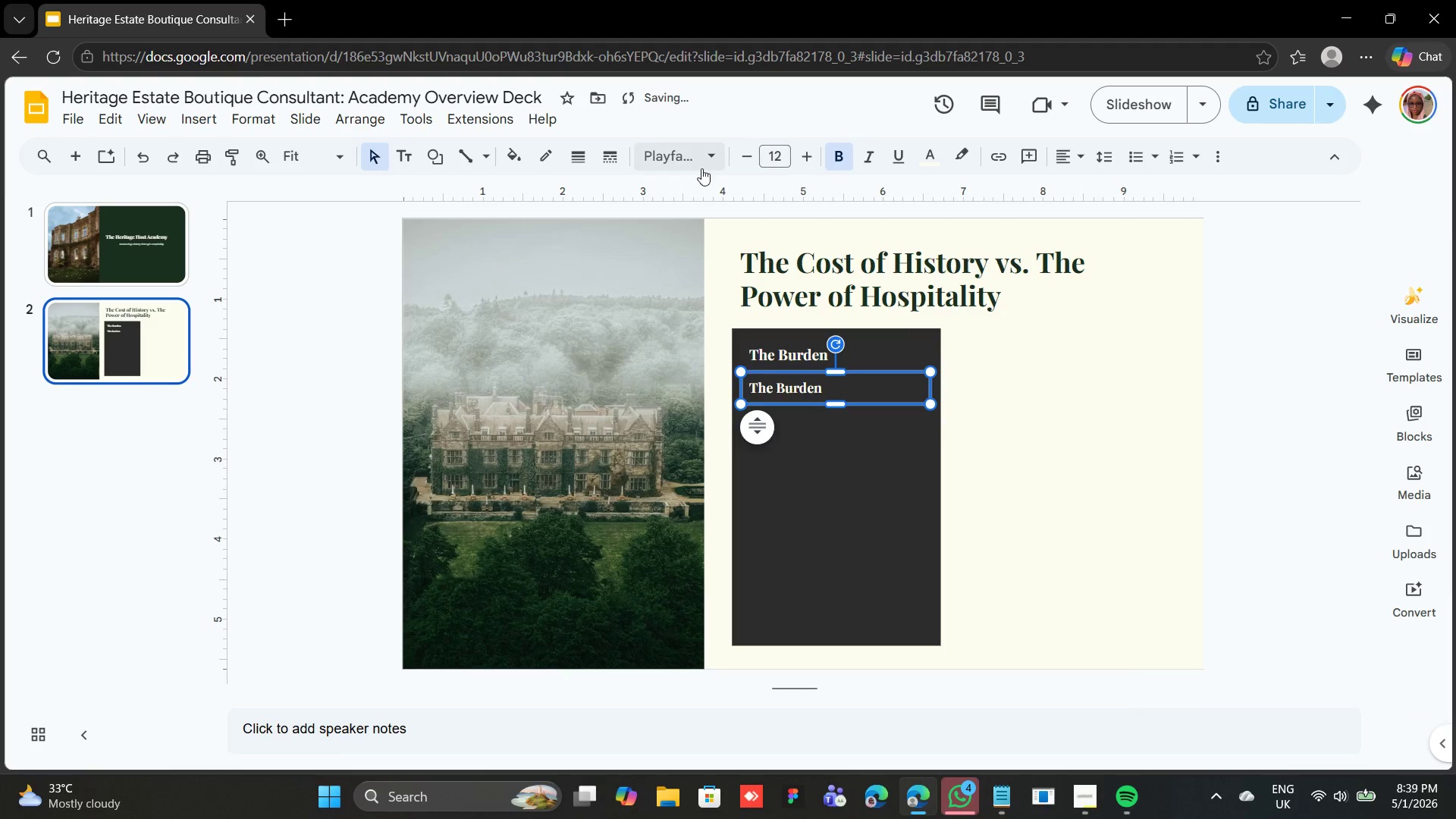 
left_click([702, 159])
 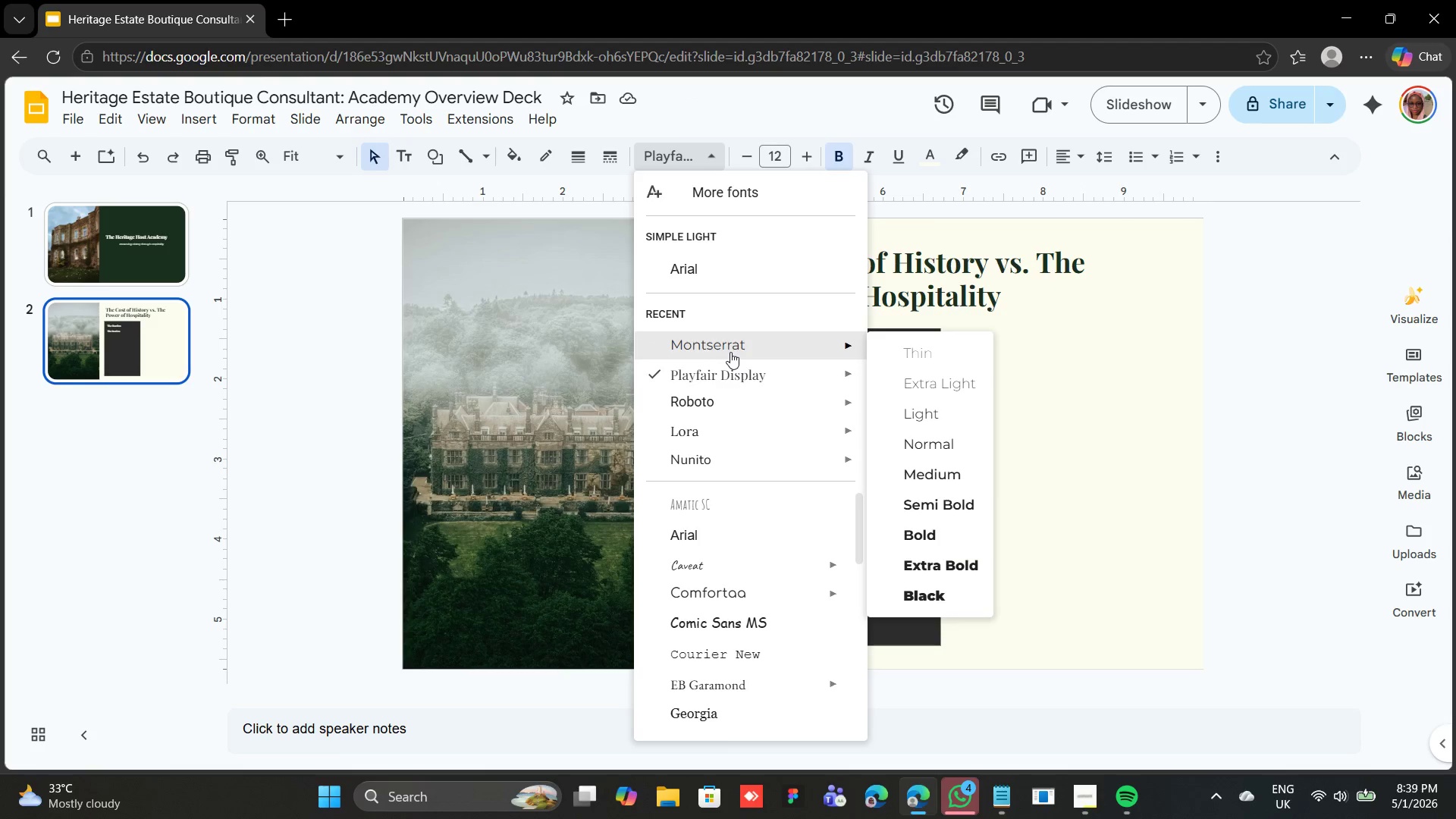 
wait(7.44)
 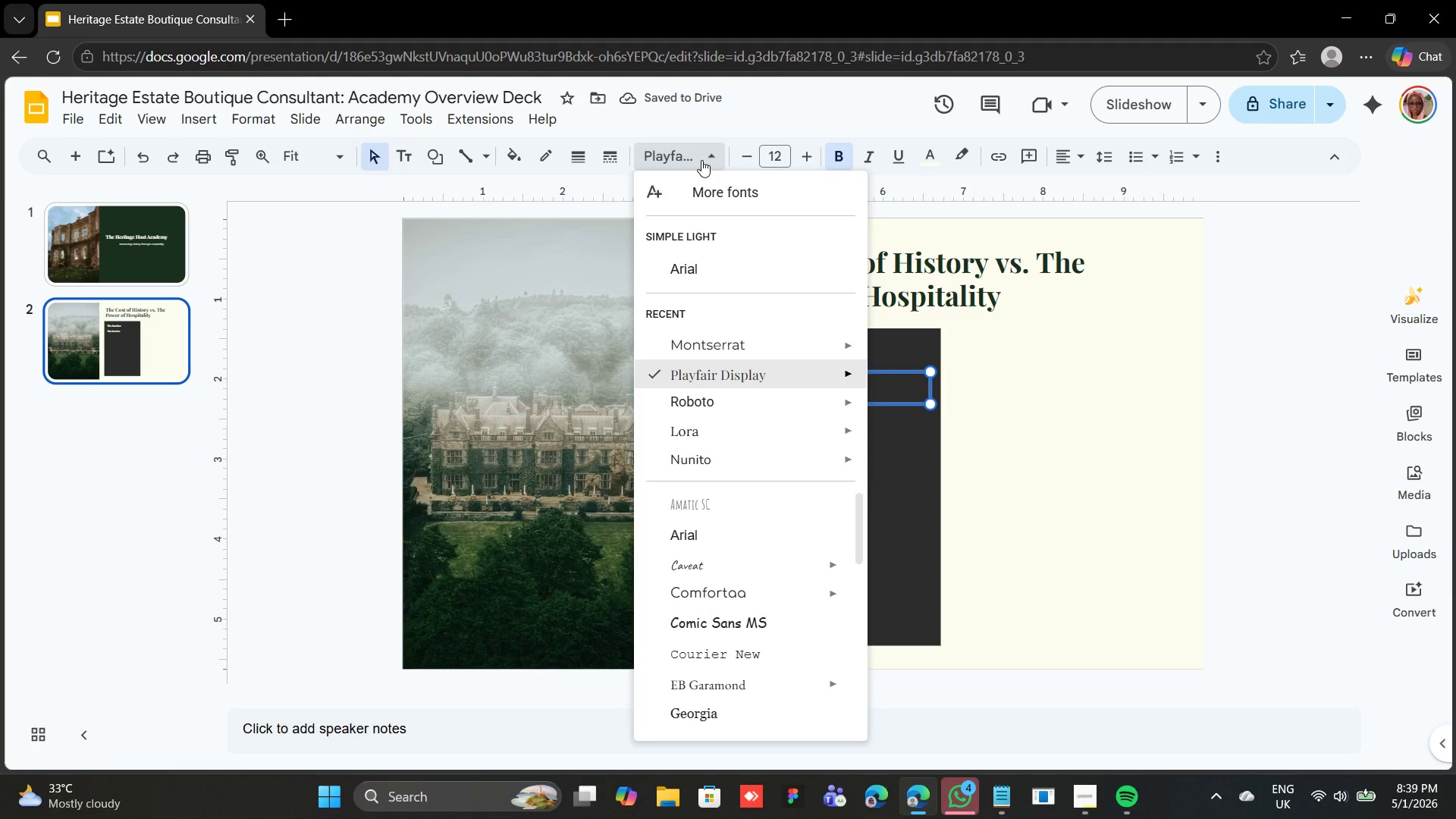 
left_click([950, 447])
 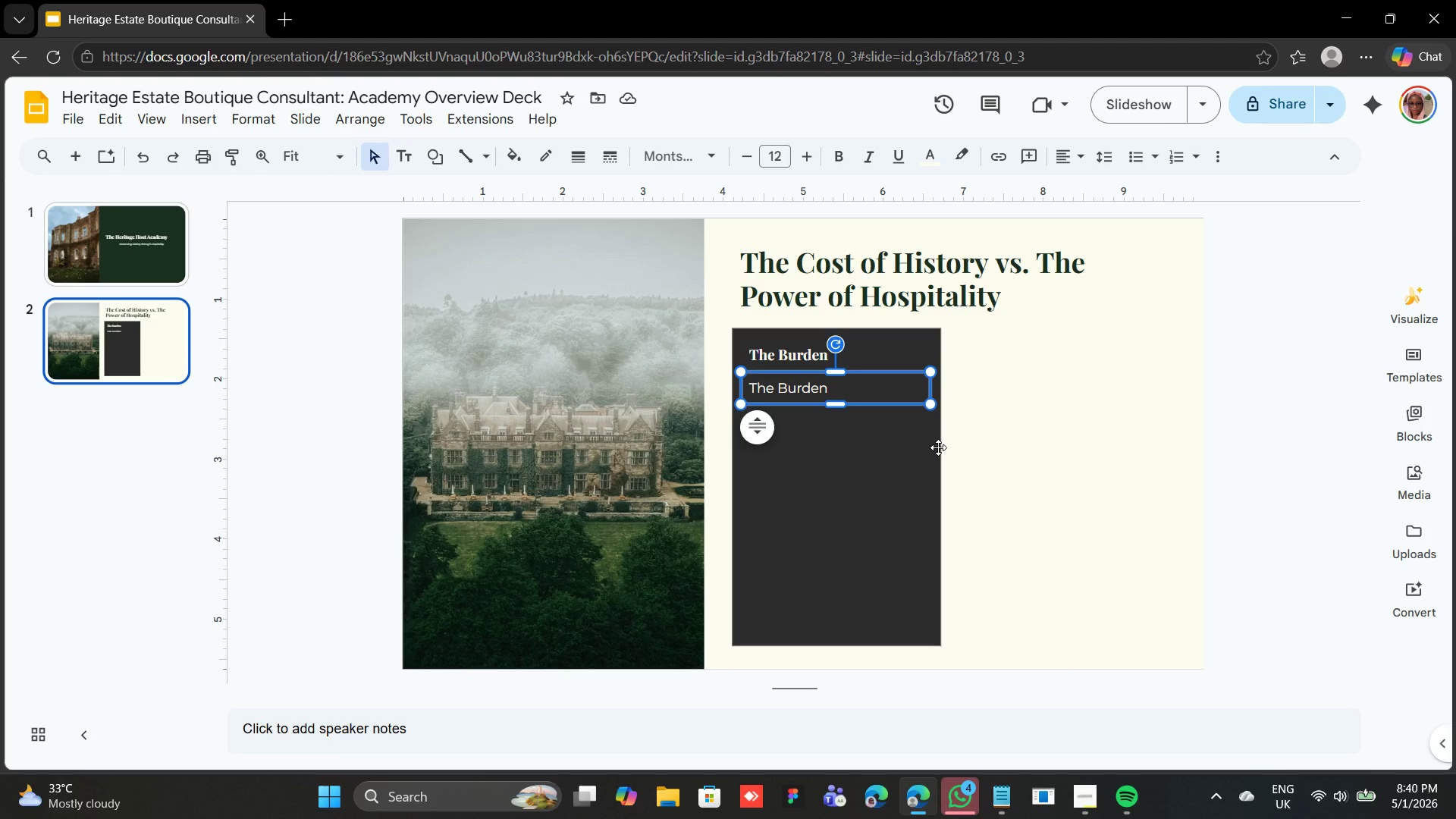 
wait(14.3)
 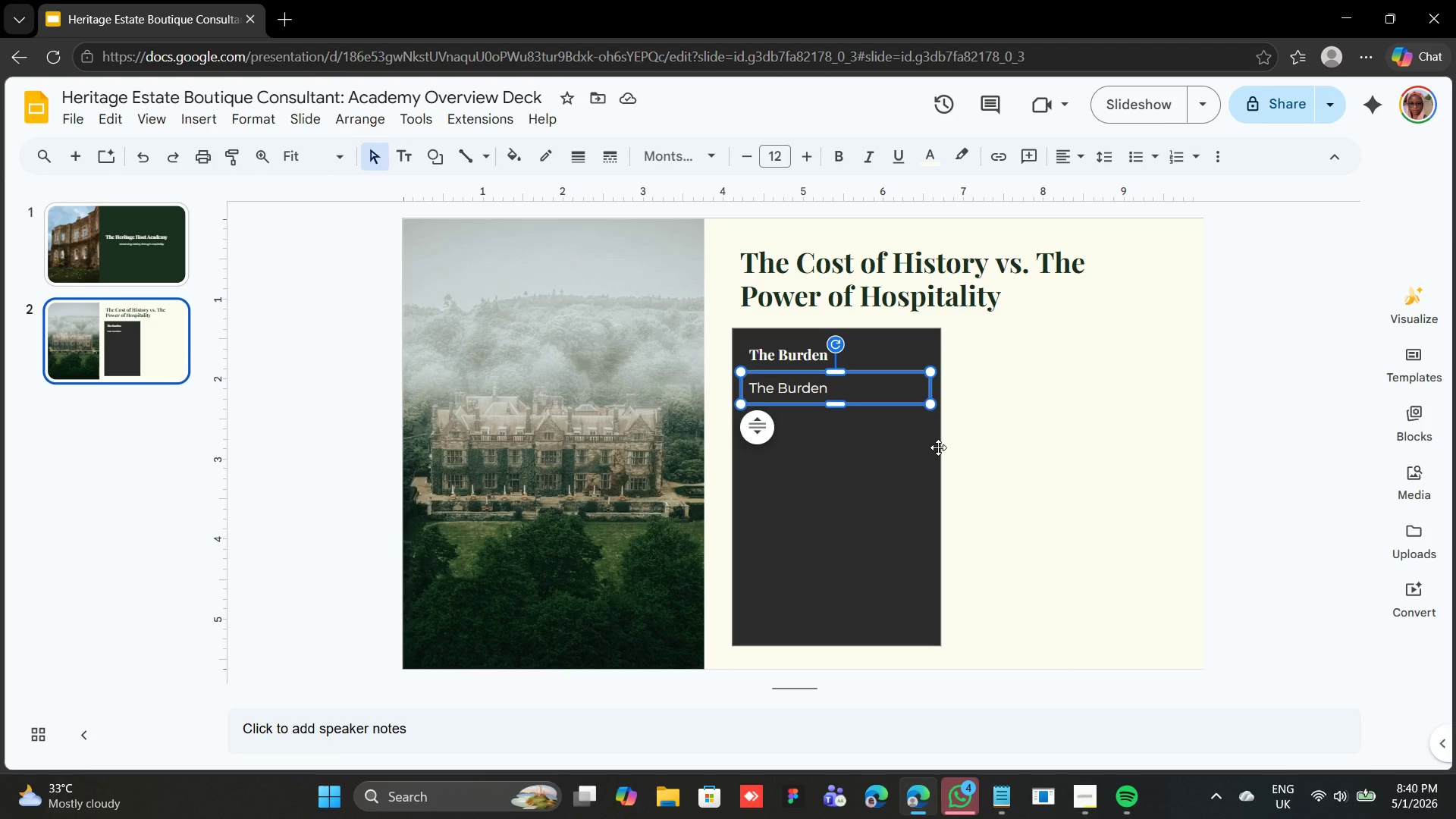 
double_click([790, 385])
 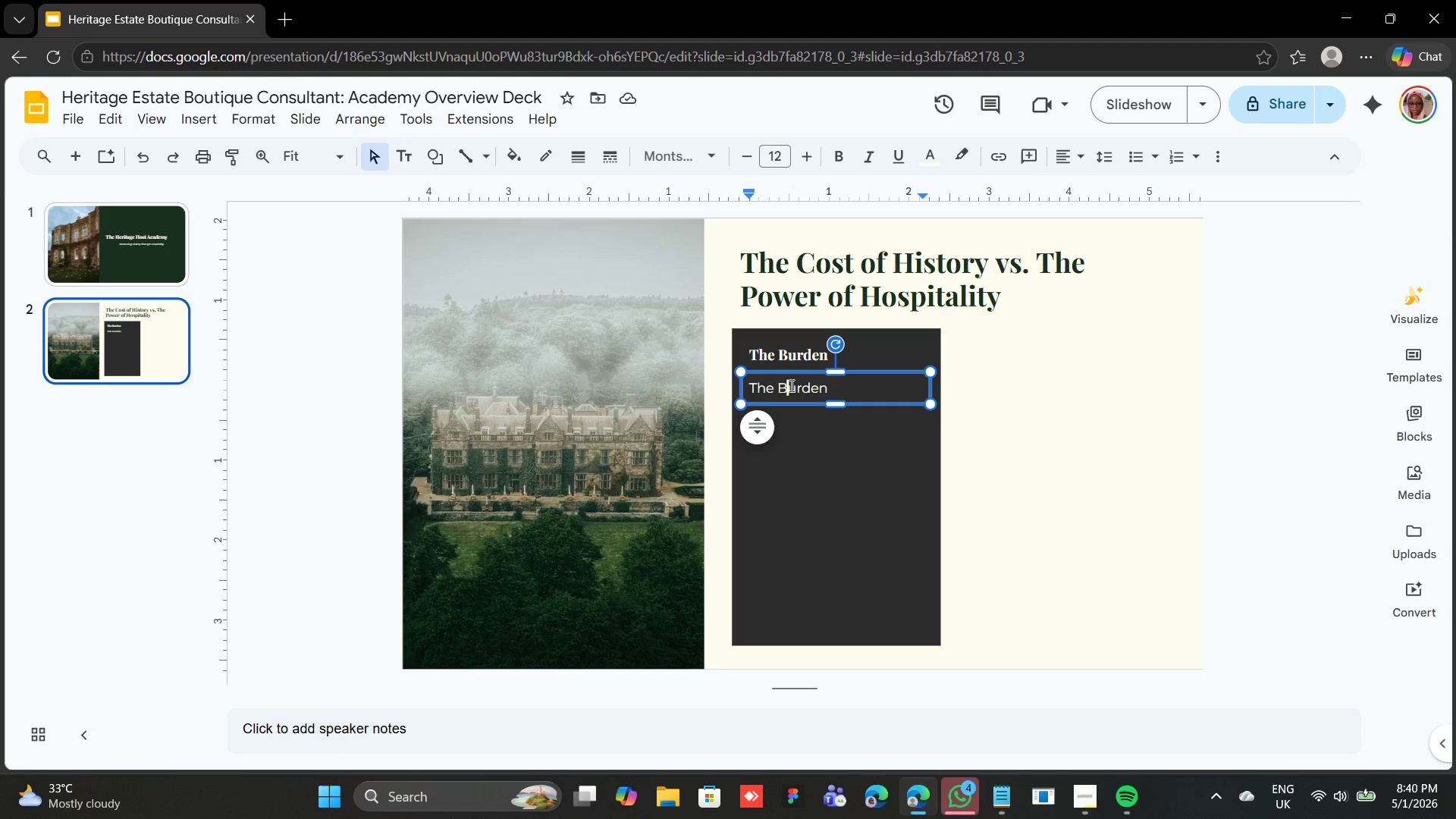 
triple_click([790, 385])
 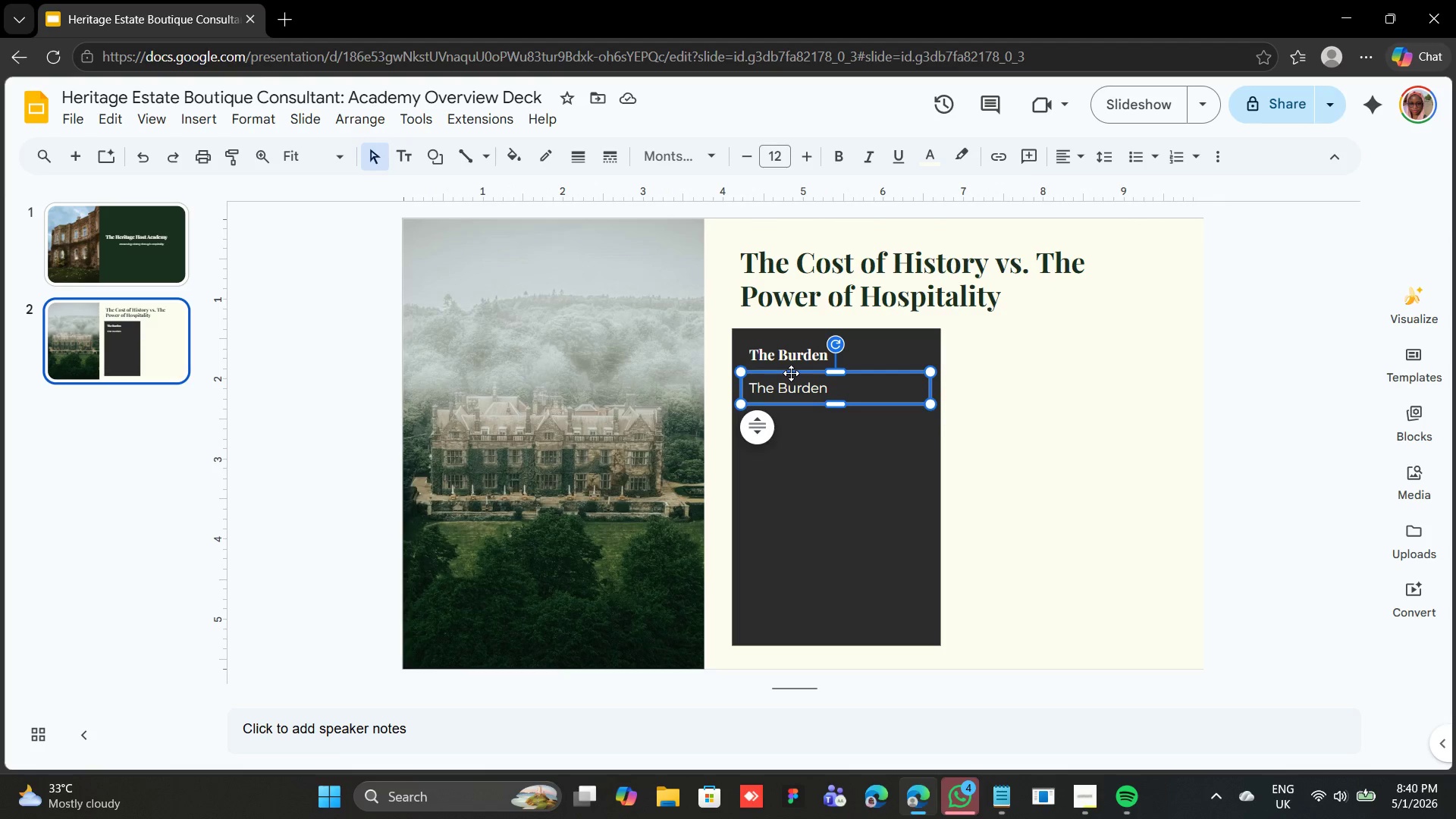 
double_click([791, 373])
 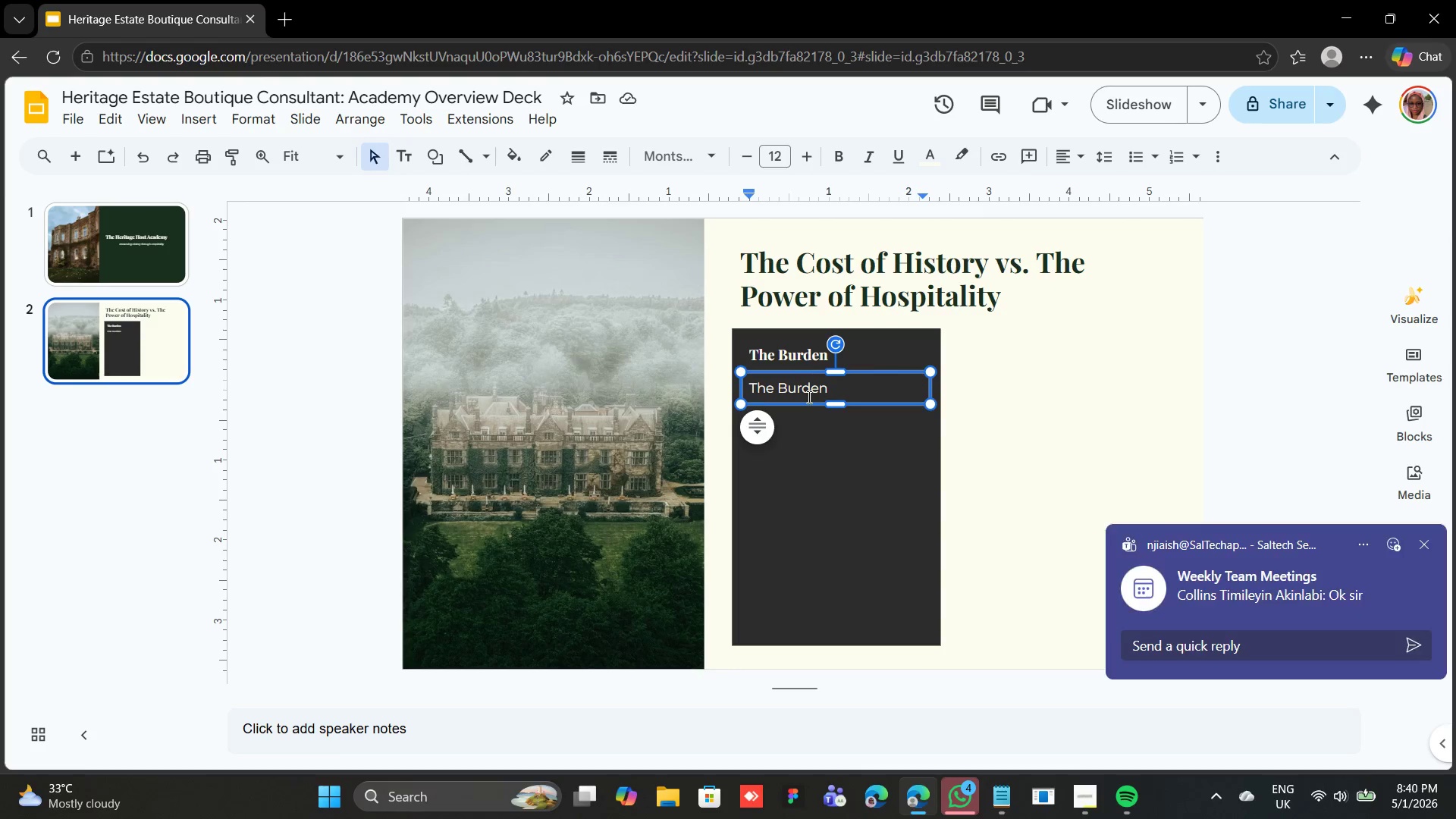 
left_click([806, 394])
 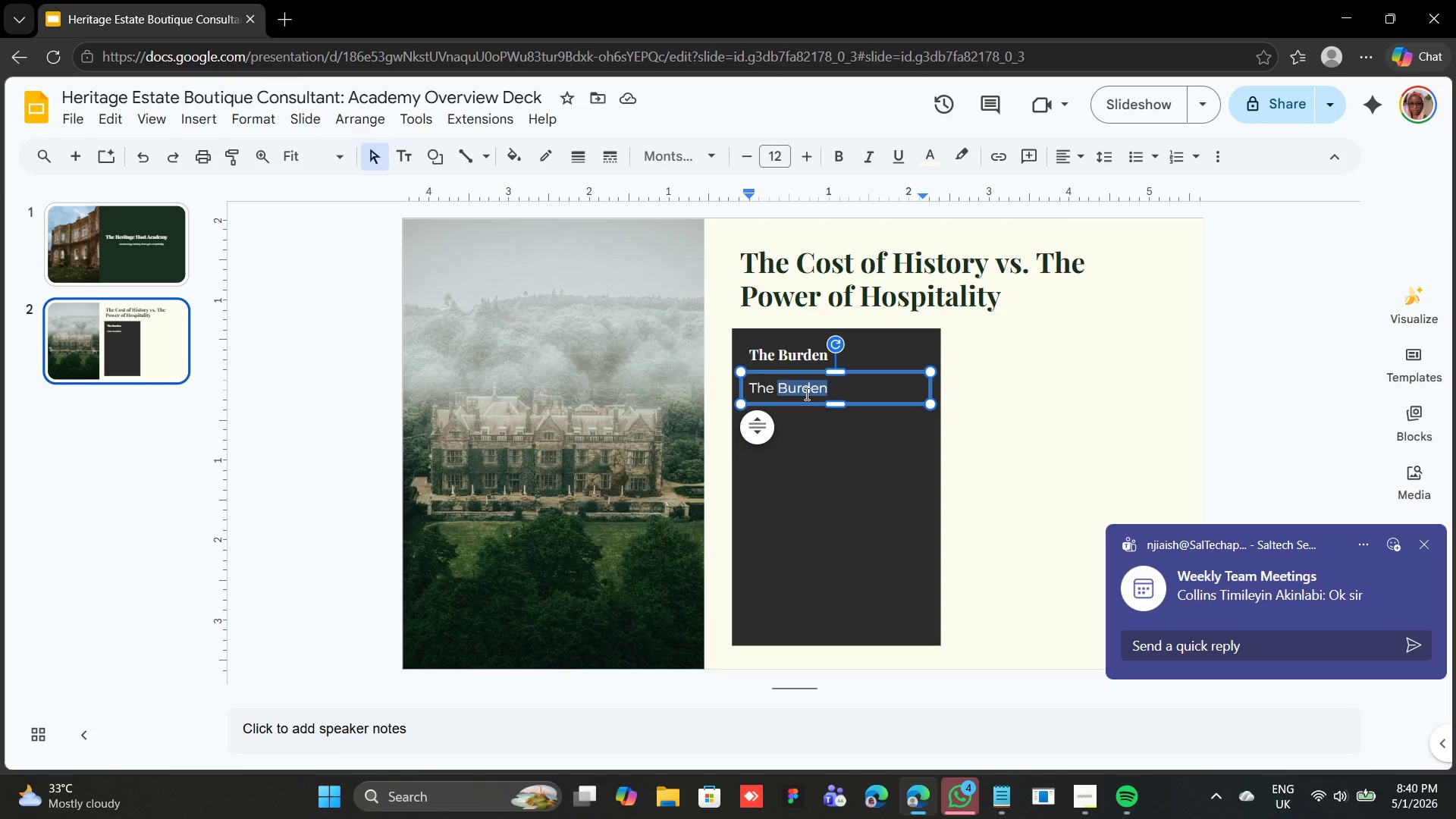 
triple_click([805, 394])
 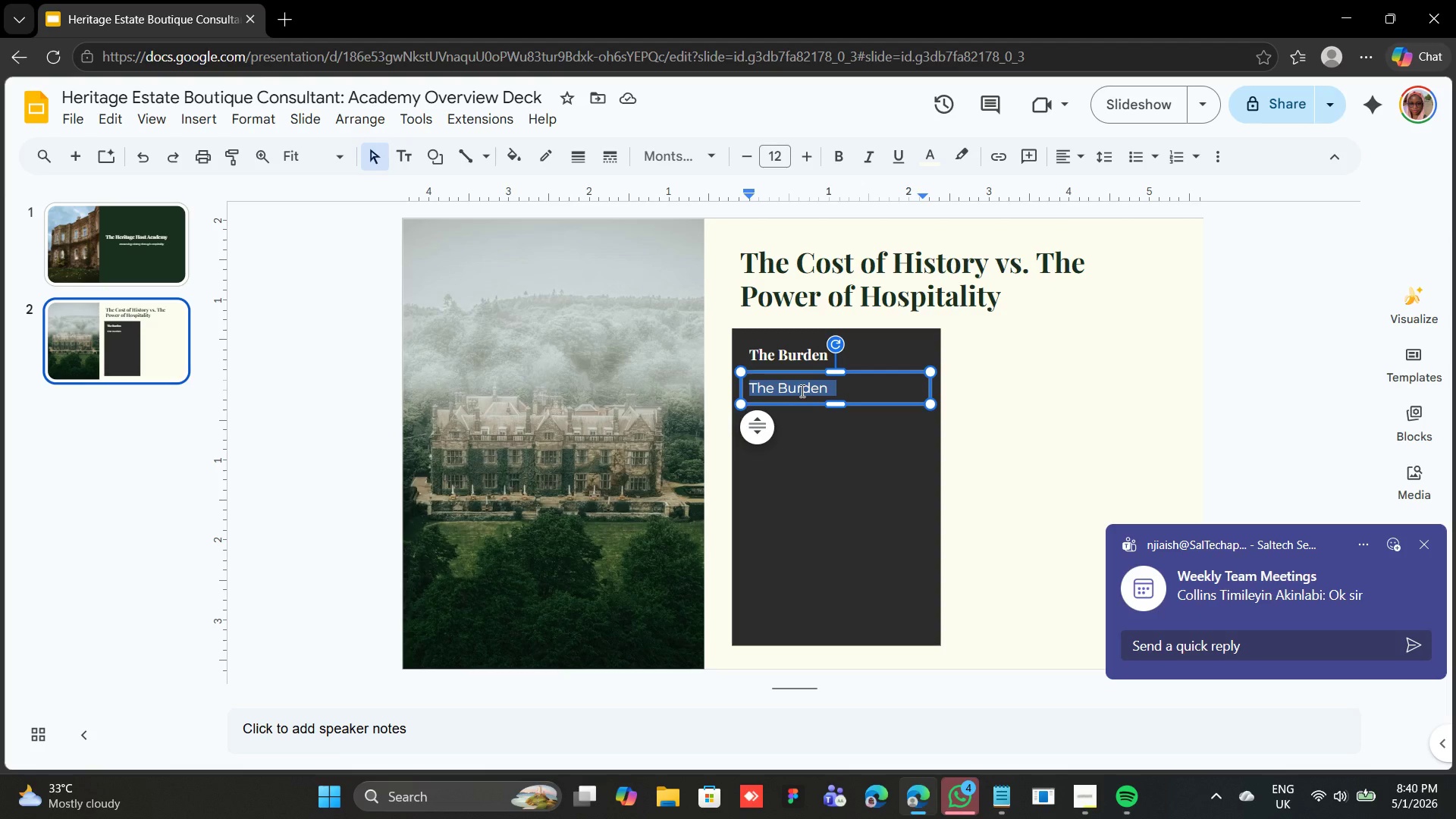 
type(Hi)
 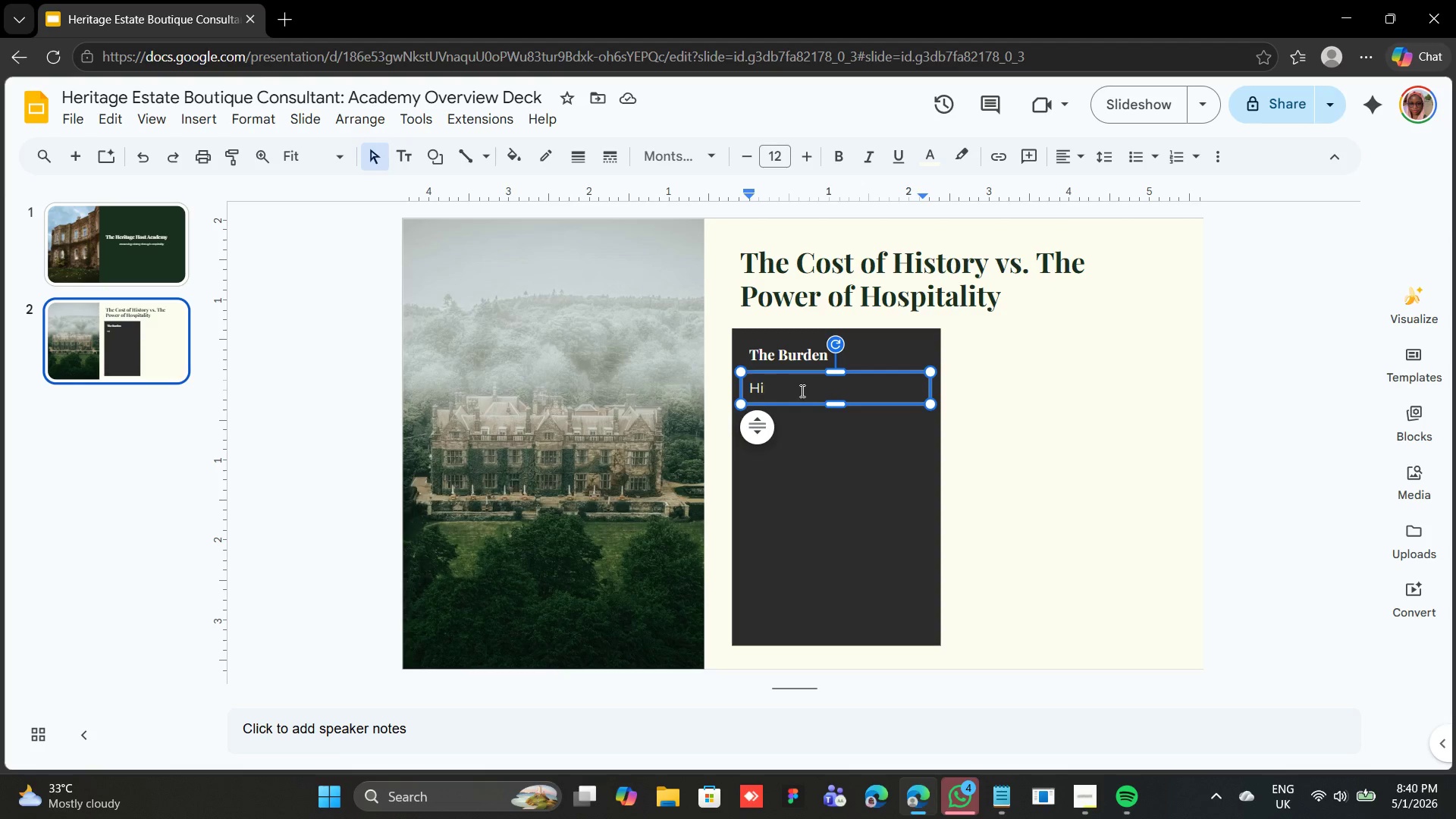 
wait(7.08)
 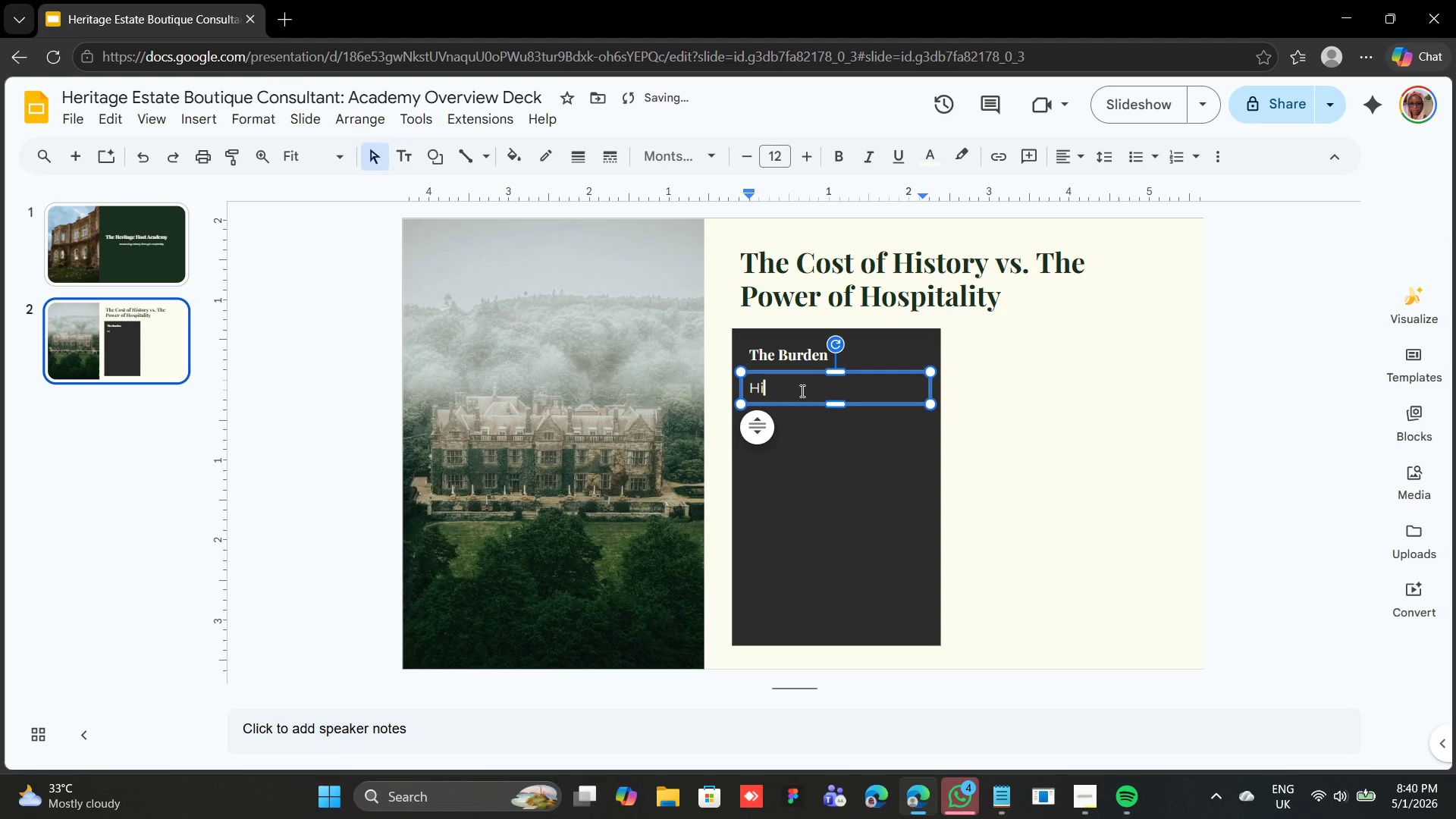 
type(storic estates carry substantial annual overhead --- soaring maintenance costs, mout)
key(Backspace)
type(nting property taxes, and the unrelenting financial pressure of preserving architectu)
 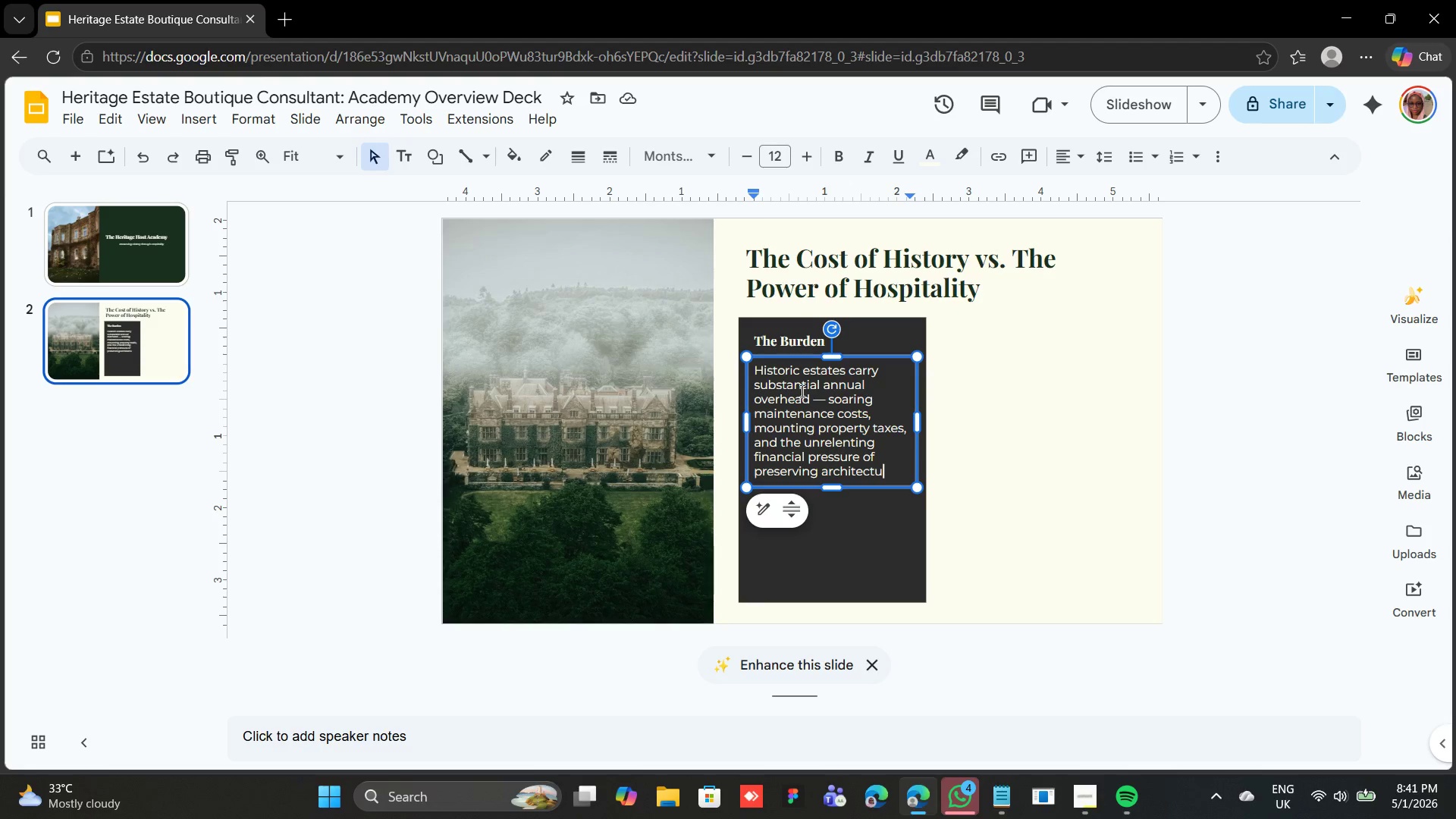 
wait(23.25)
 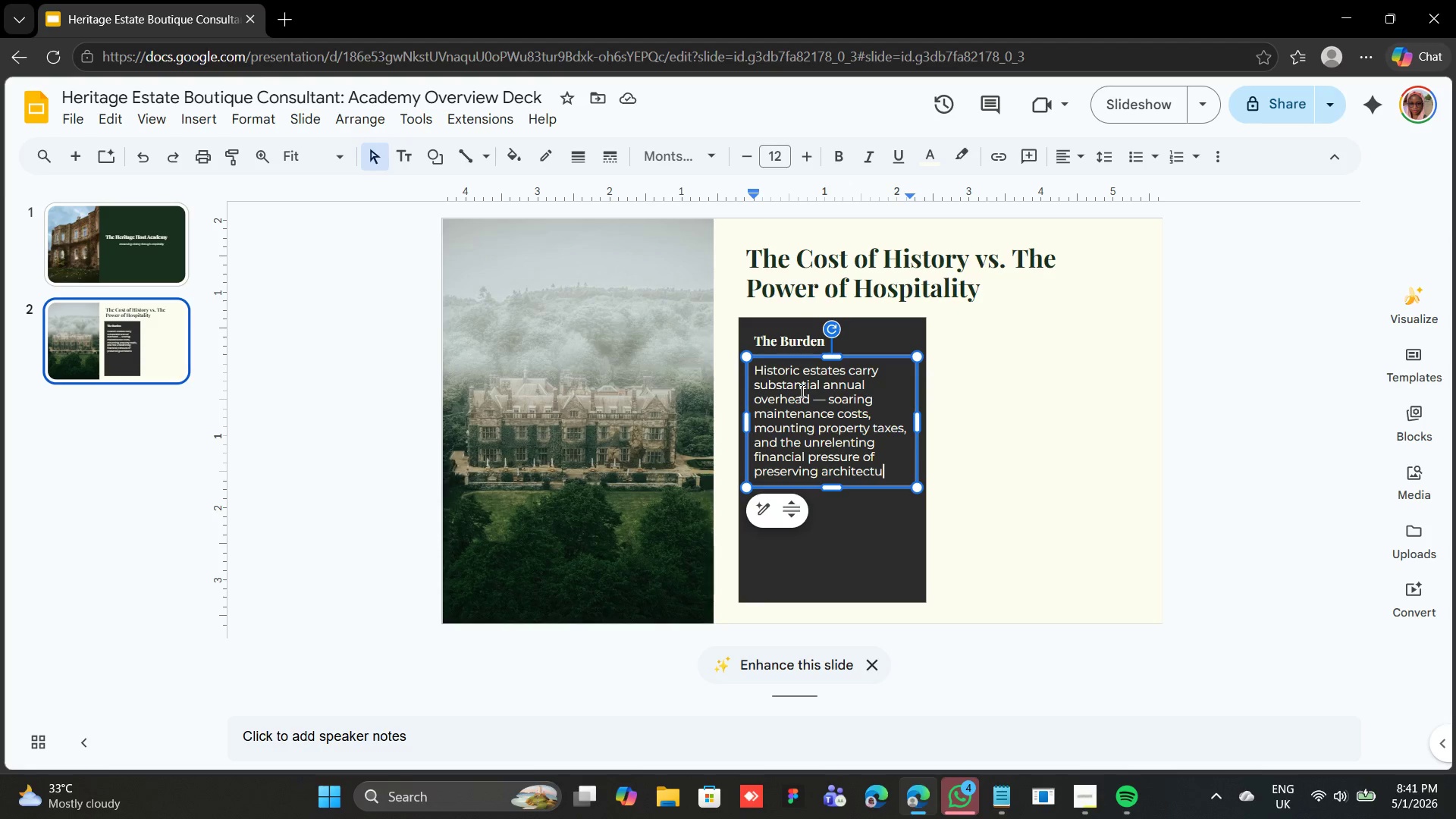 
type(ral integrity w)
 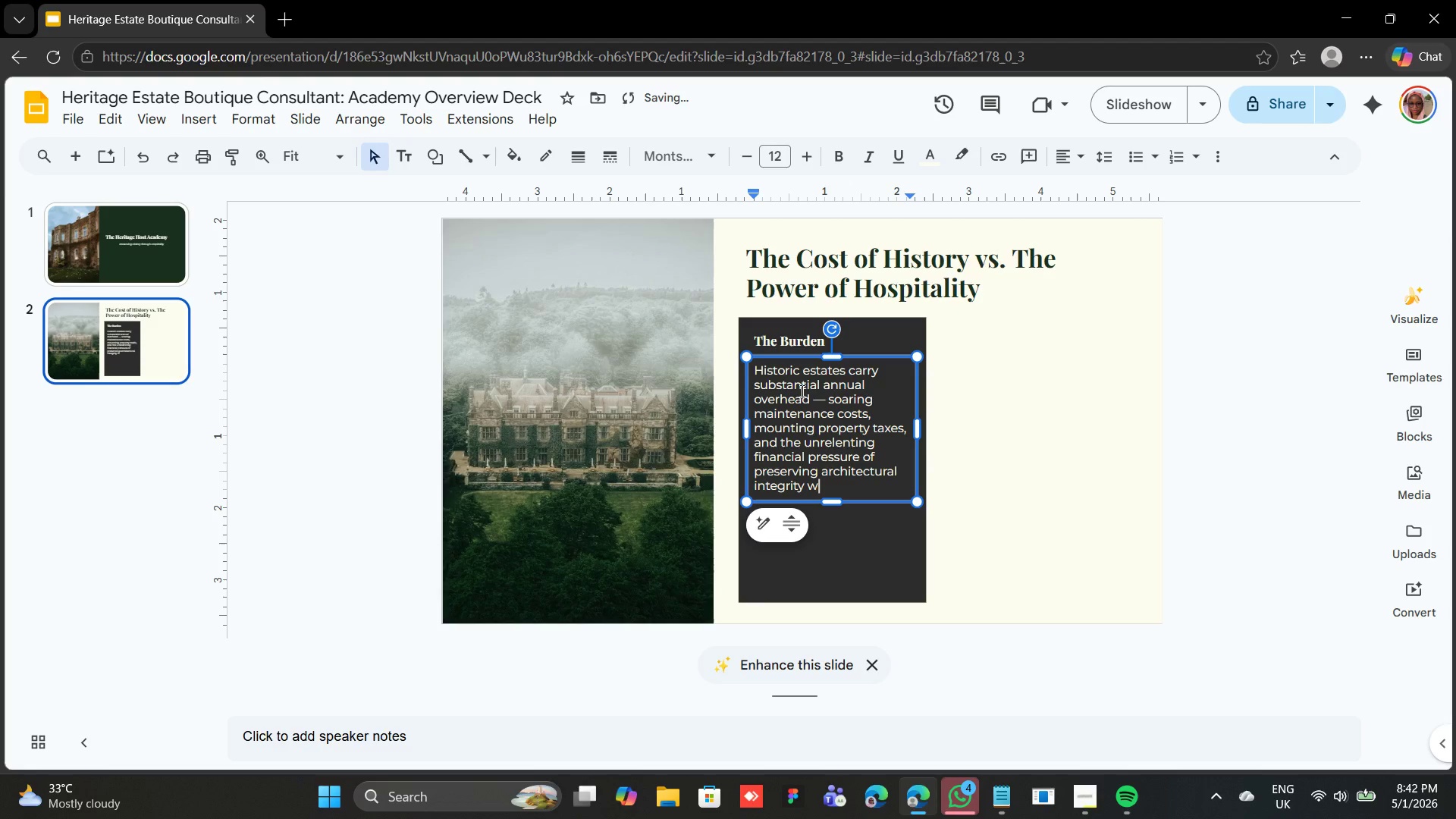 
type(ithout a sustai)
 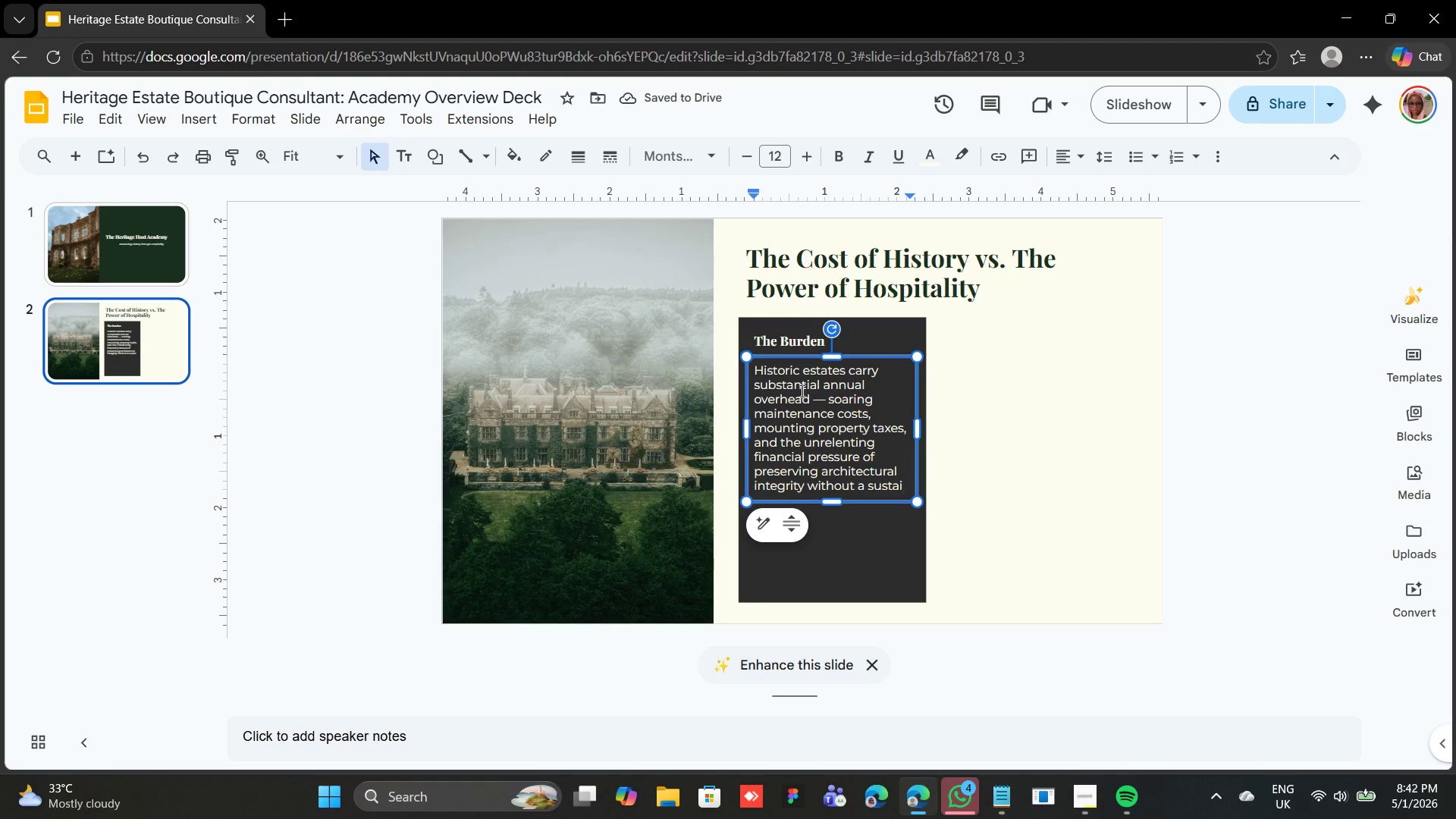 
type(nable inv)
key(Backspace)
type(come )
 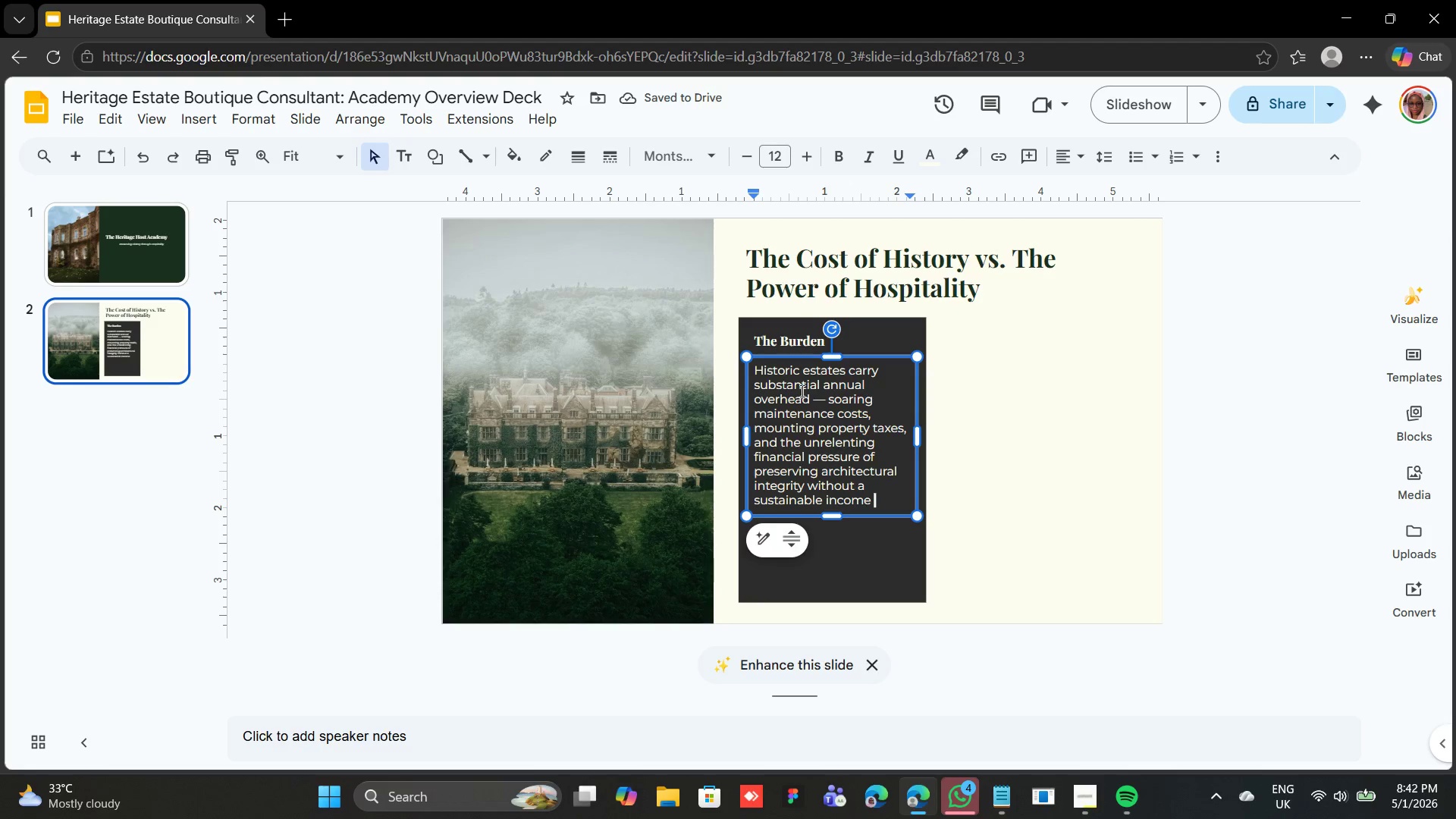 
wait(7.2)
 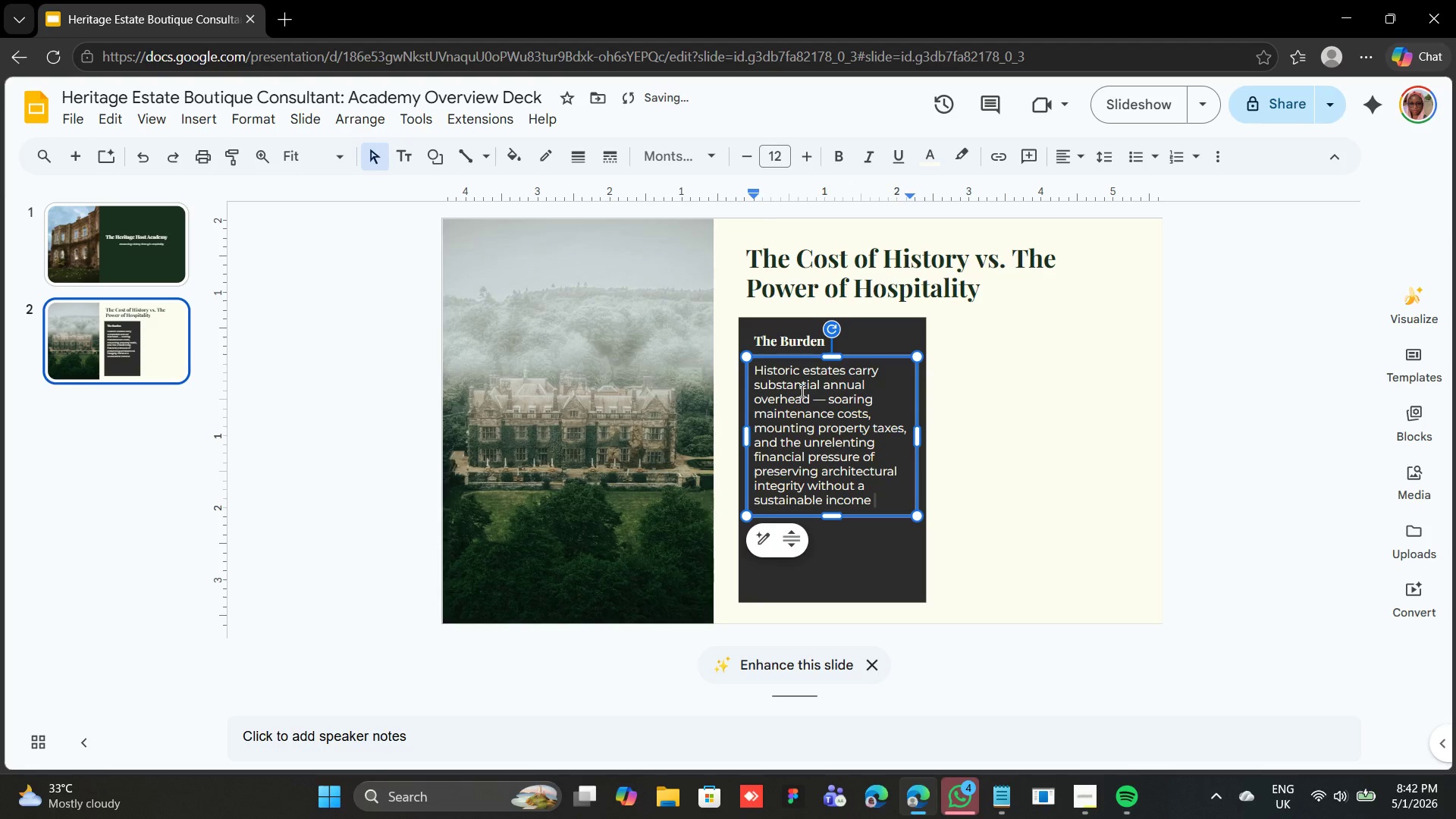 
type(stream.)
 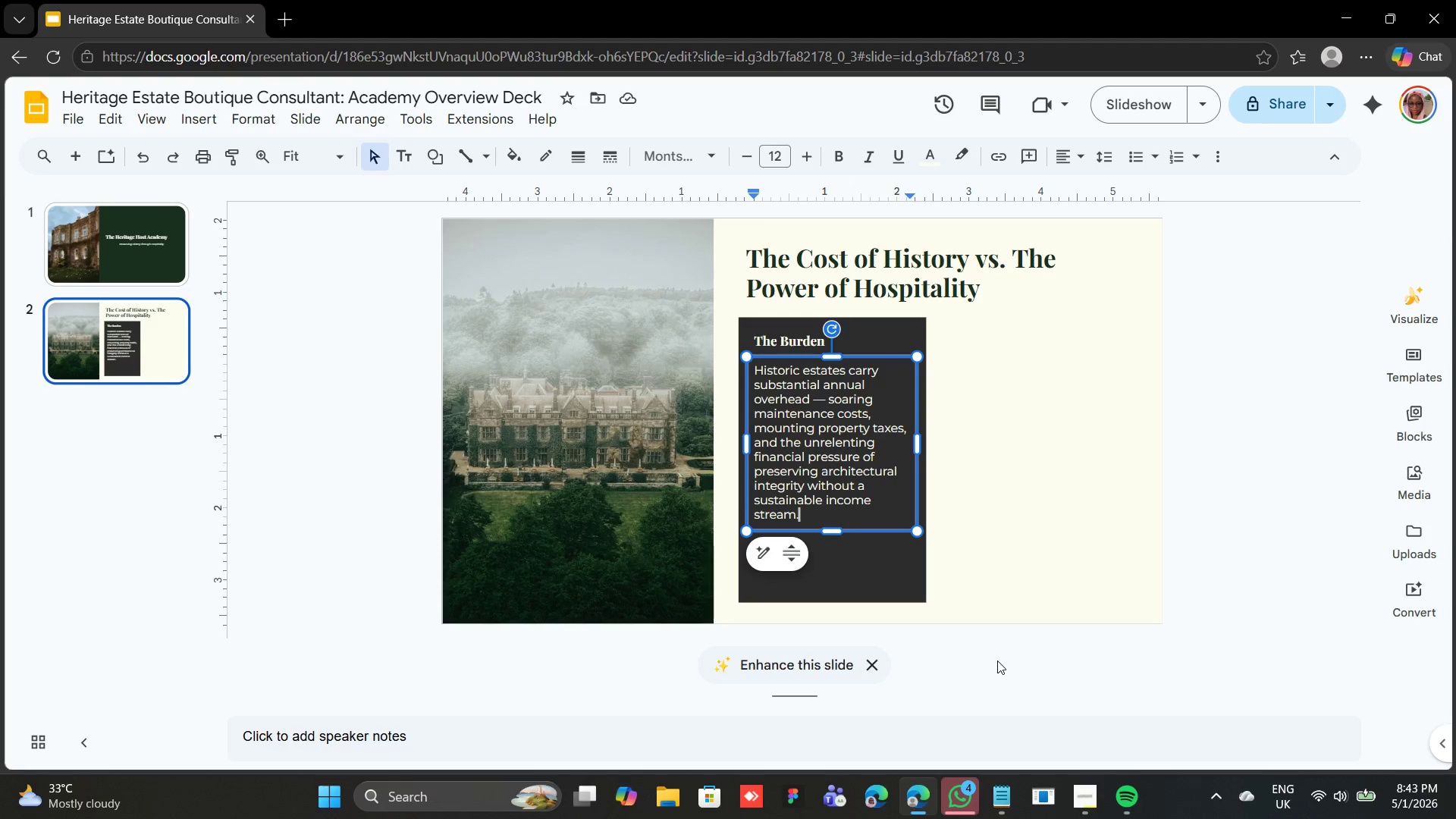 
wait(44.03)
 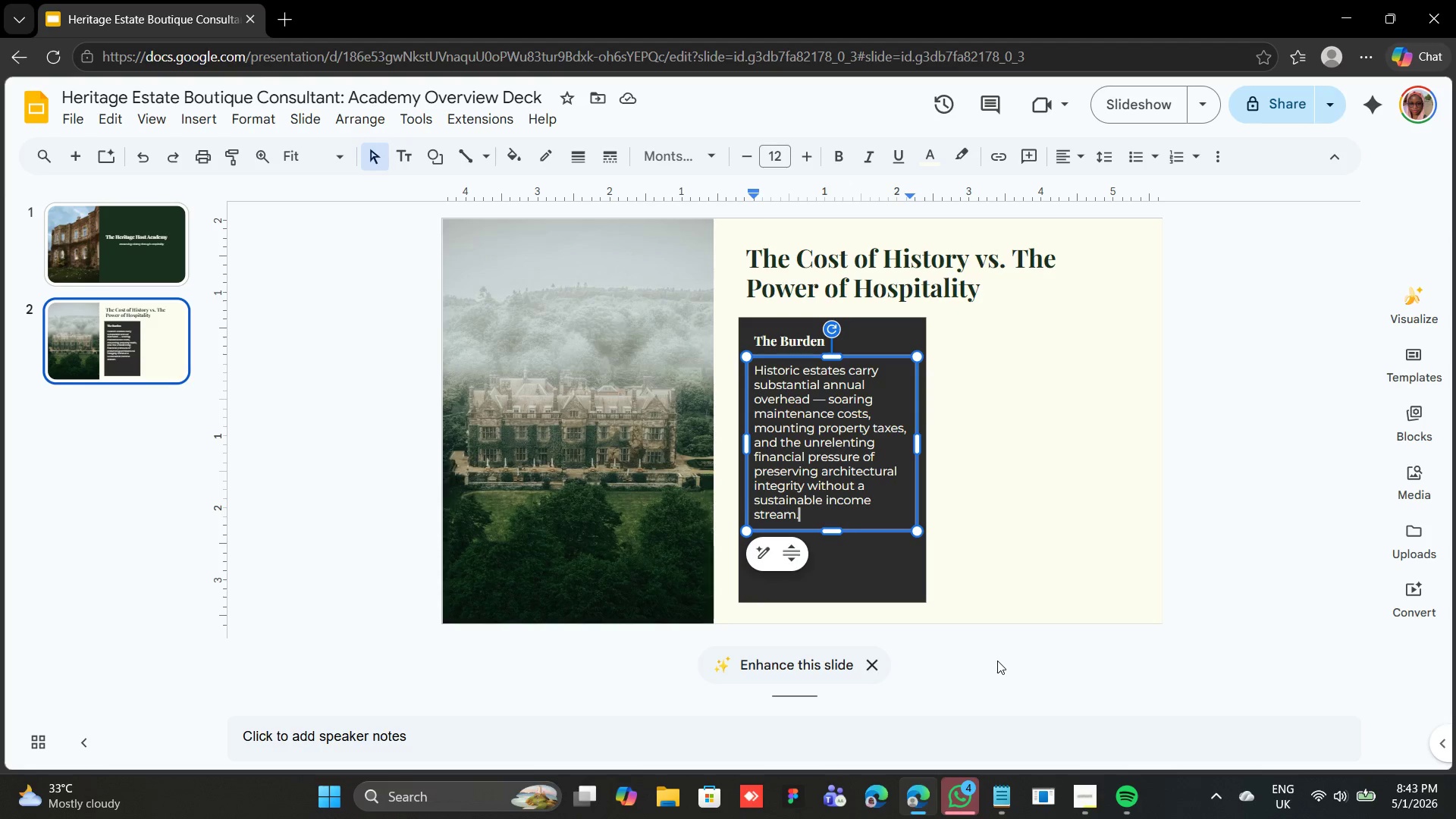 
left_click([827, 448])
 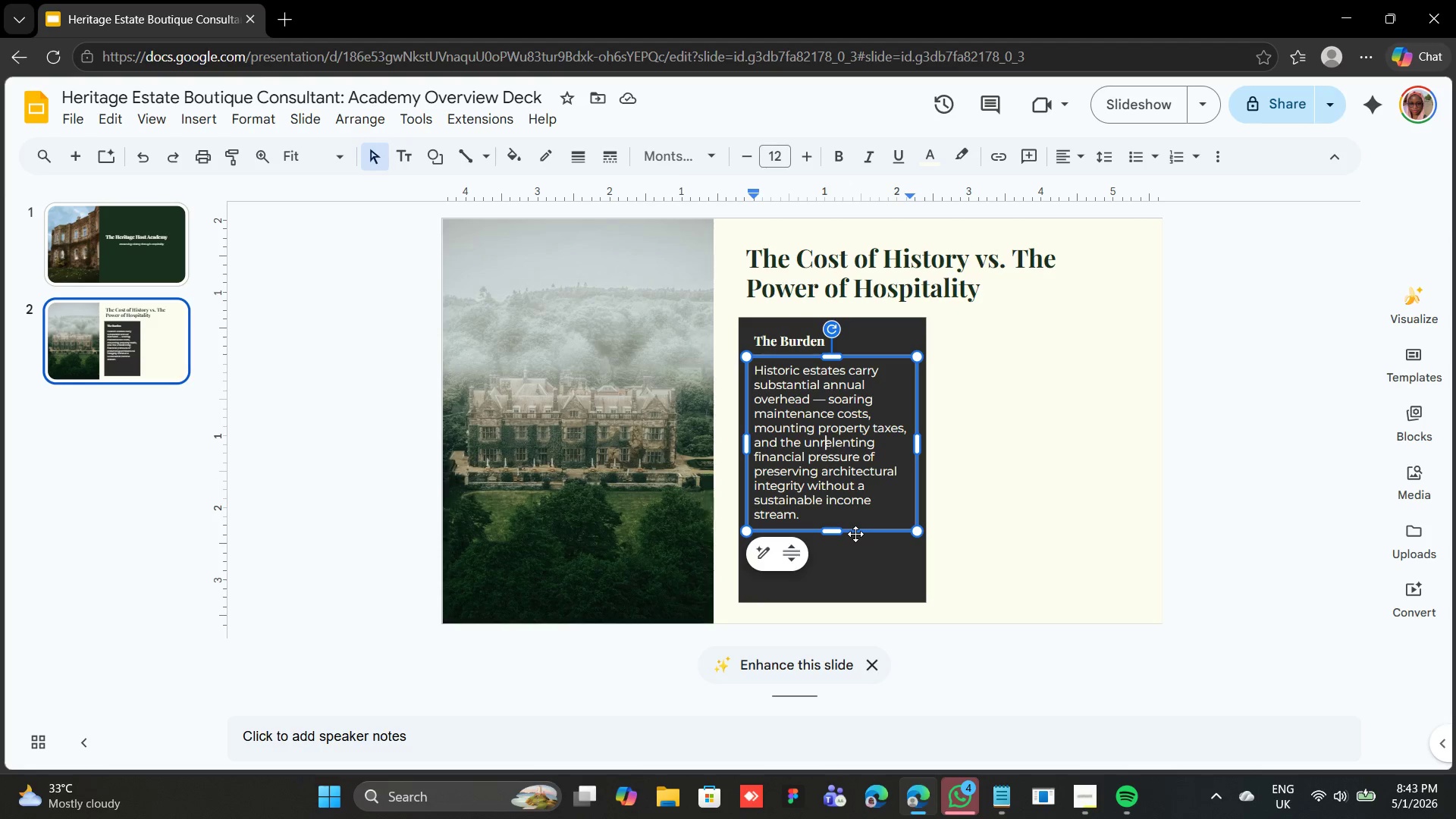 
left_click([855, 532])
 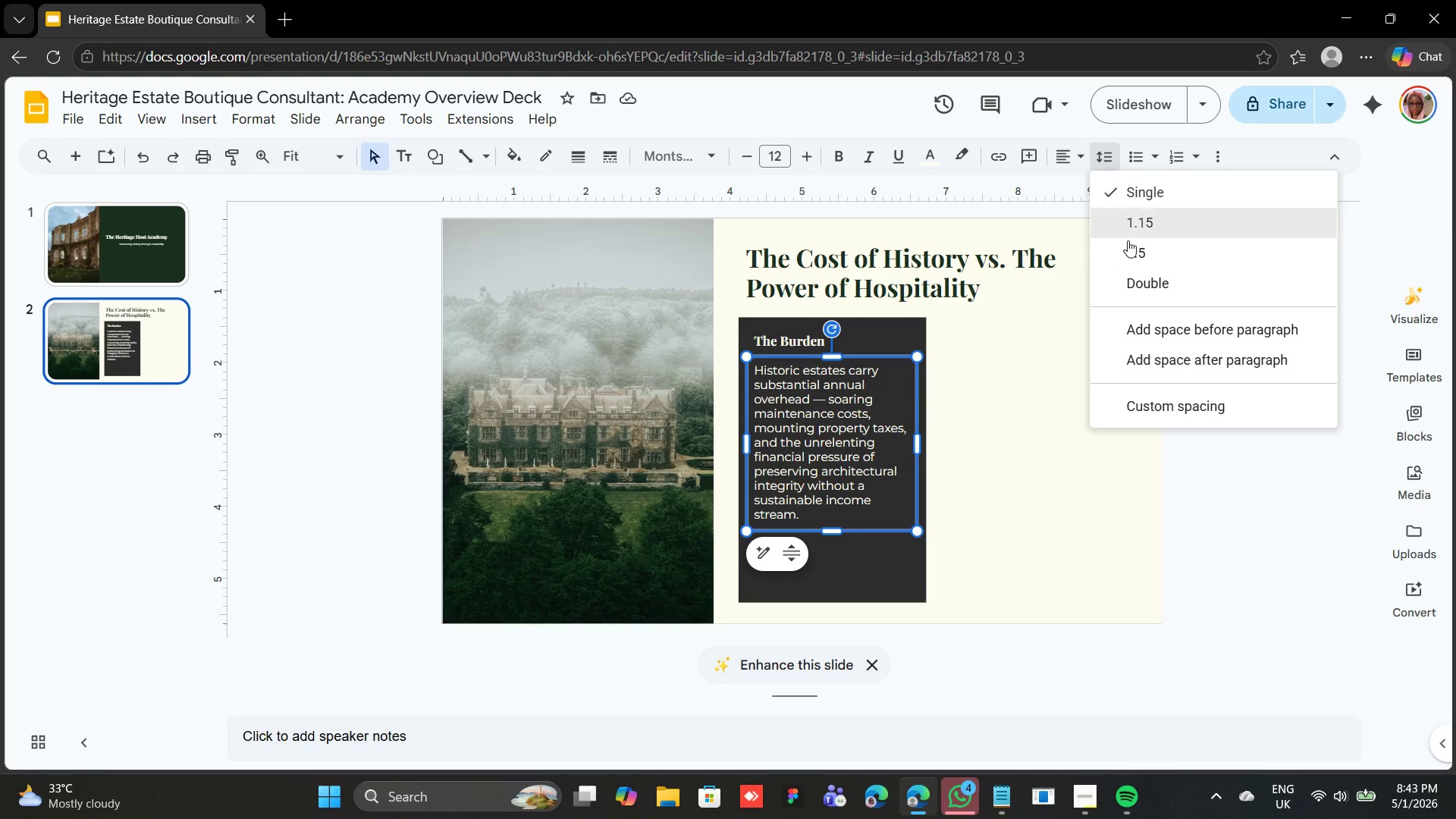 
left_click([1141, 218])
 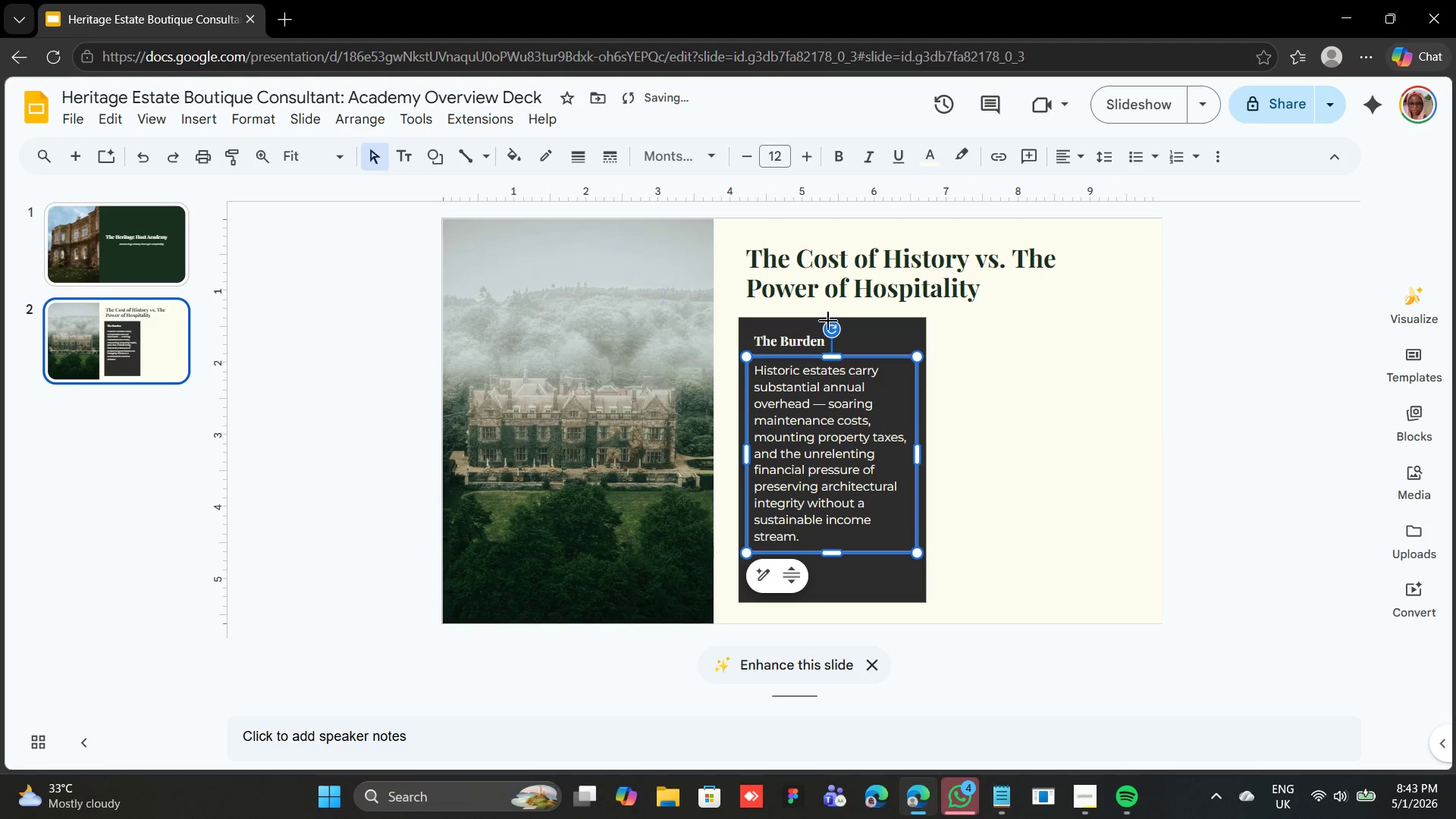 
hold_key(key=ShiftLeft, duration=0.77)
 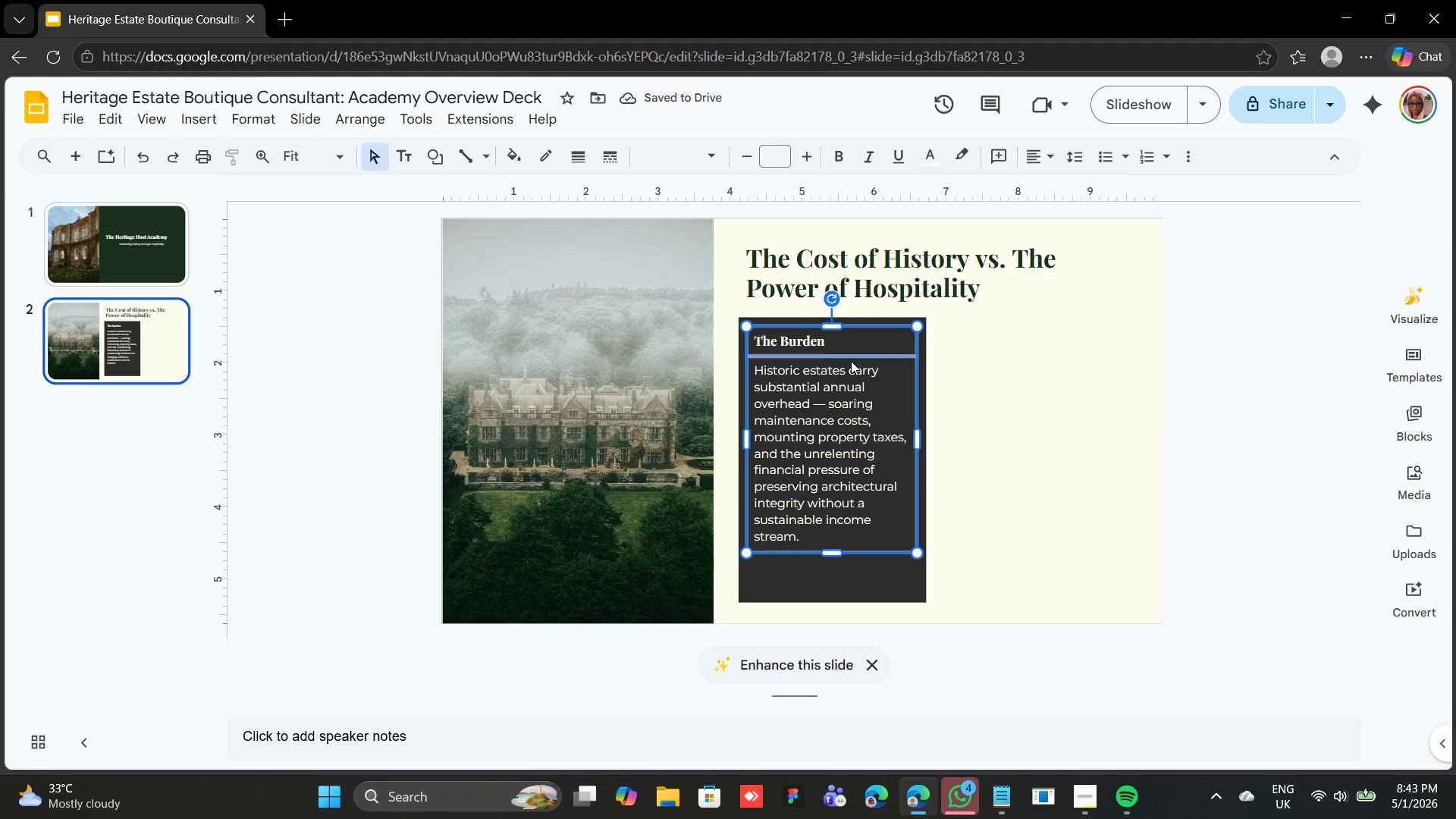 
key(Control+D)
 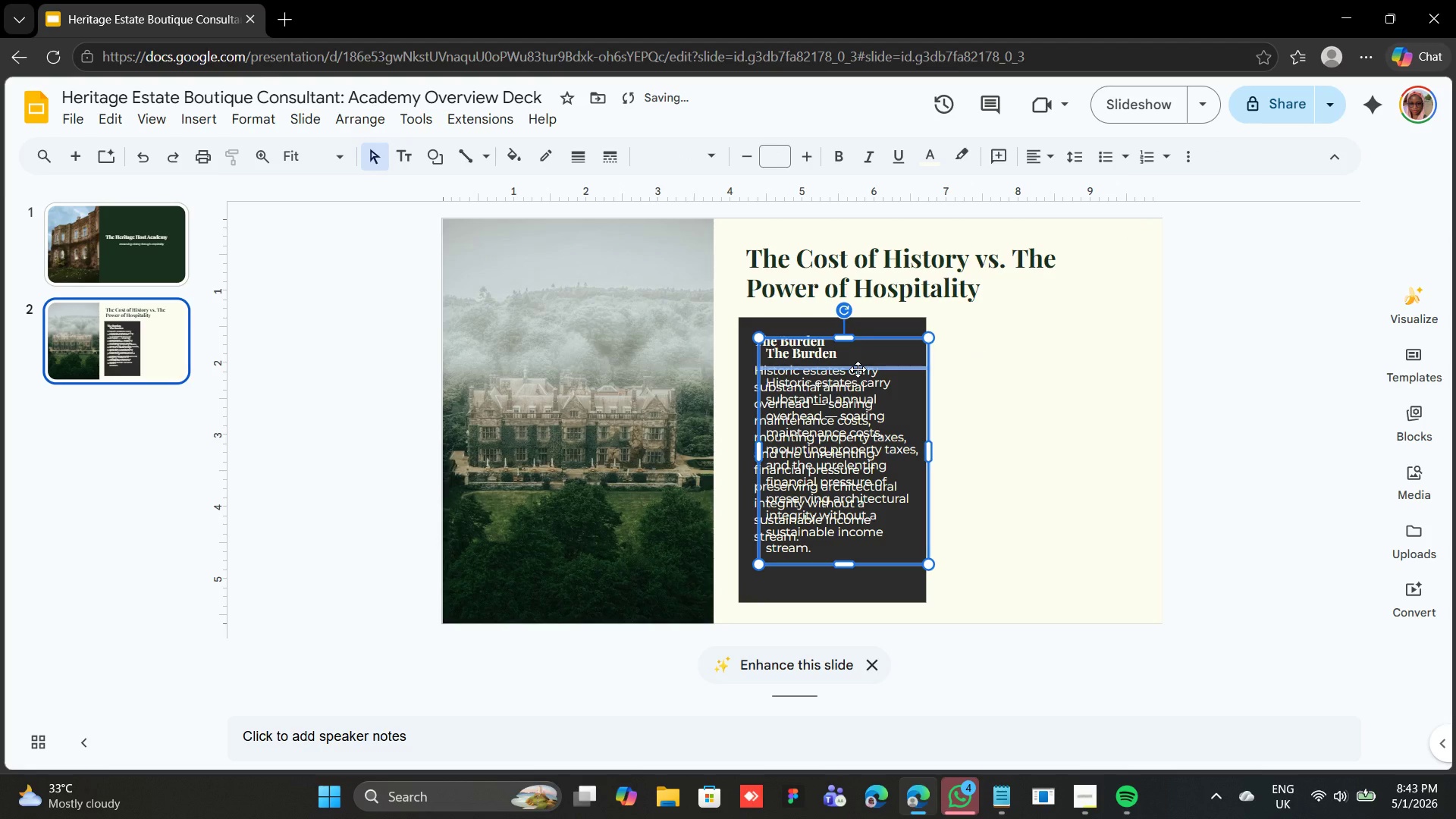 
left_click_drag(start_coordinate=[858, 369], to_coordinate=[1040, 359])
 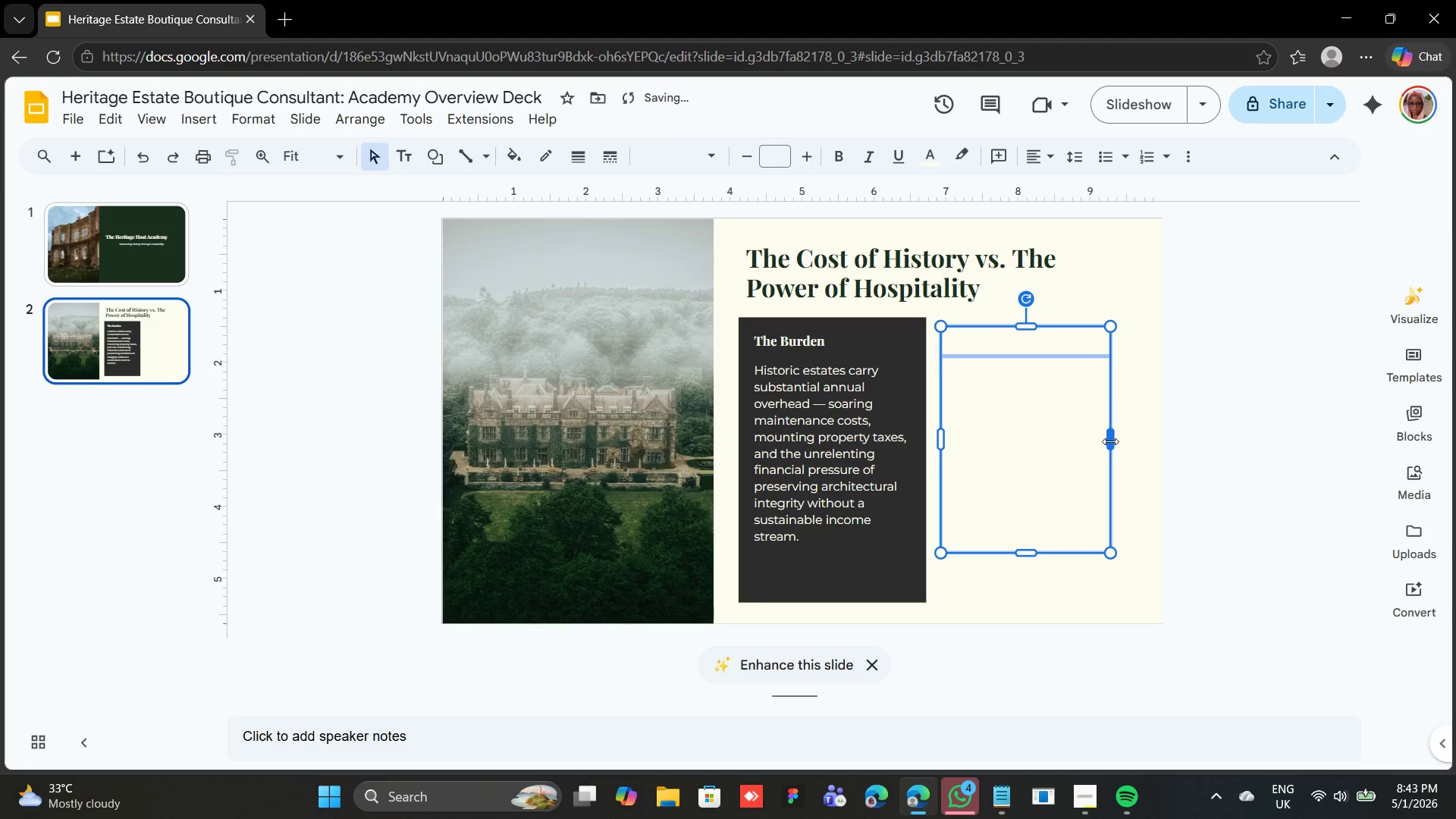 
left_click_drag(start_coordinate=[1109, 441], to_coordinate=[1122, 440])
 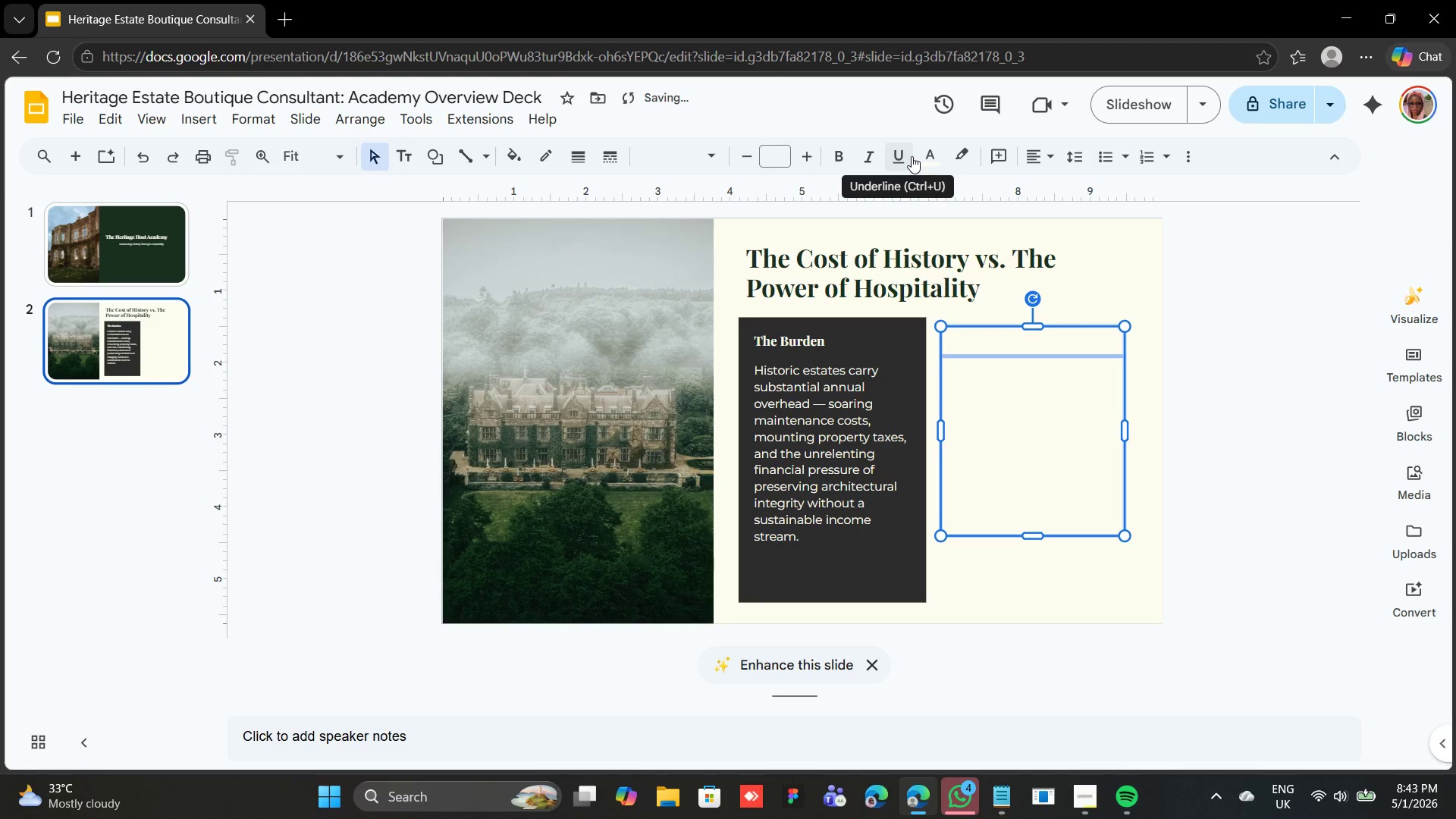 
left_click([925, 146])
 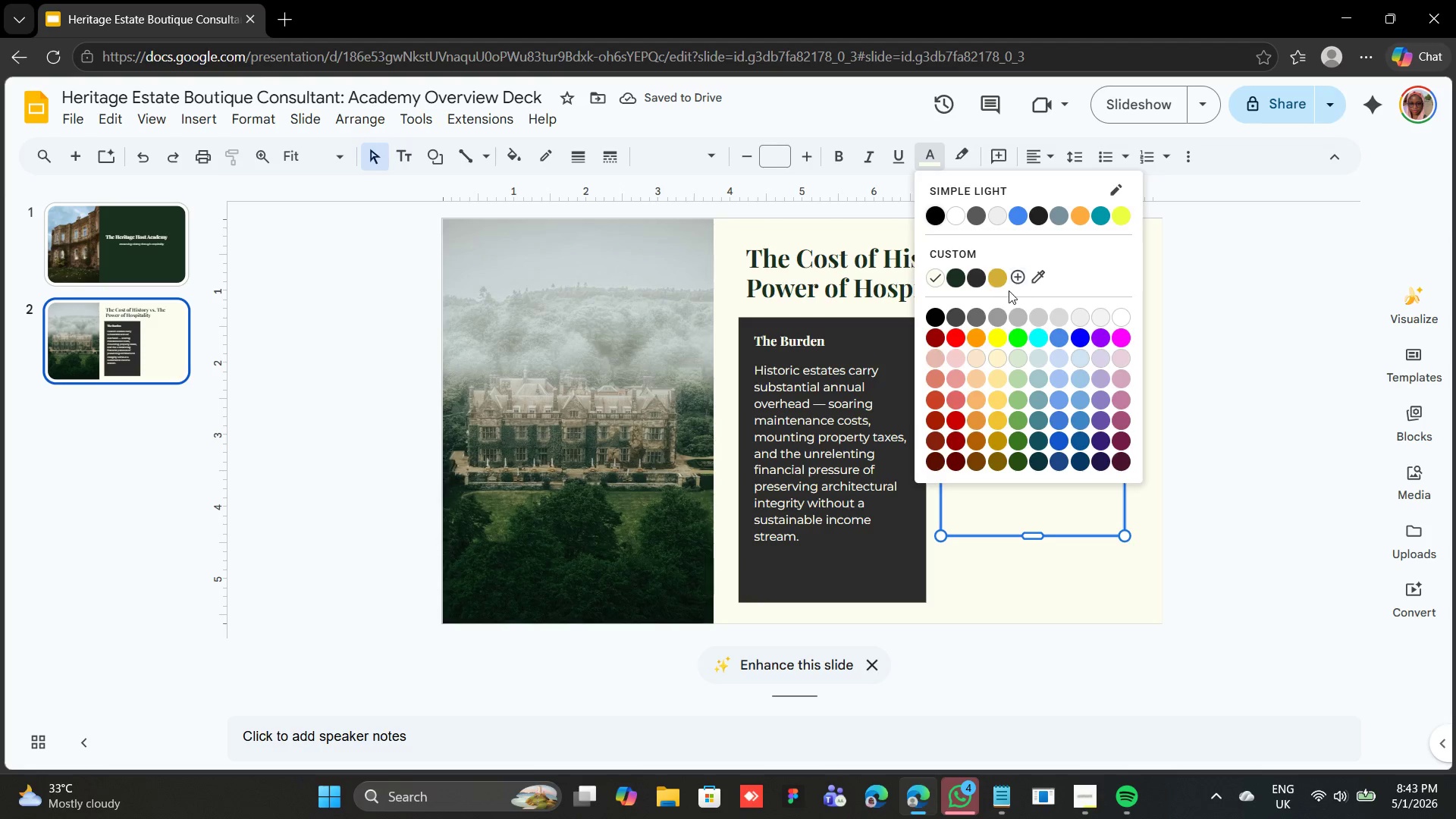 
left_click([999, 284])
 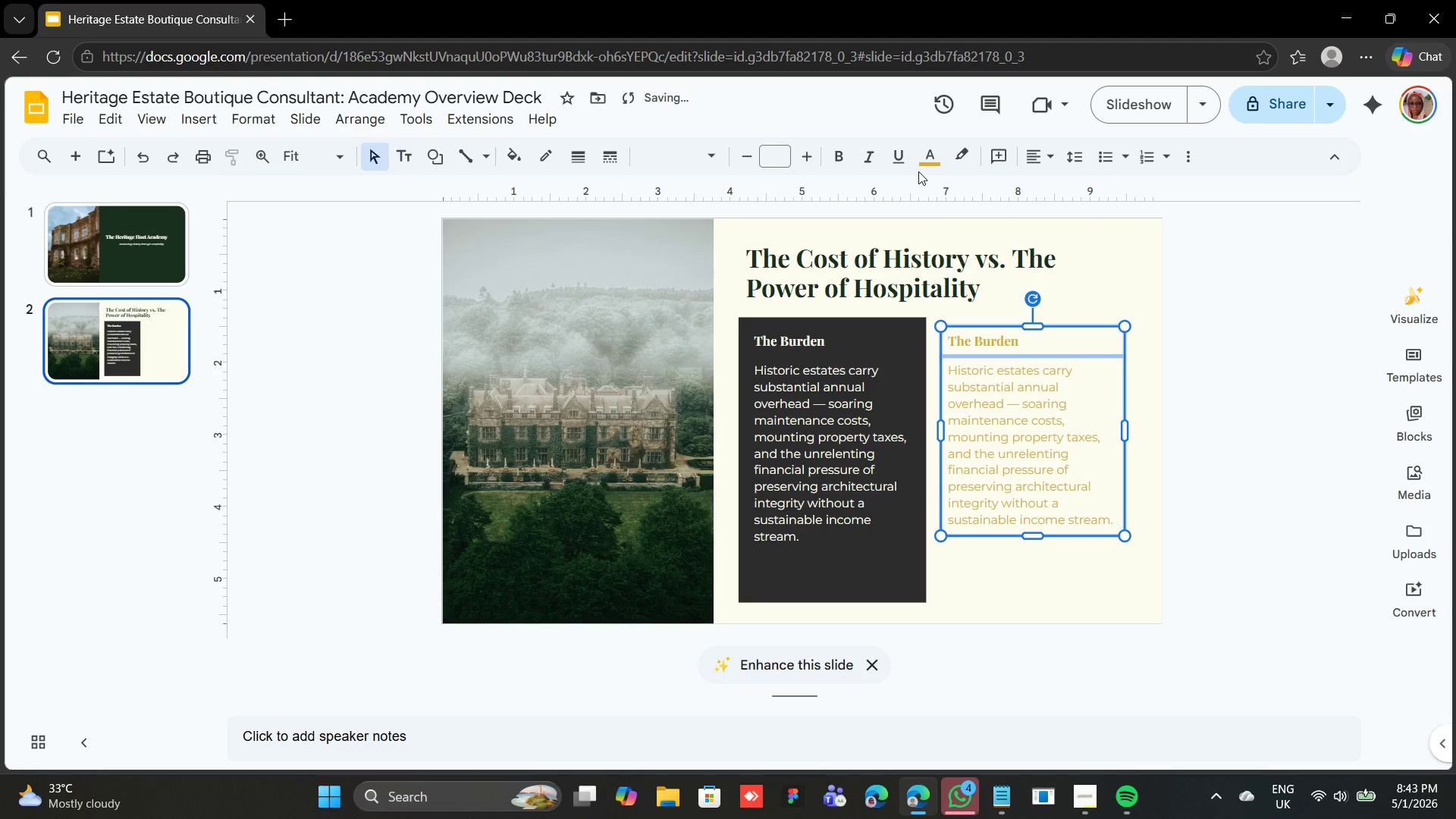 
left_click([924, 162])
 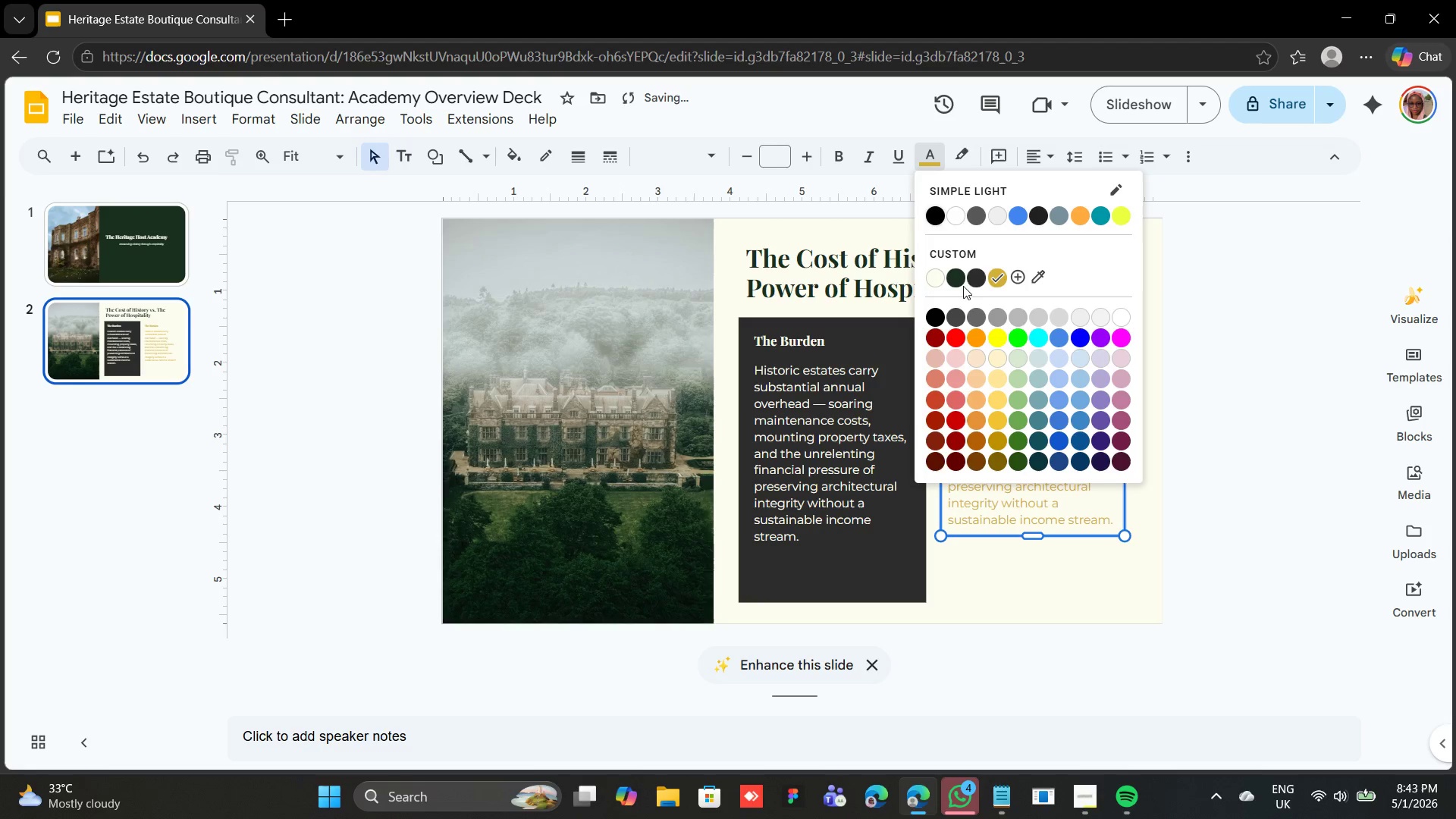 
left_click([969, 277])
 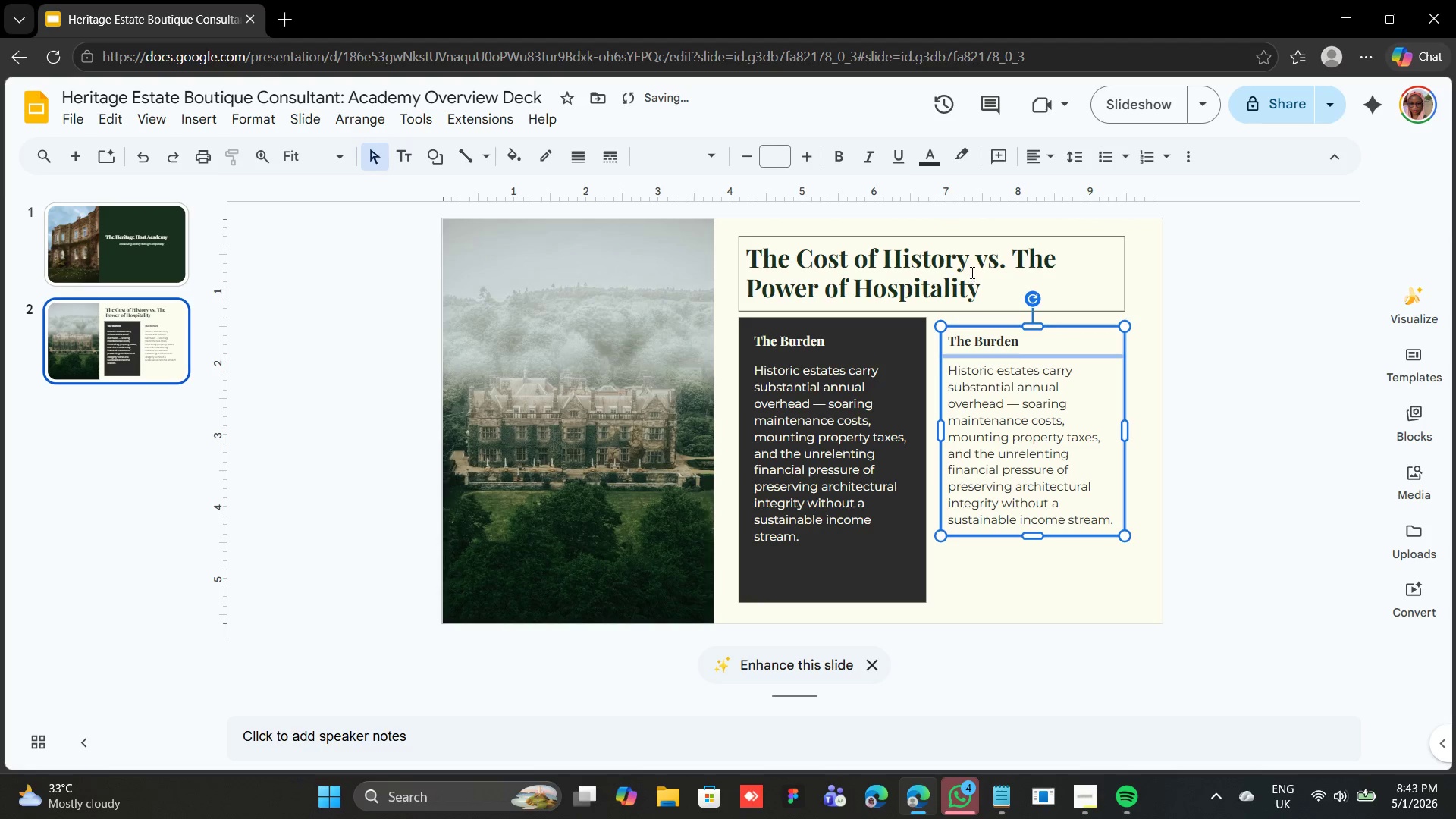 
left_click([930, 148])
 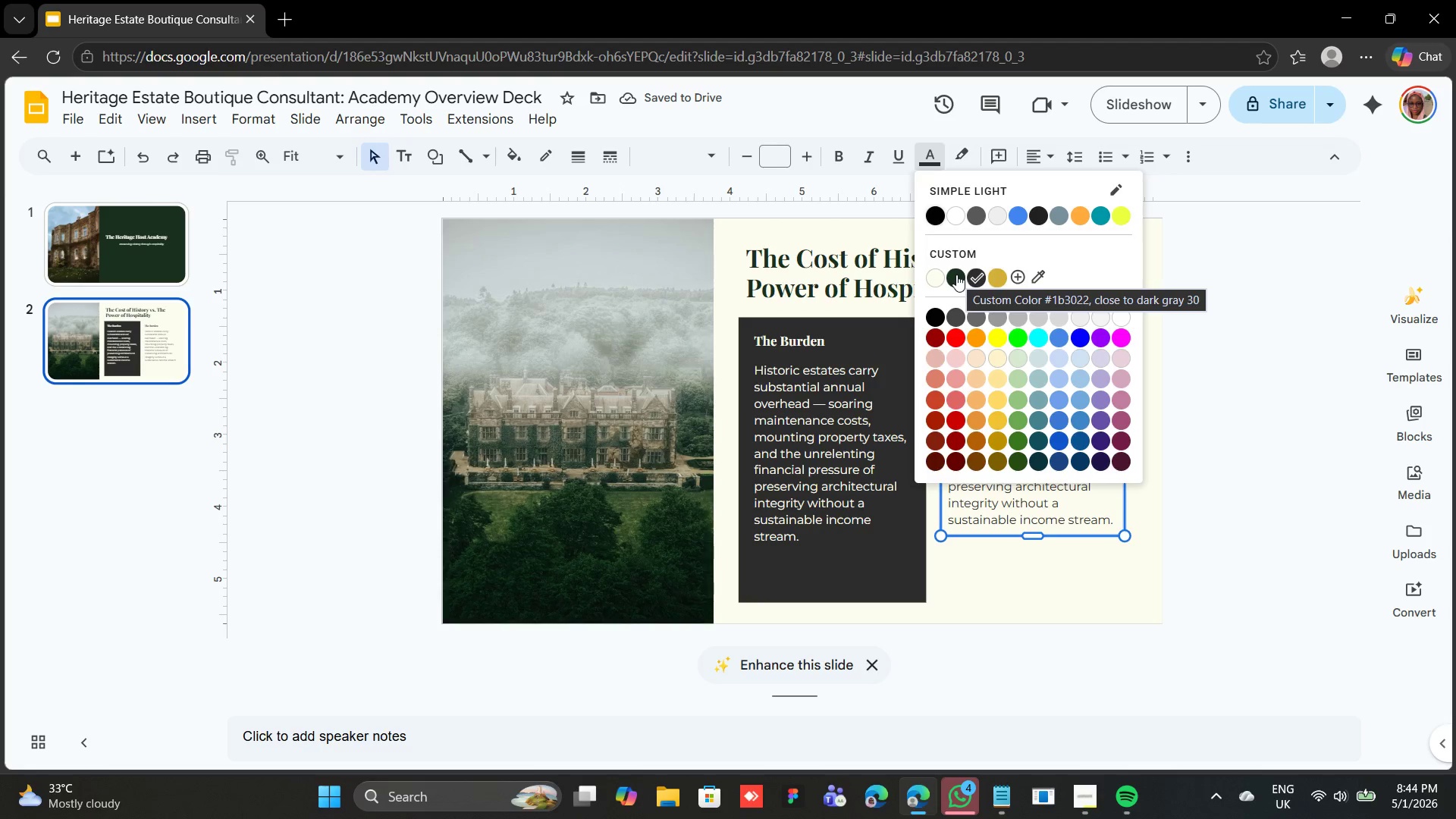 
left_click([956, 275])
 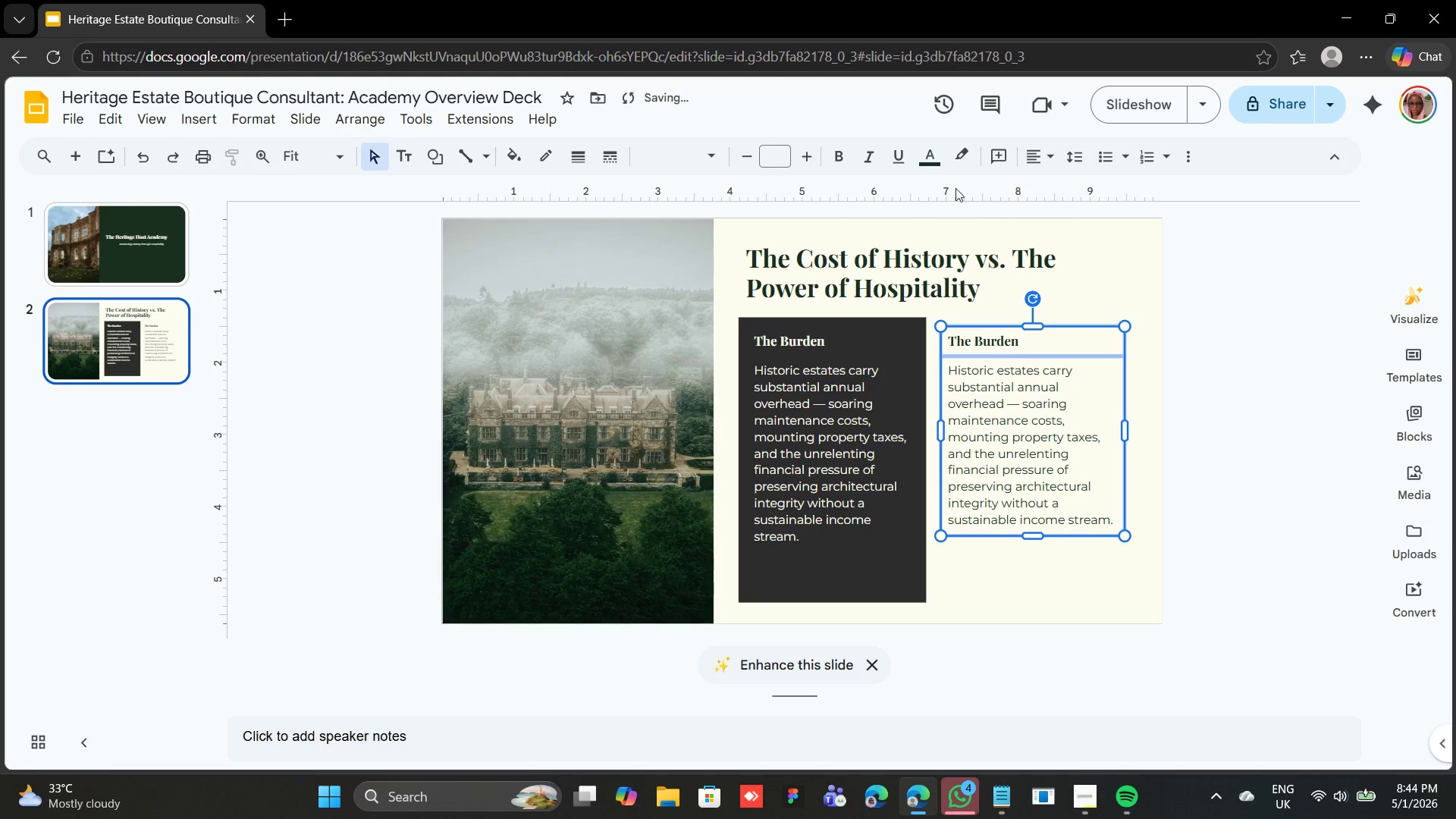 
left_click([931, 148])
 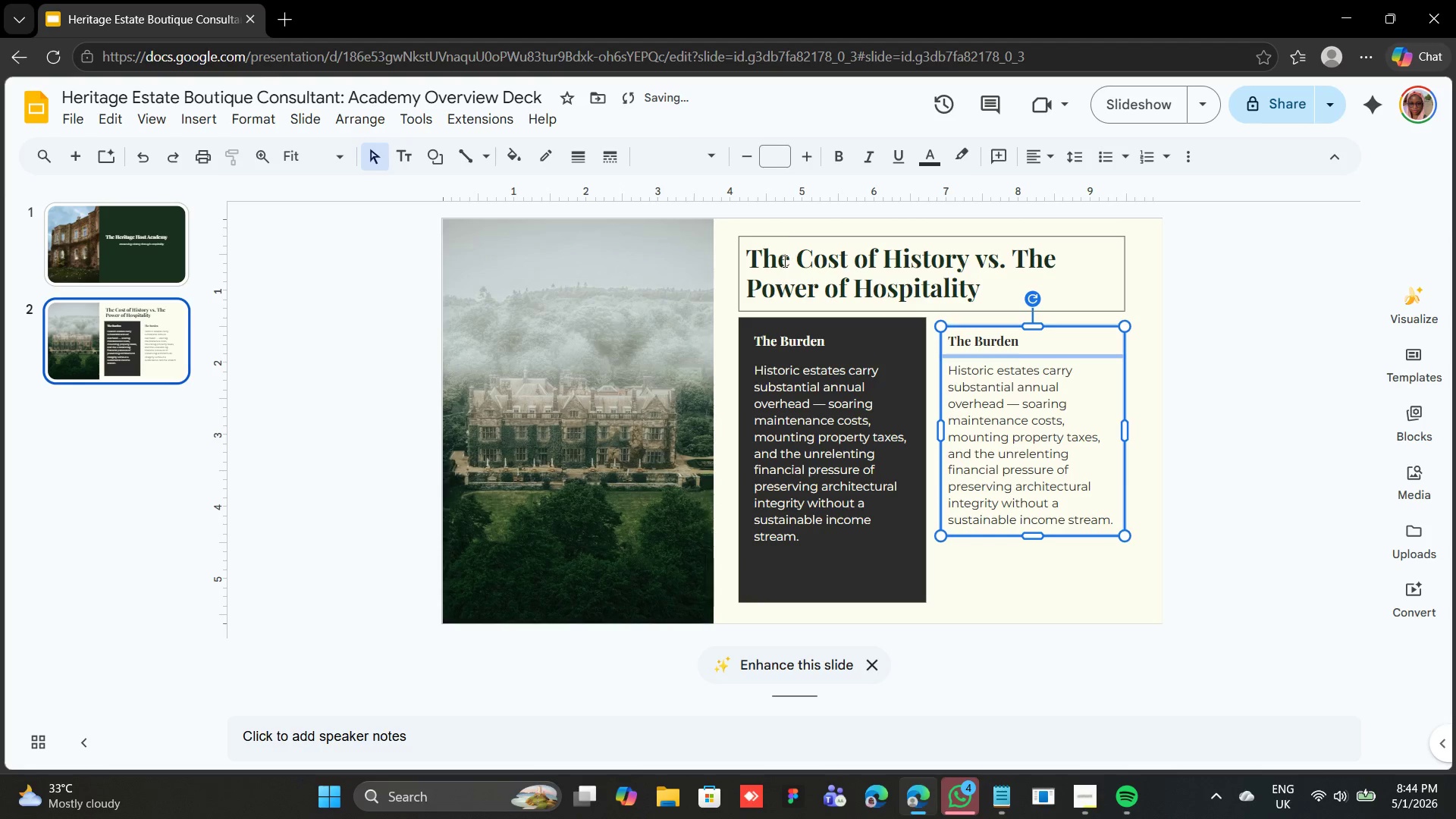 
left_click([796, 237])
 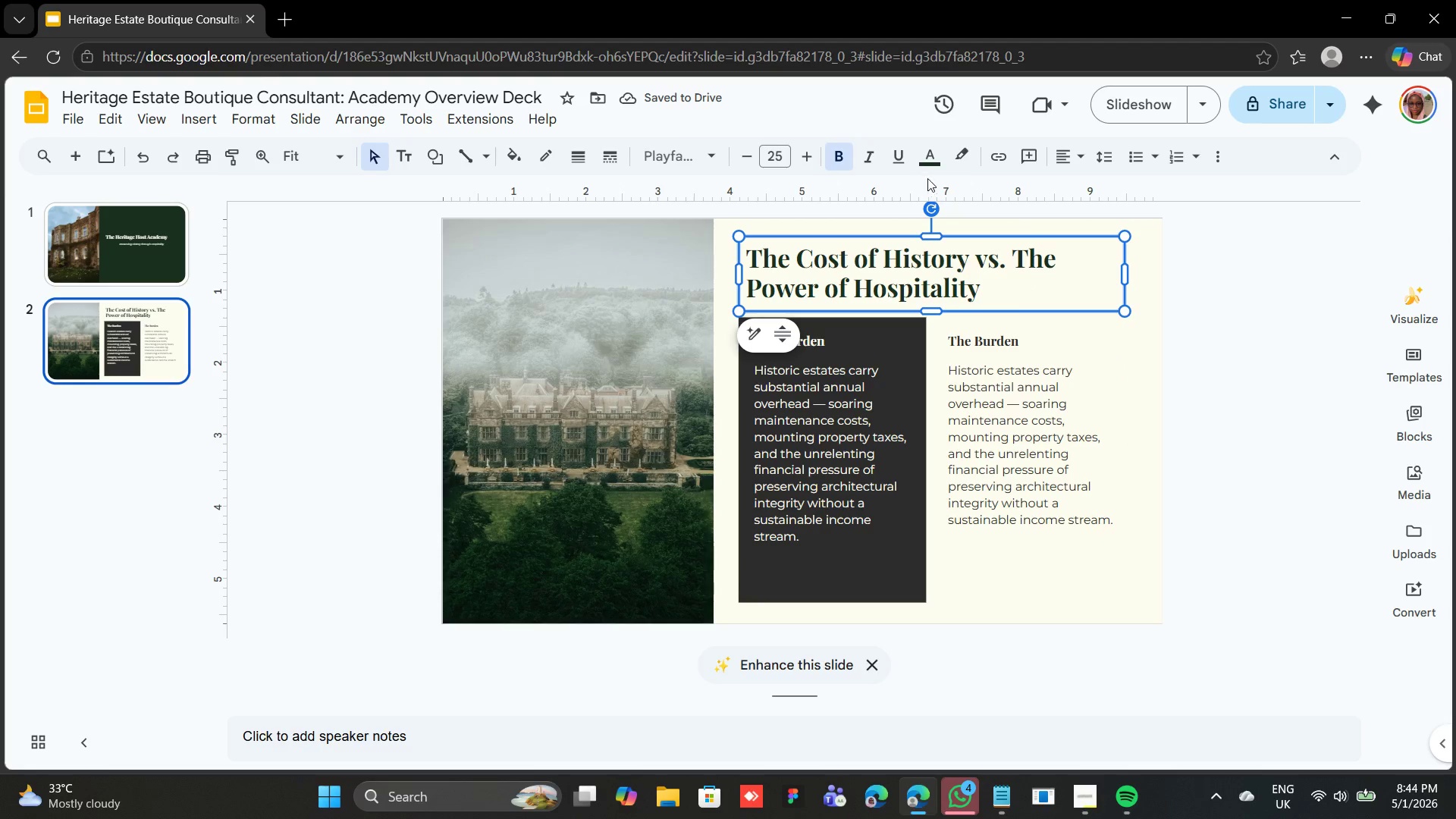 
left_click([933, 159])
 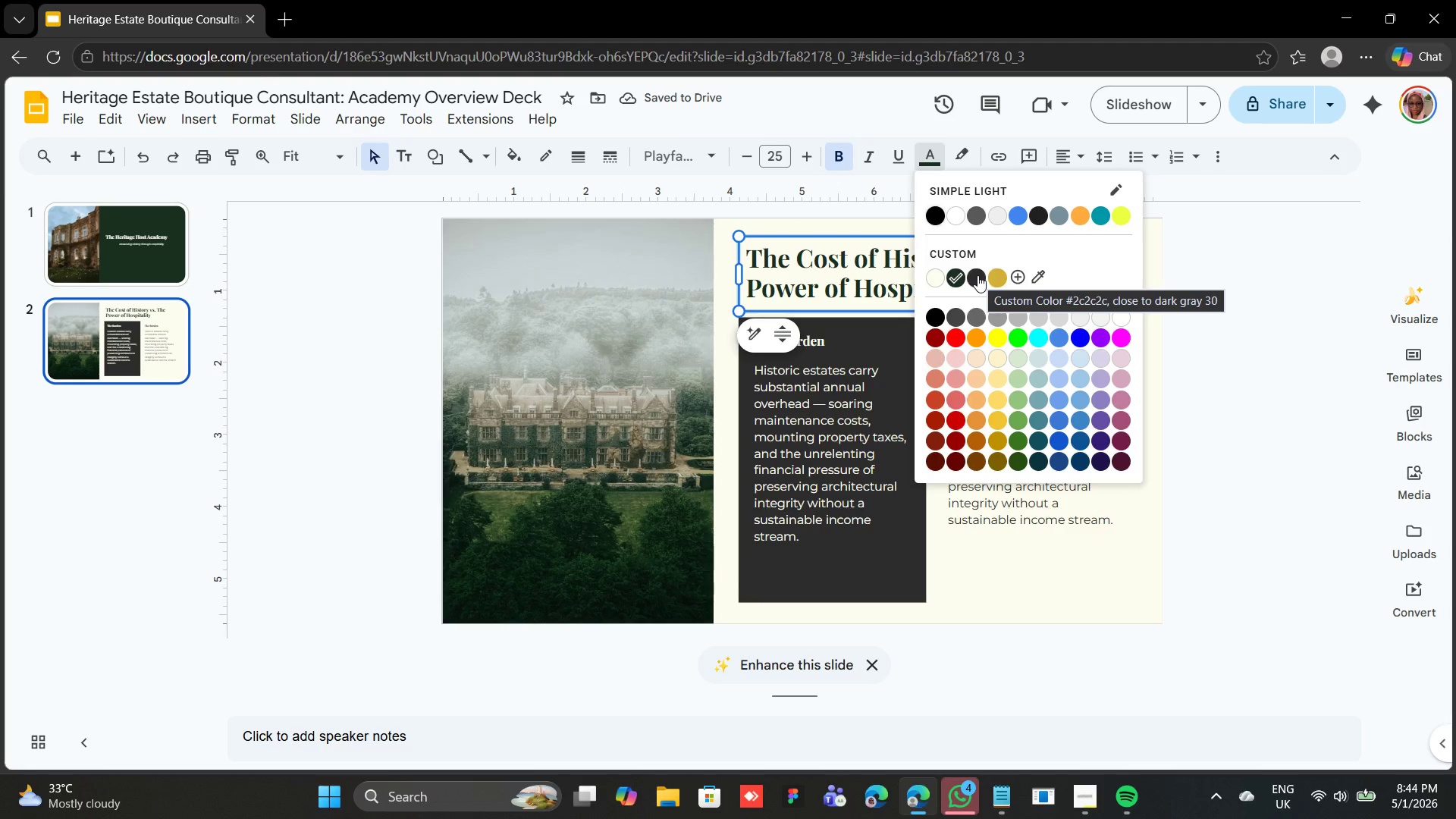 
left_click([977, 275])
 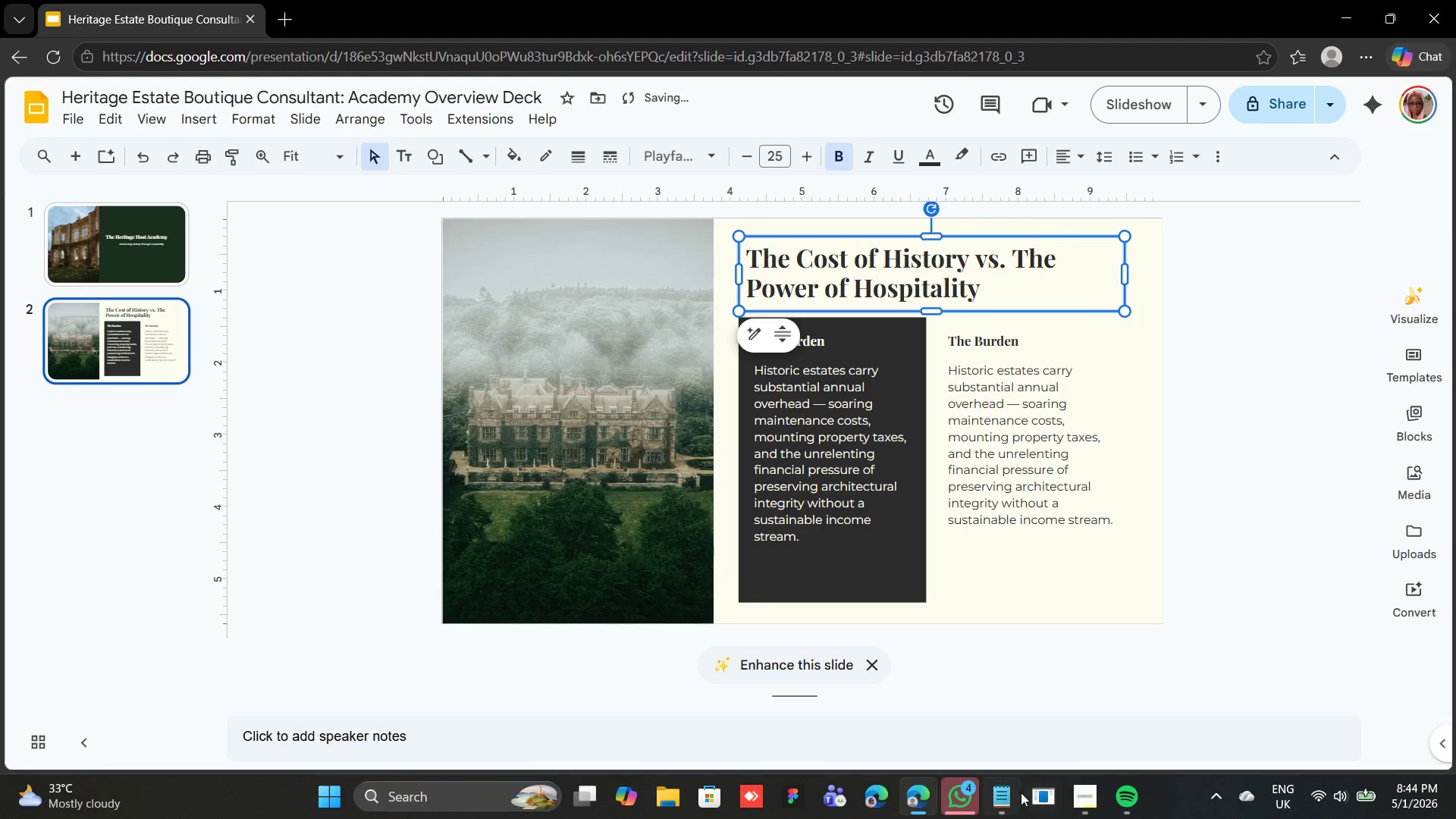 
left_click([1003, 802])
 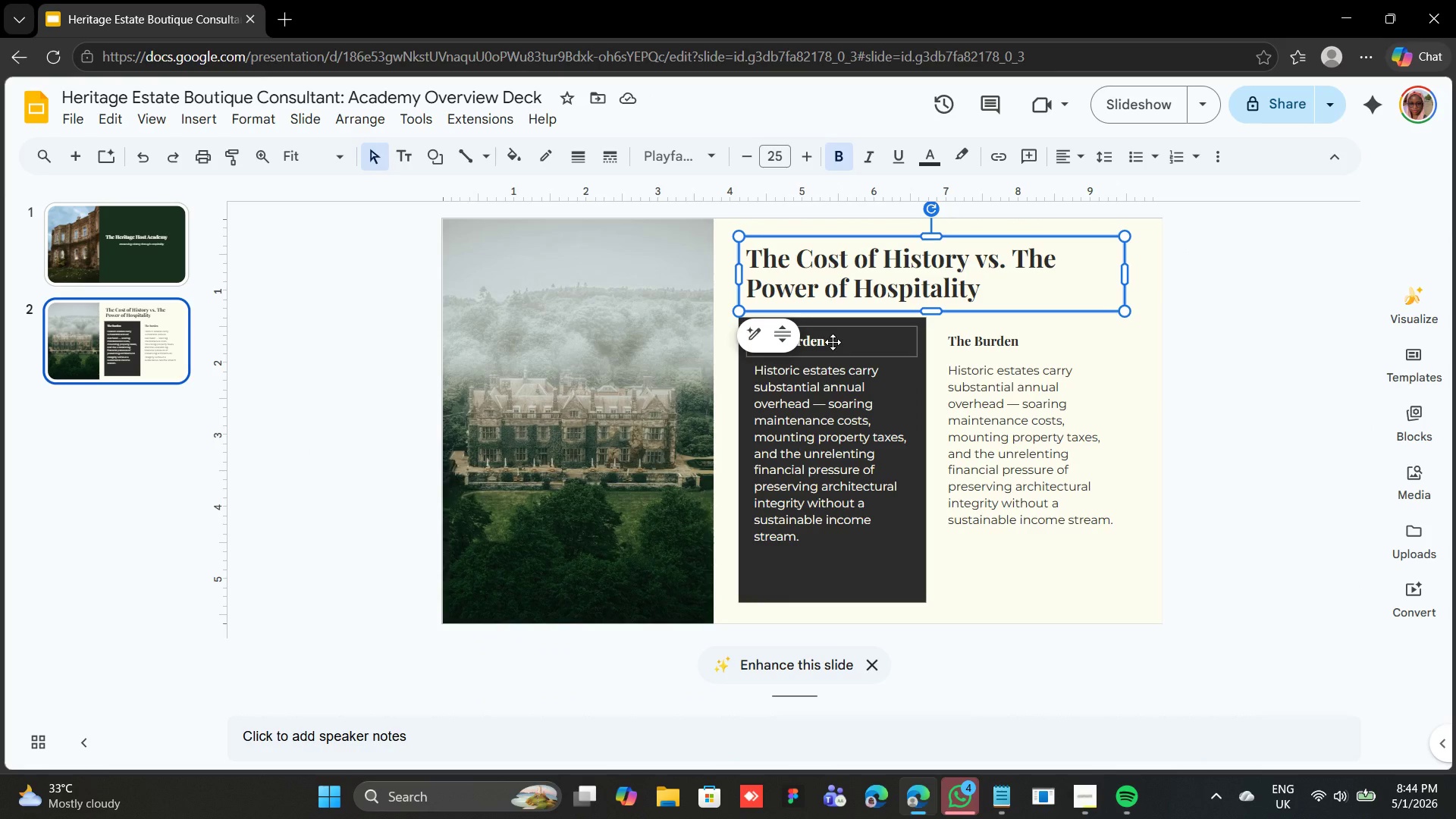 
wait(16.8)
 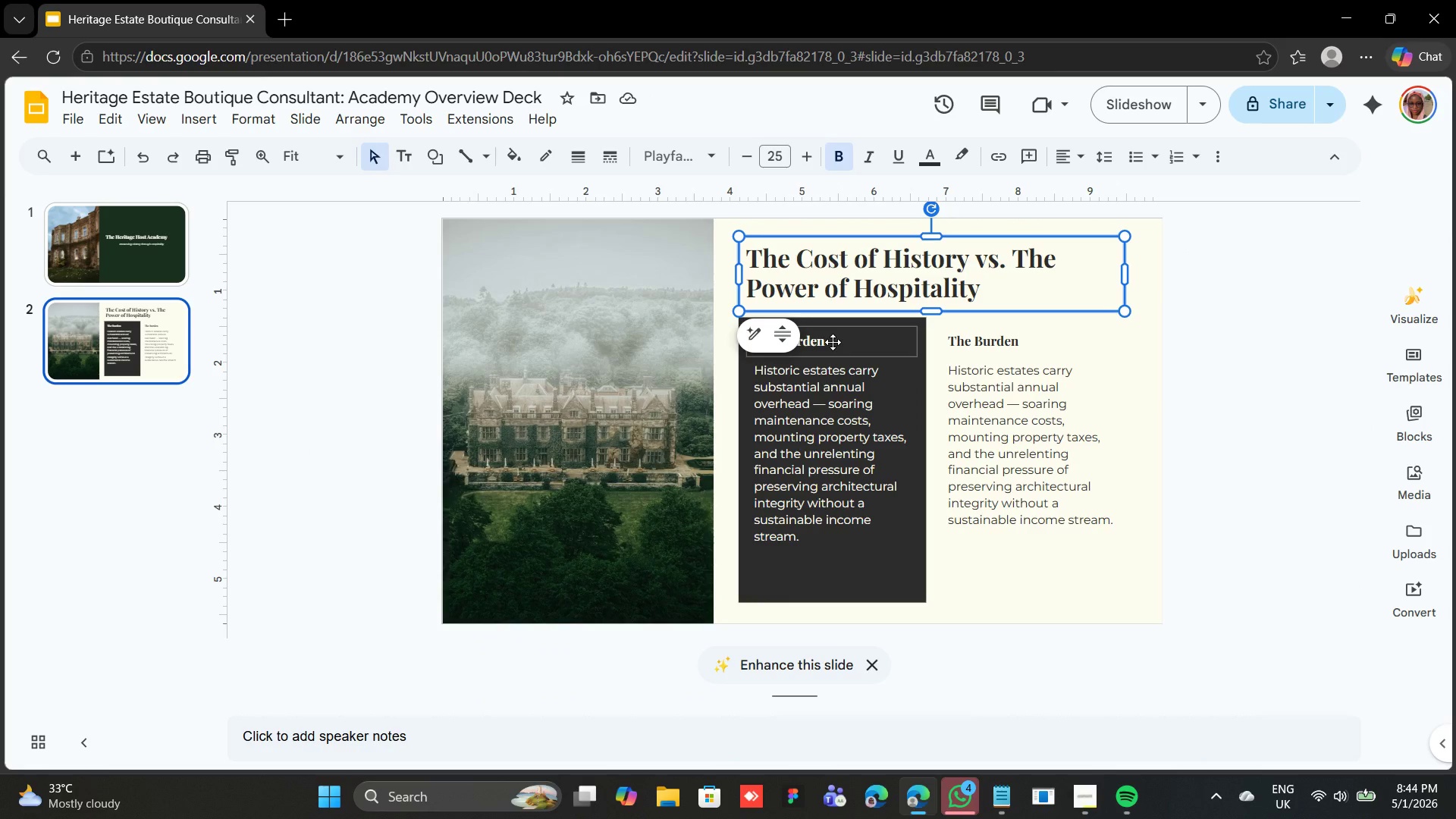 
left_click([923, 374])
 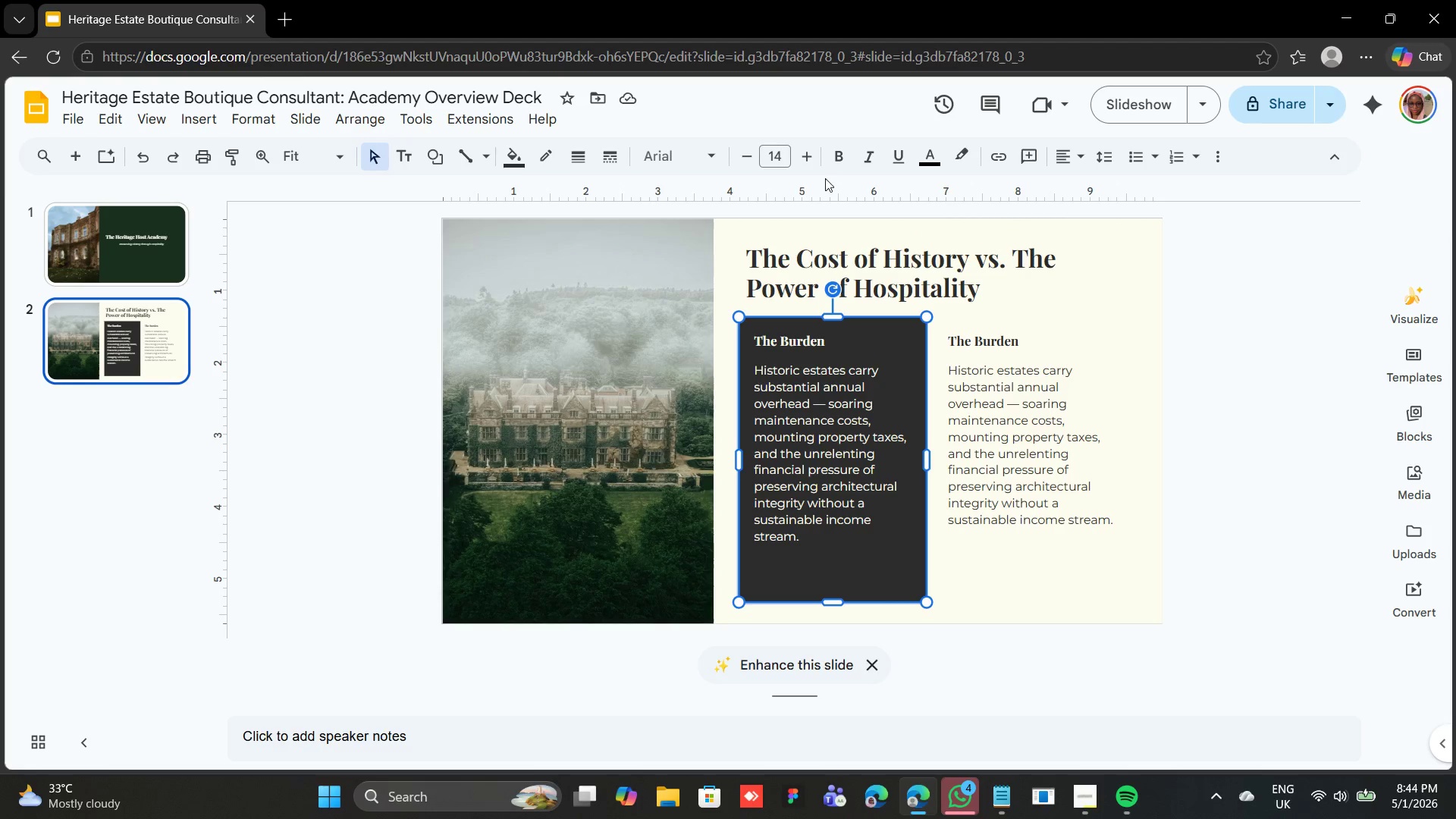 
left_click([513, 163])
 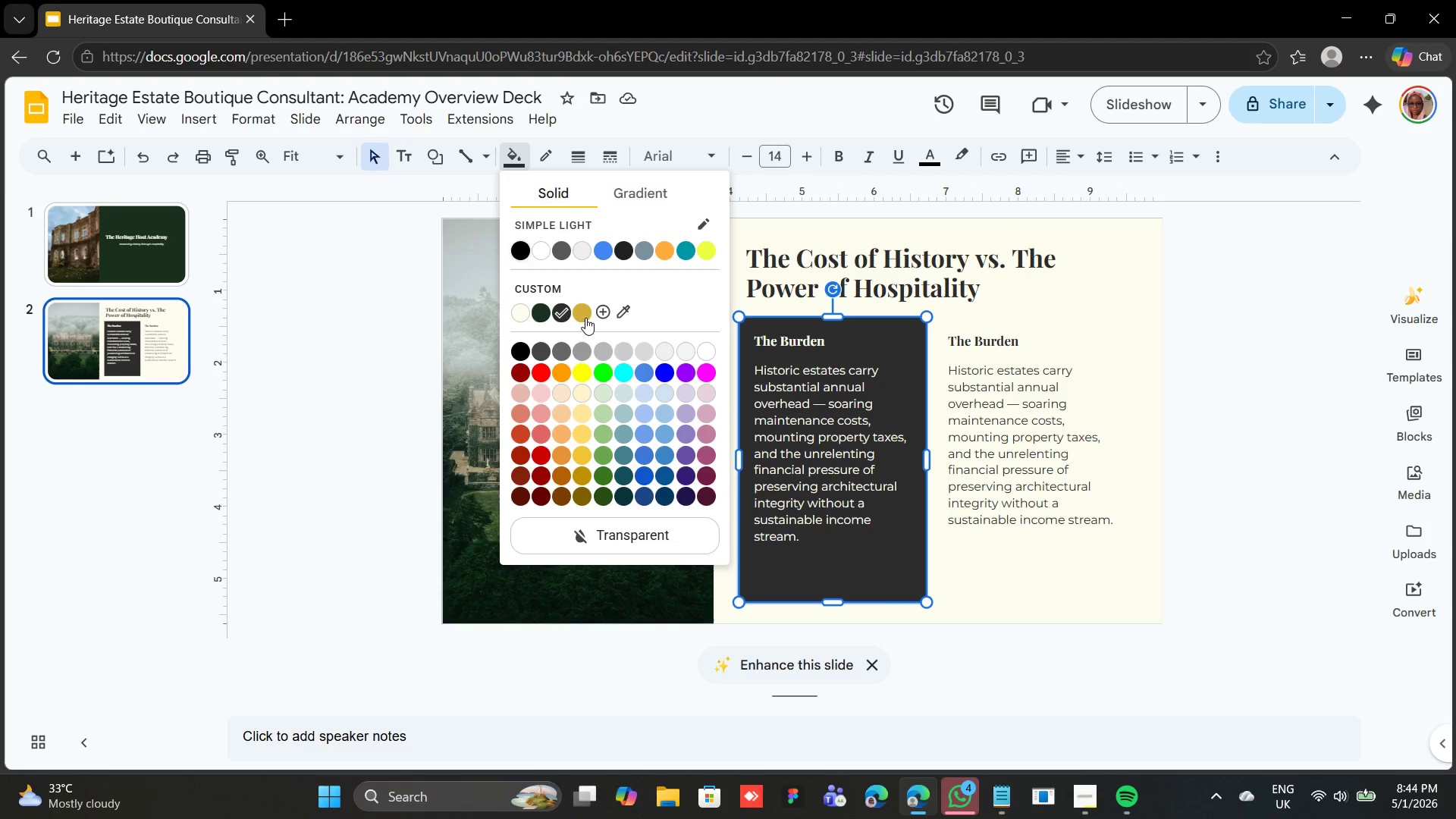 
left_click([585, 309])
 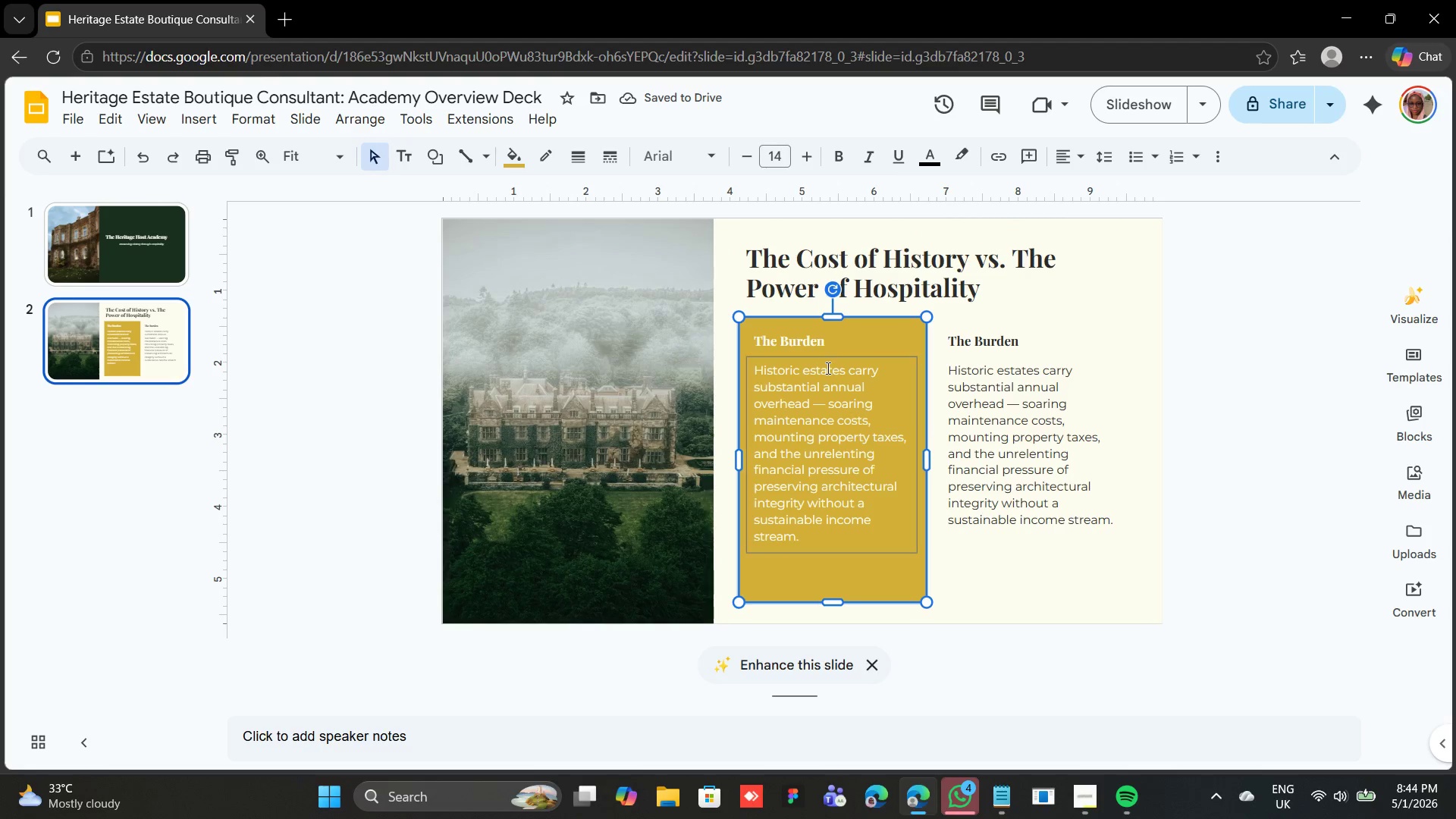 
left_click([822, 336])
 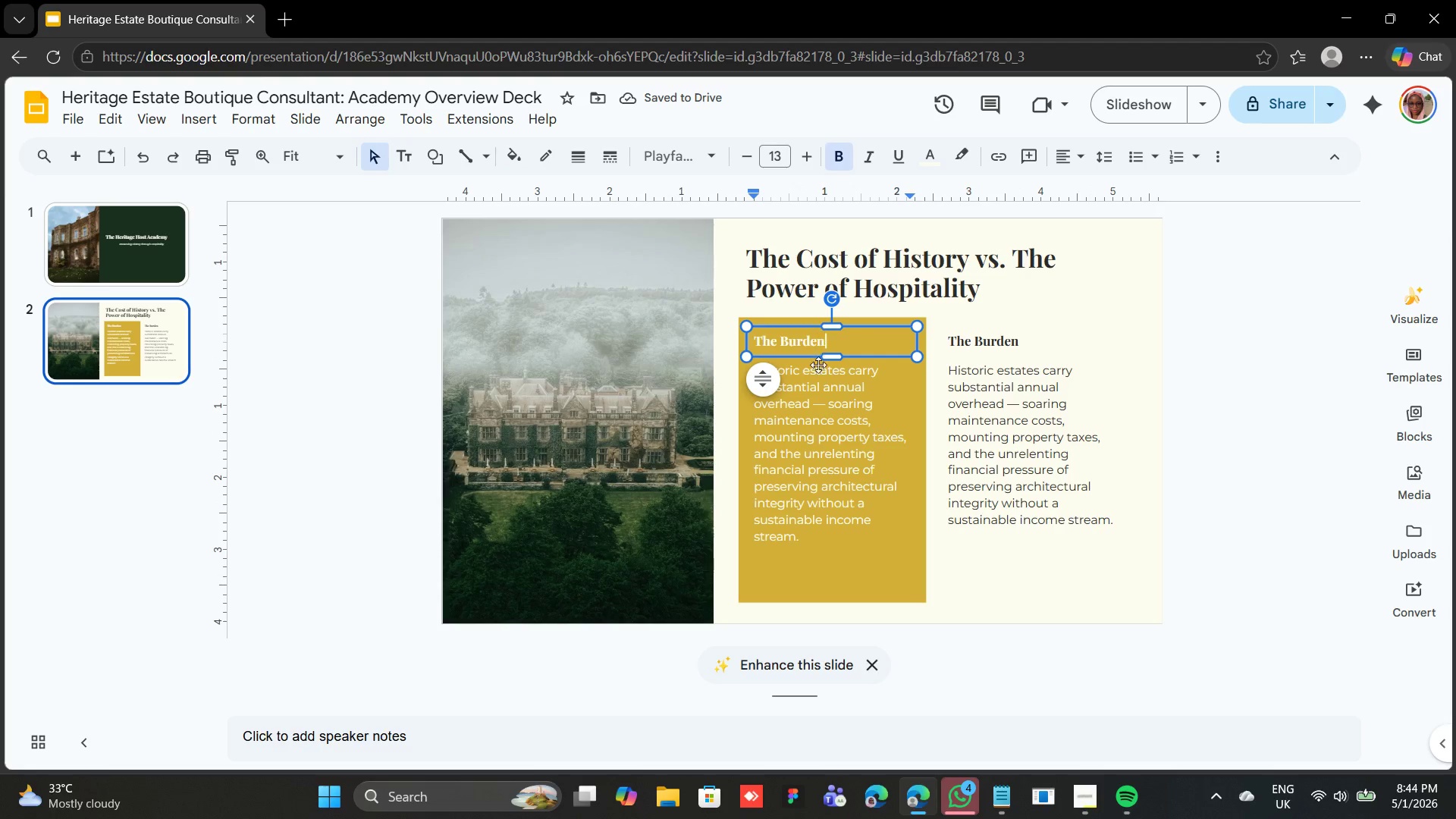 
hold_key(key=ShiftLeft, duration=0.5)
 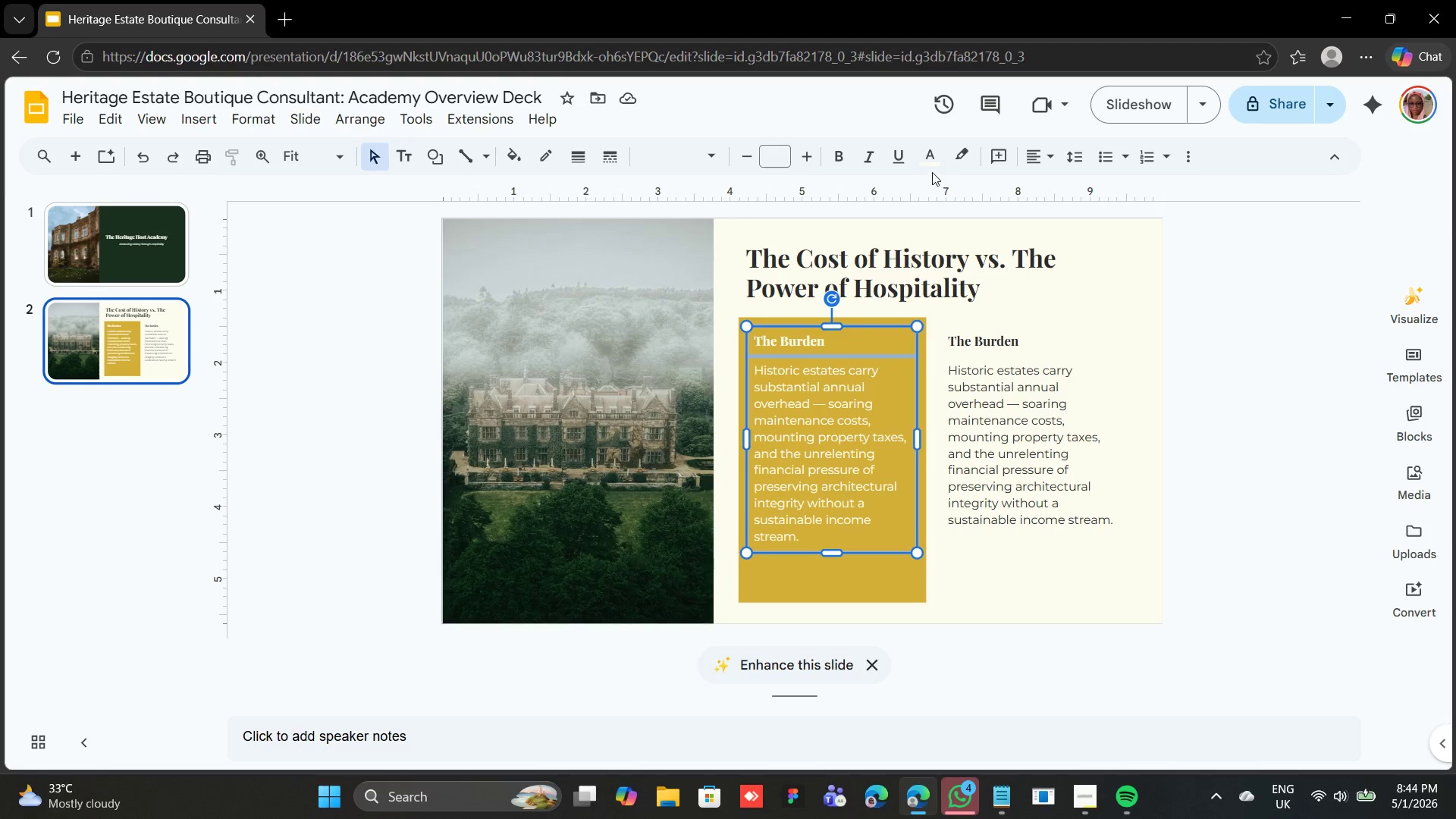 
left_click([932, 154])
 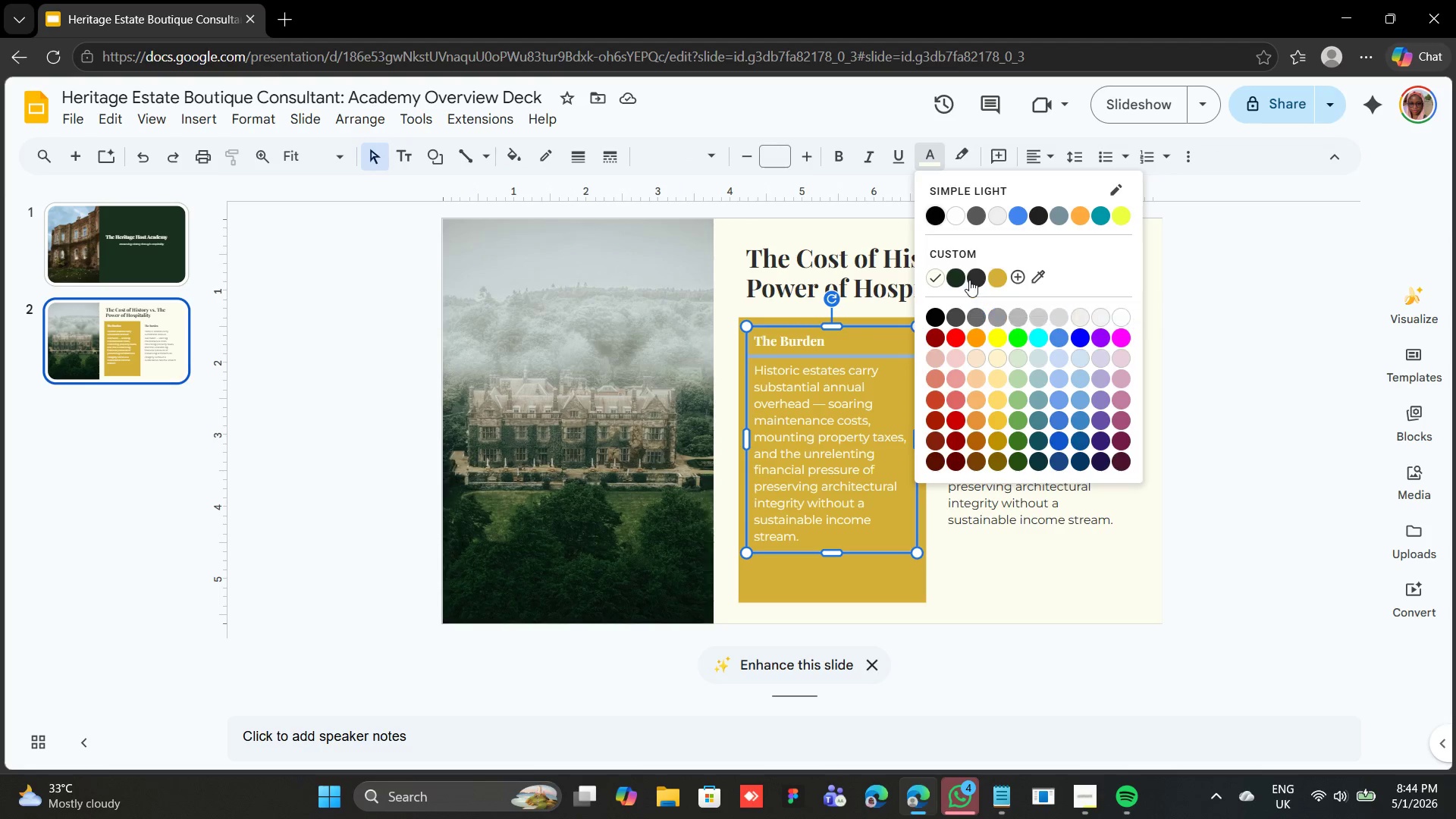 
left_click([971, 278])
 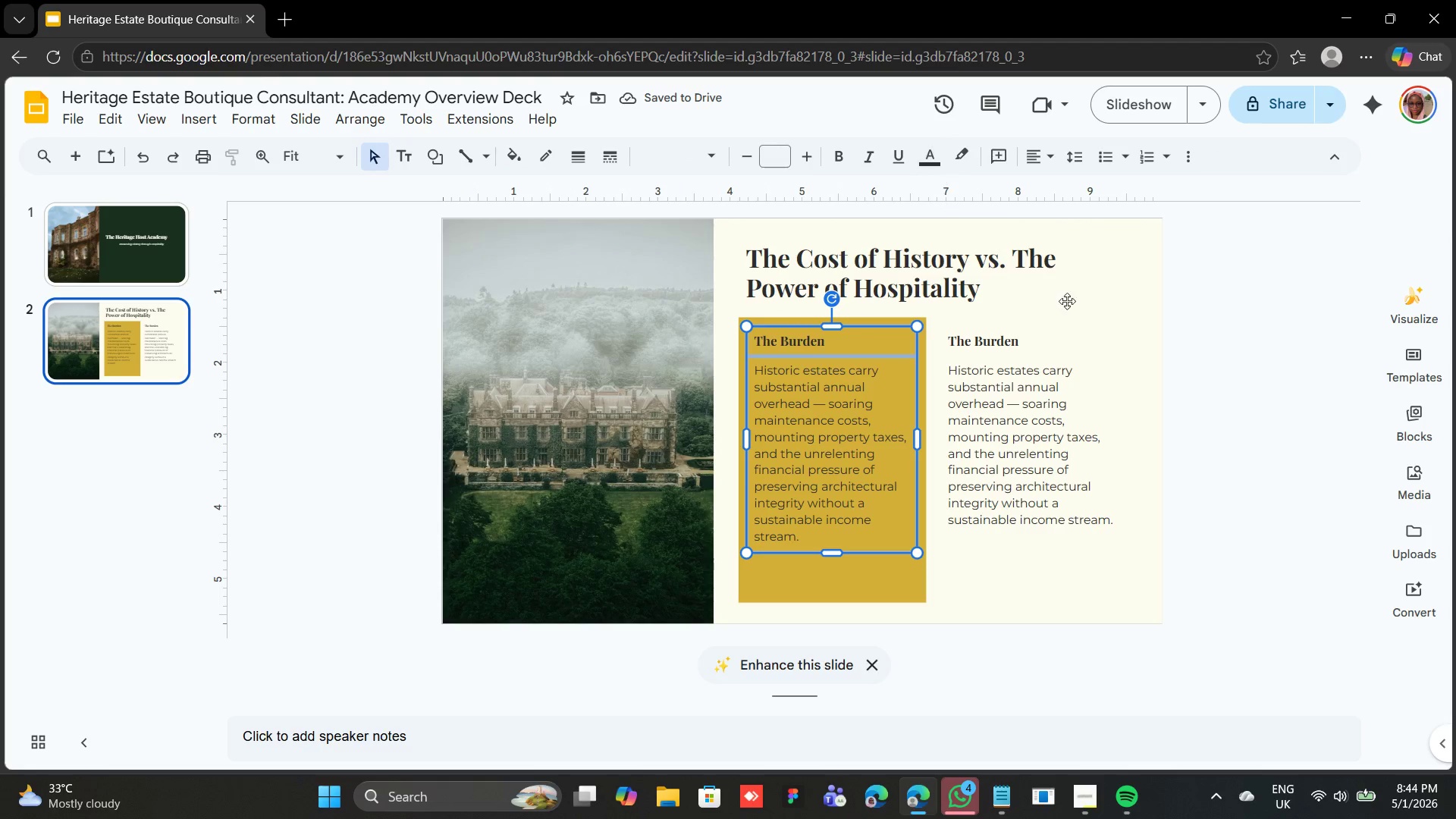 
left_click([987, 330])
 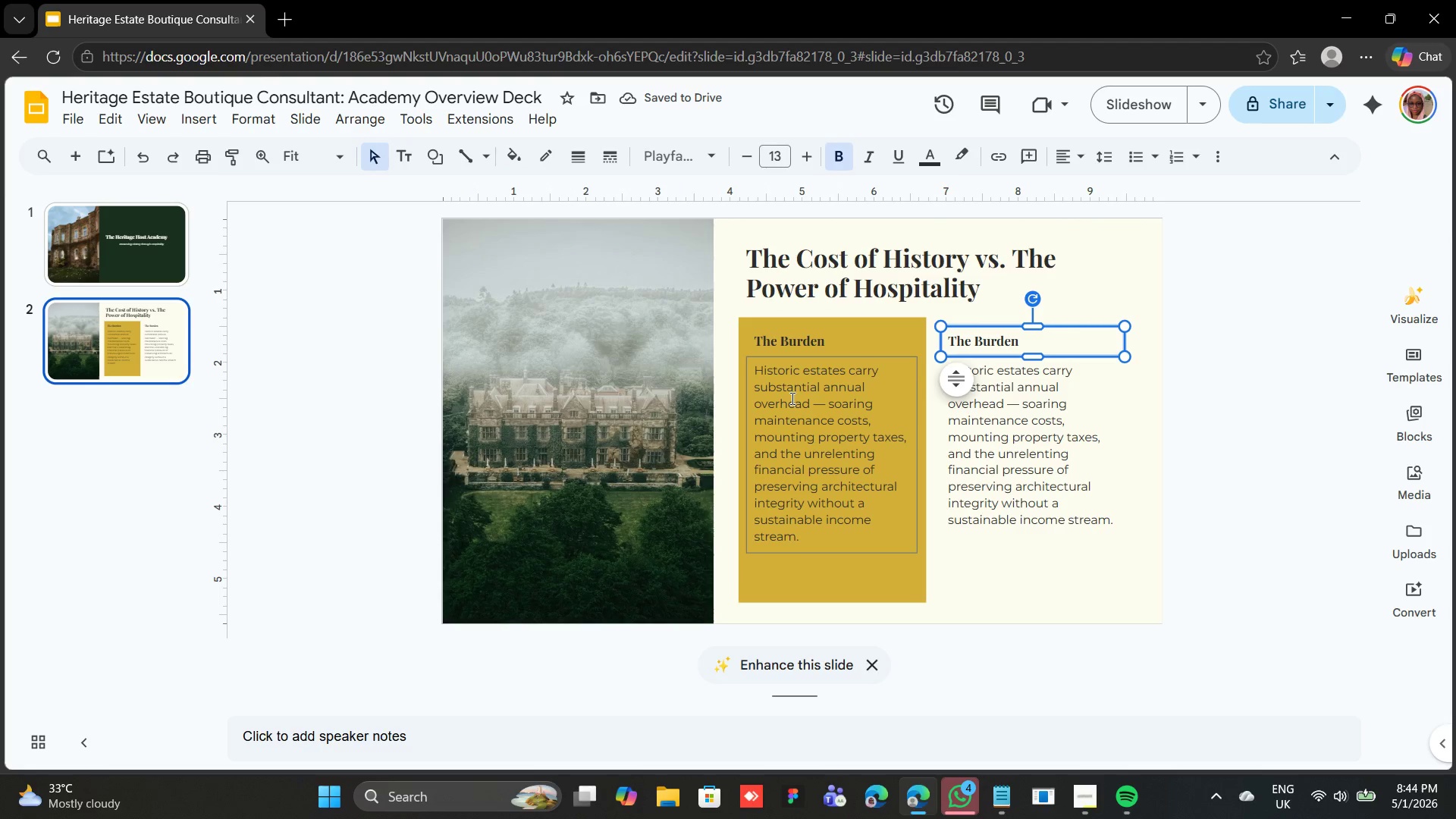 
left_click([787, 397])
 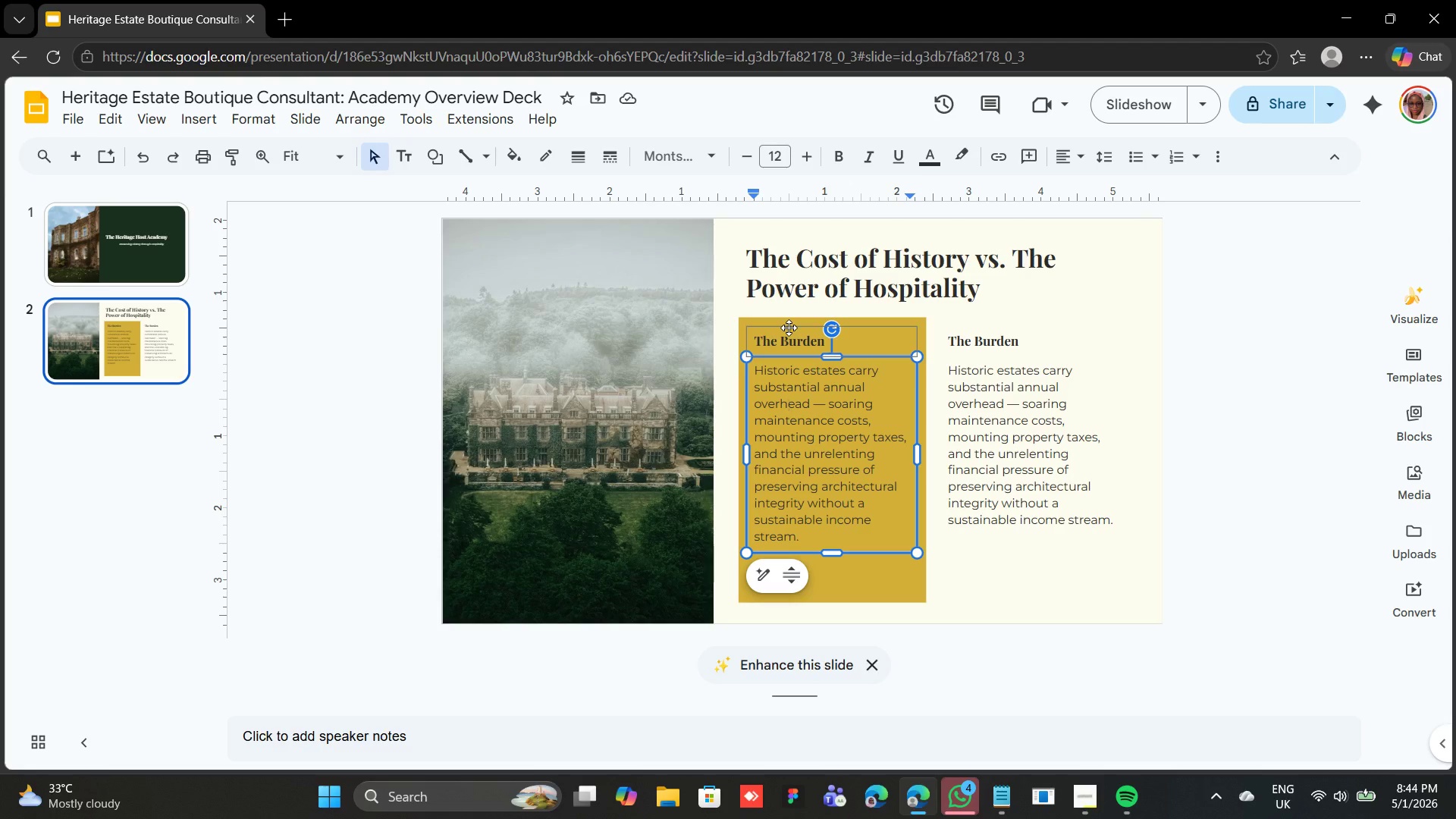 
hold_key(key=ShiftLeft, duration=1.38)
left_click([786, 339])
 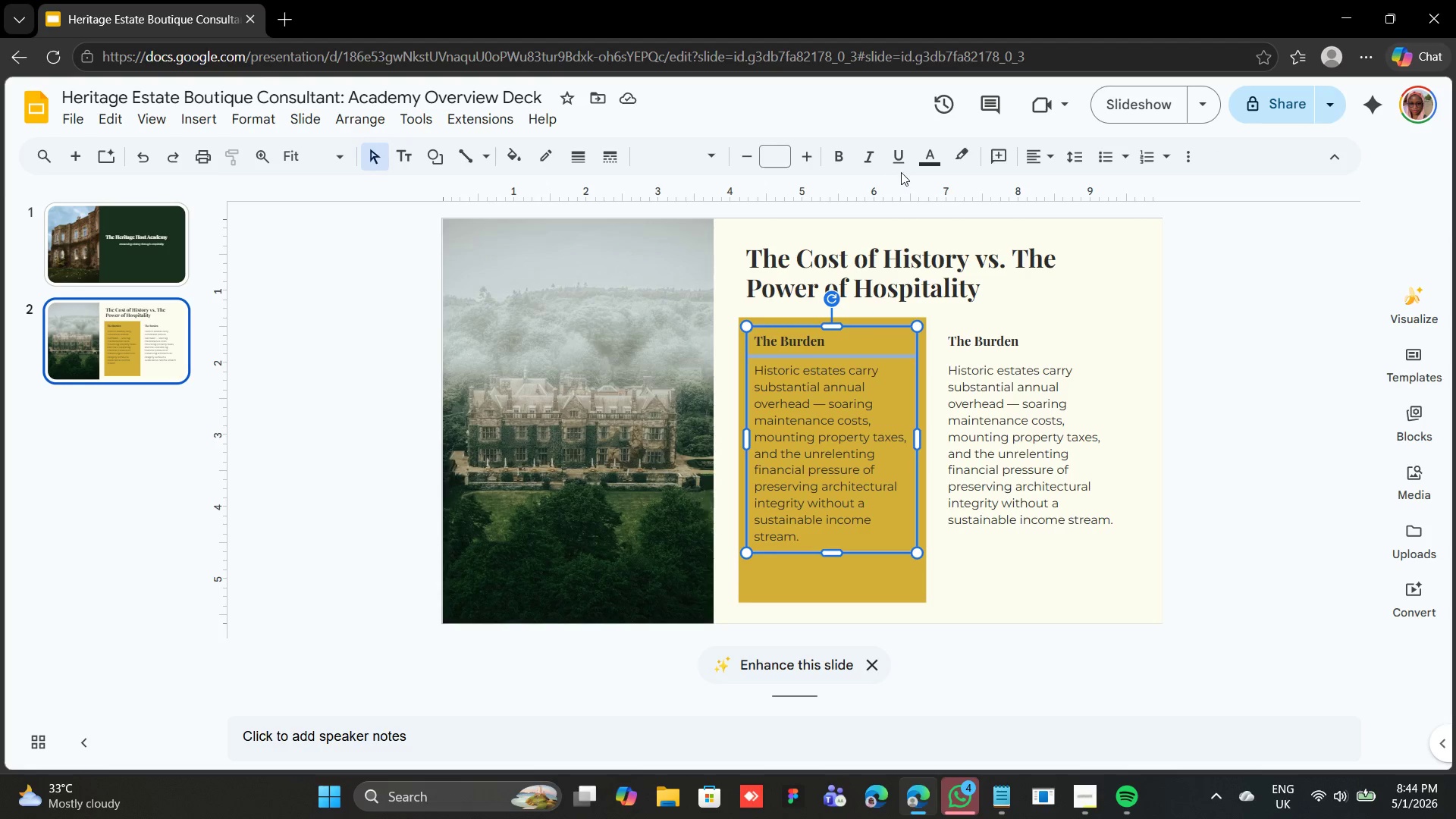 
left_click([930, 159])
 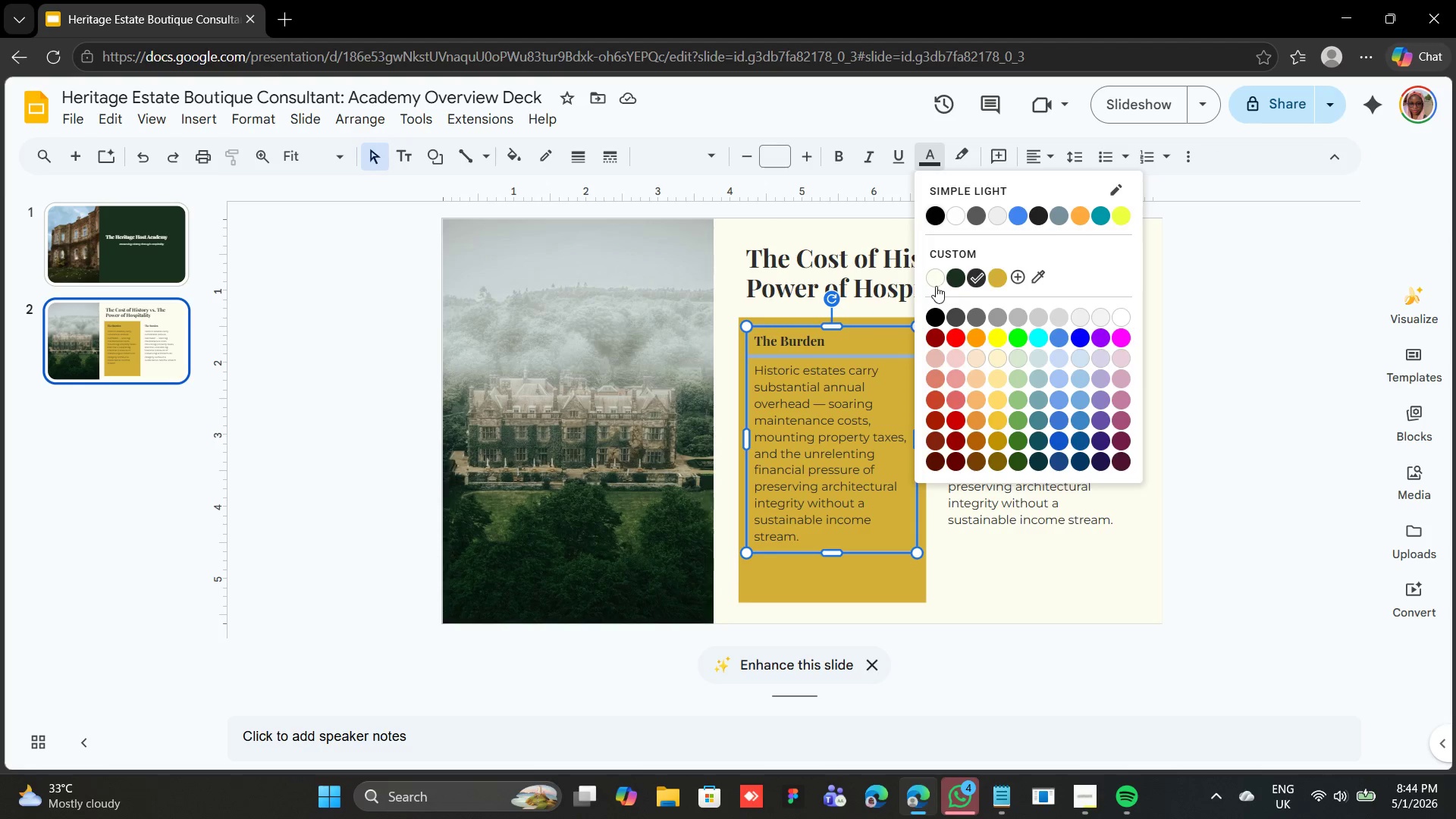 
left_click([934, 282])
 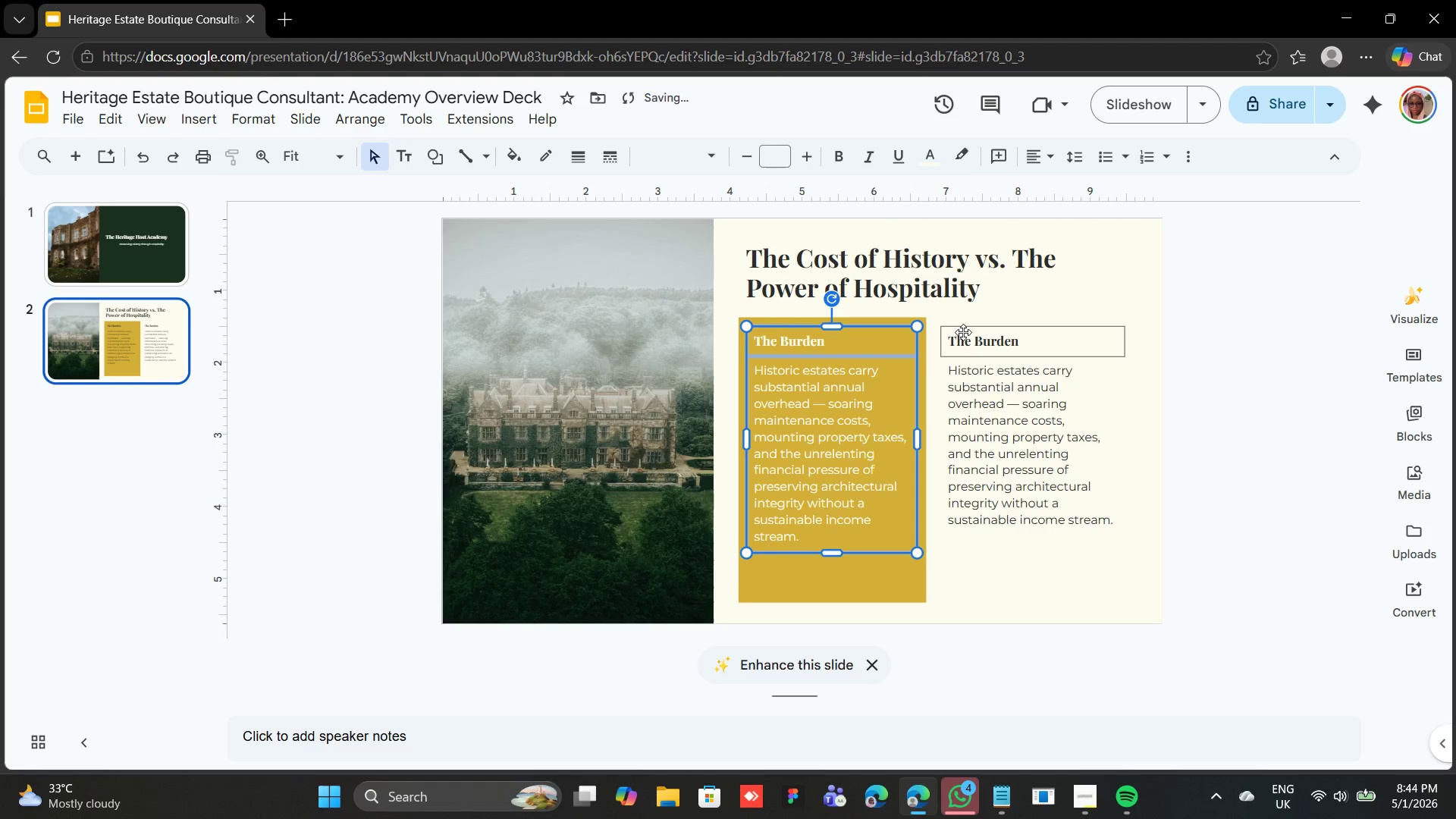 
left_click([964, 332])
 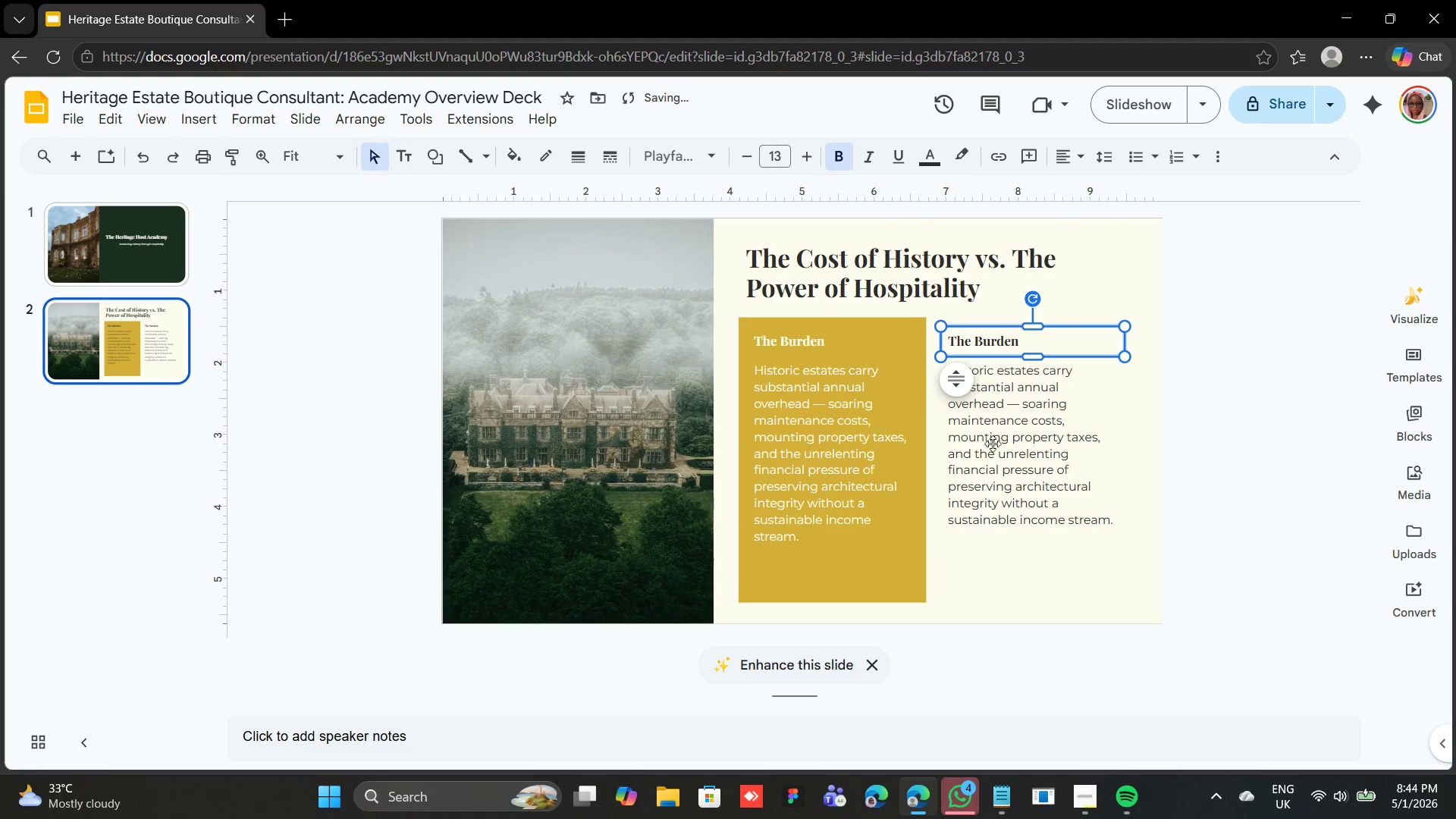 
hold_key(key=ShiftLeft, duration=0.52)
 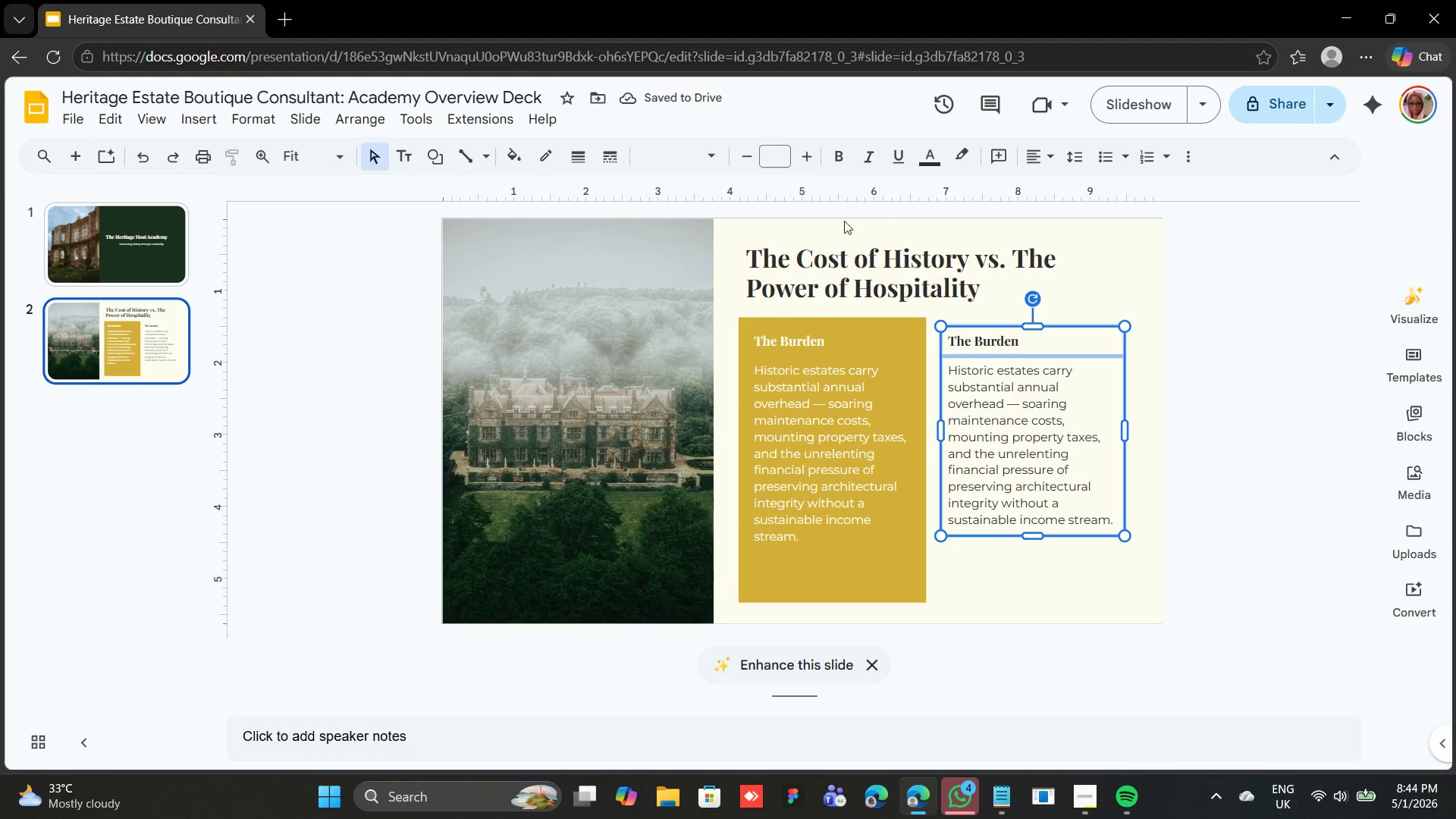 
left_click([935, 157])
 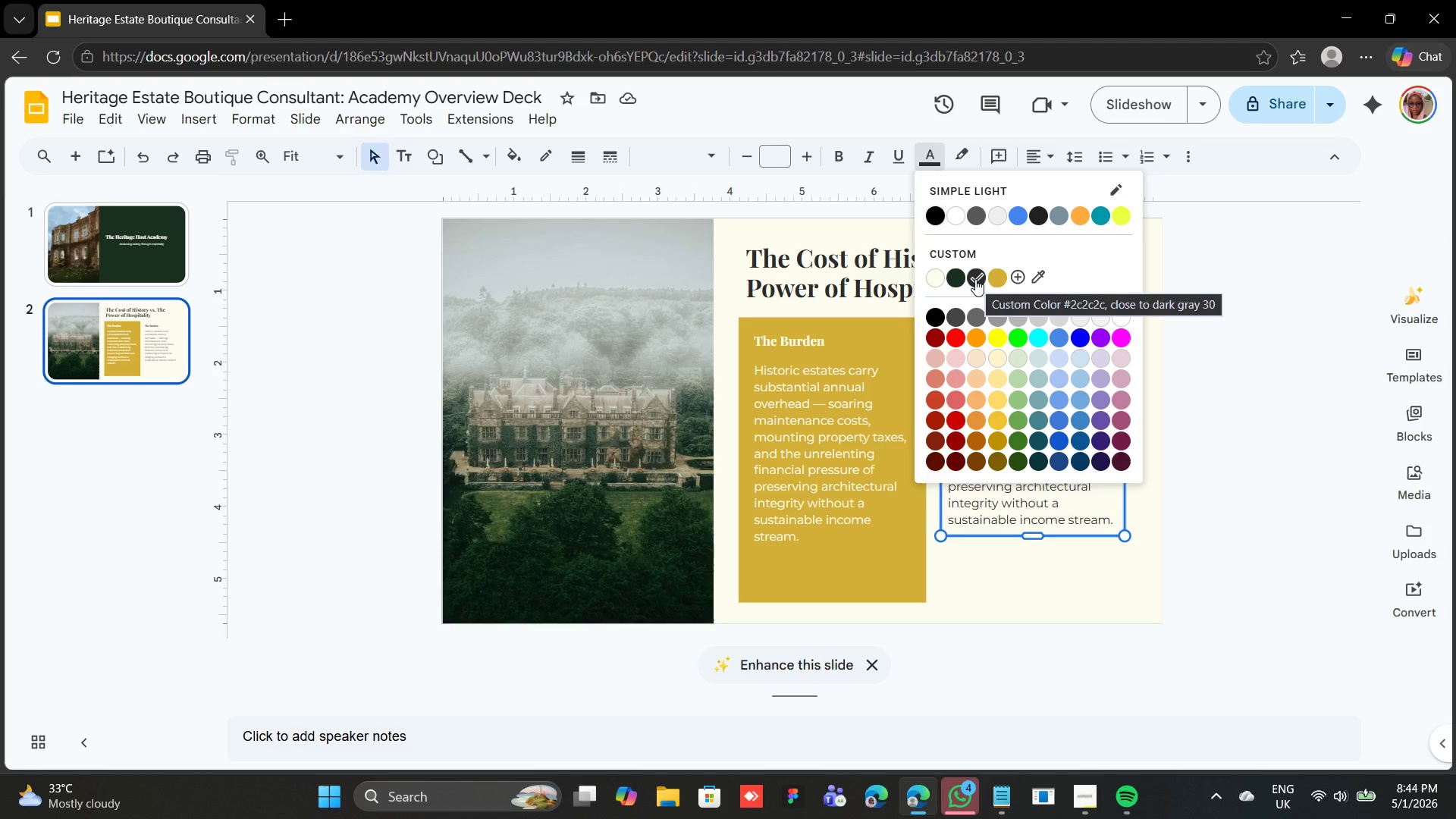 
left_click([975, 279])
 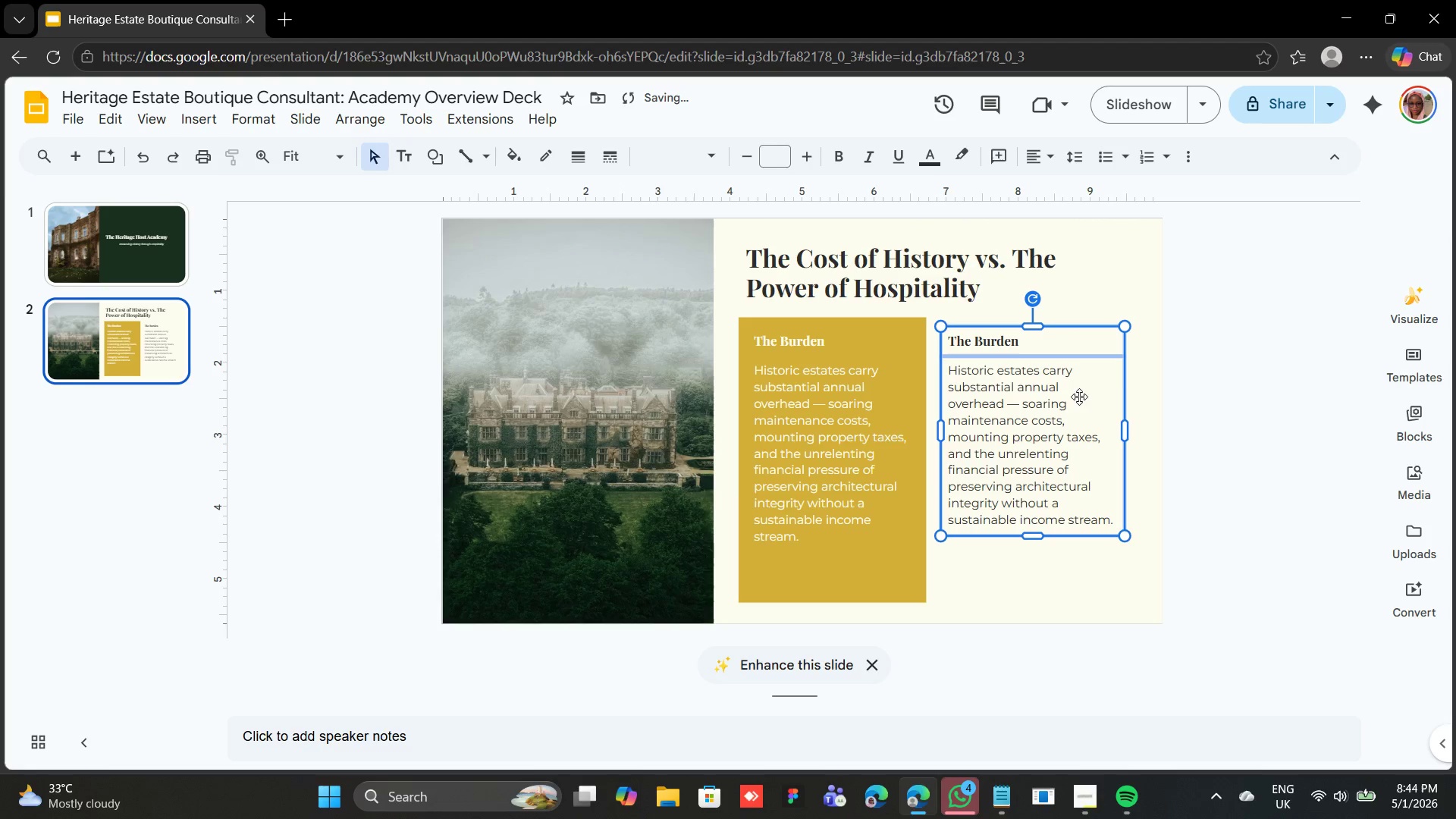 
left_click([1171, 364])
 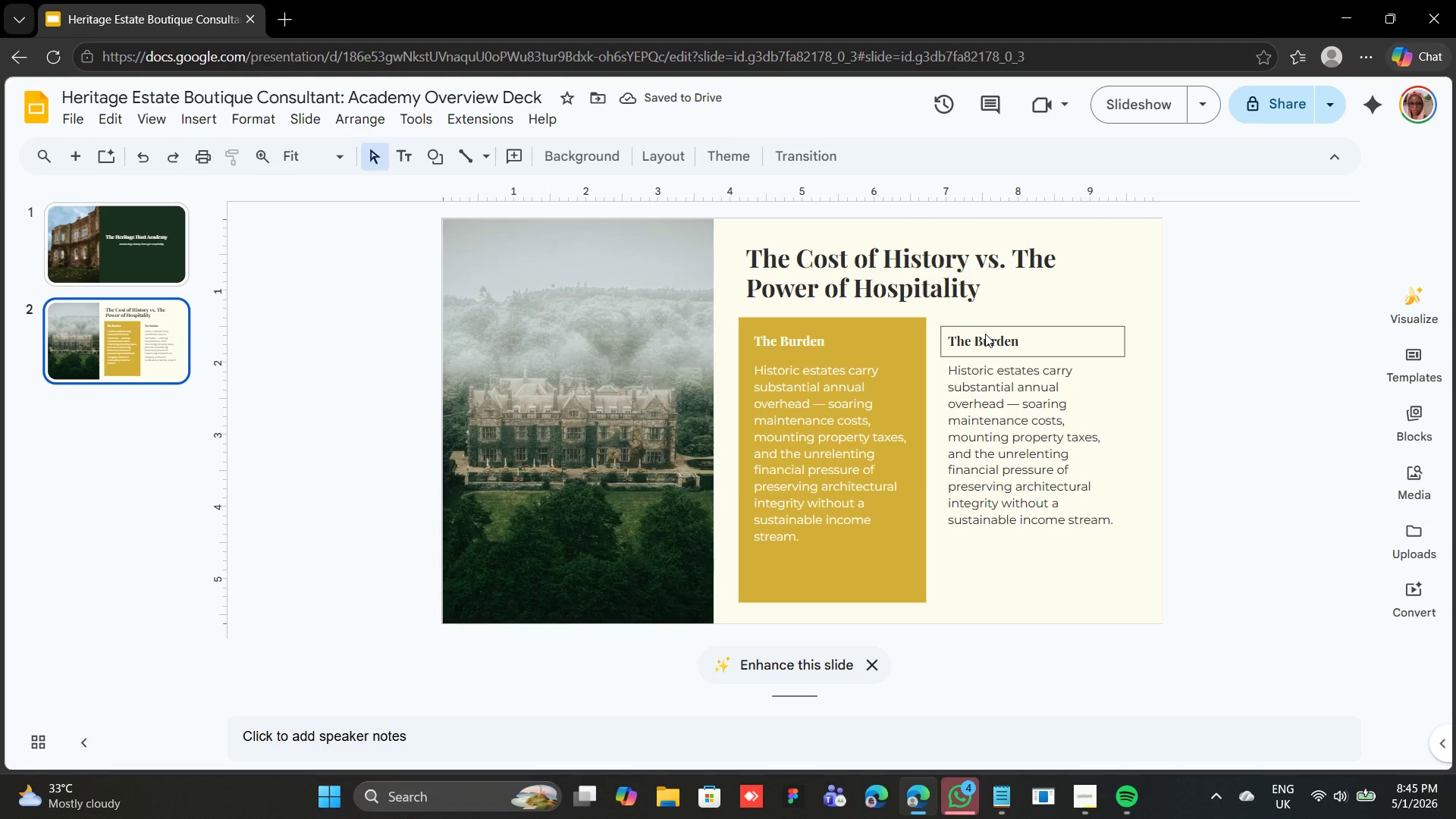 
left_click([985, 334])
 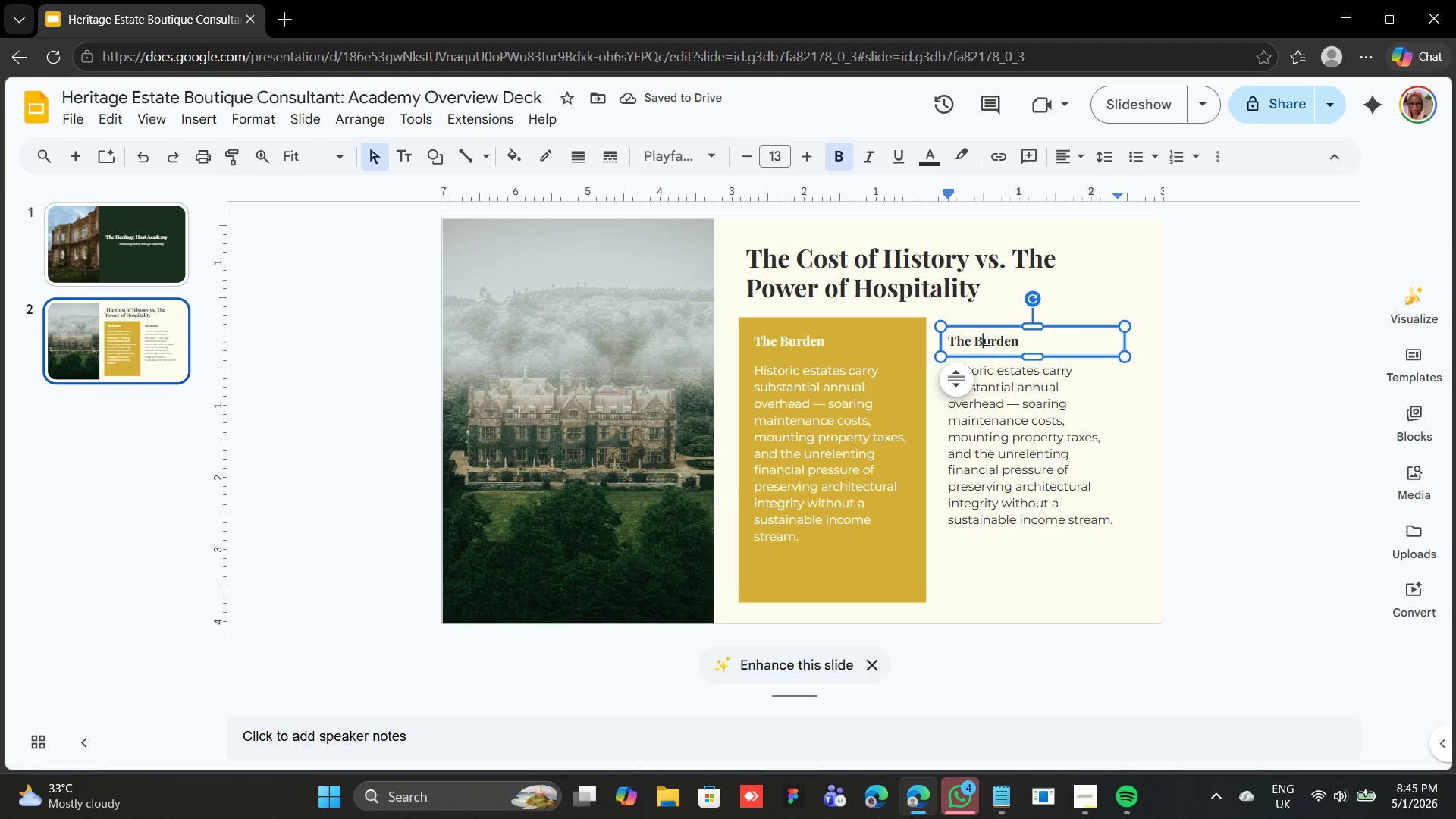 
hold_key(key=ShiftLeft, duration=0.56)
 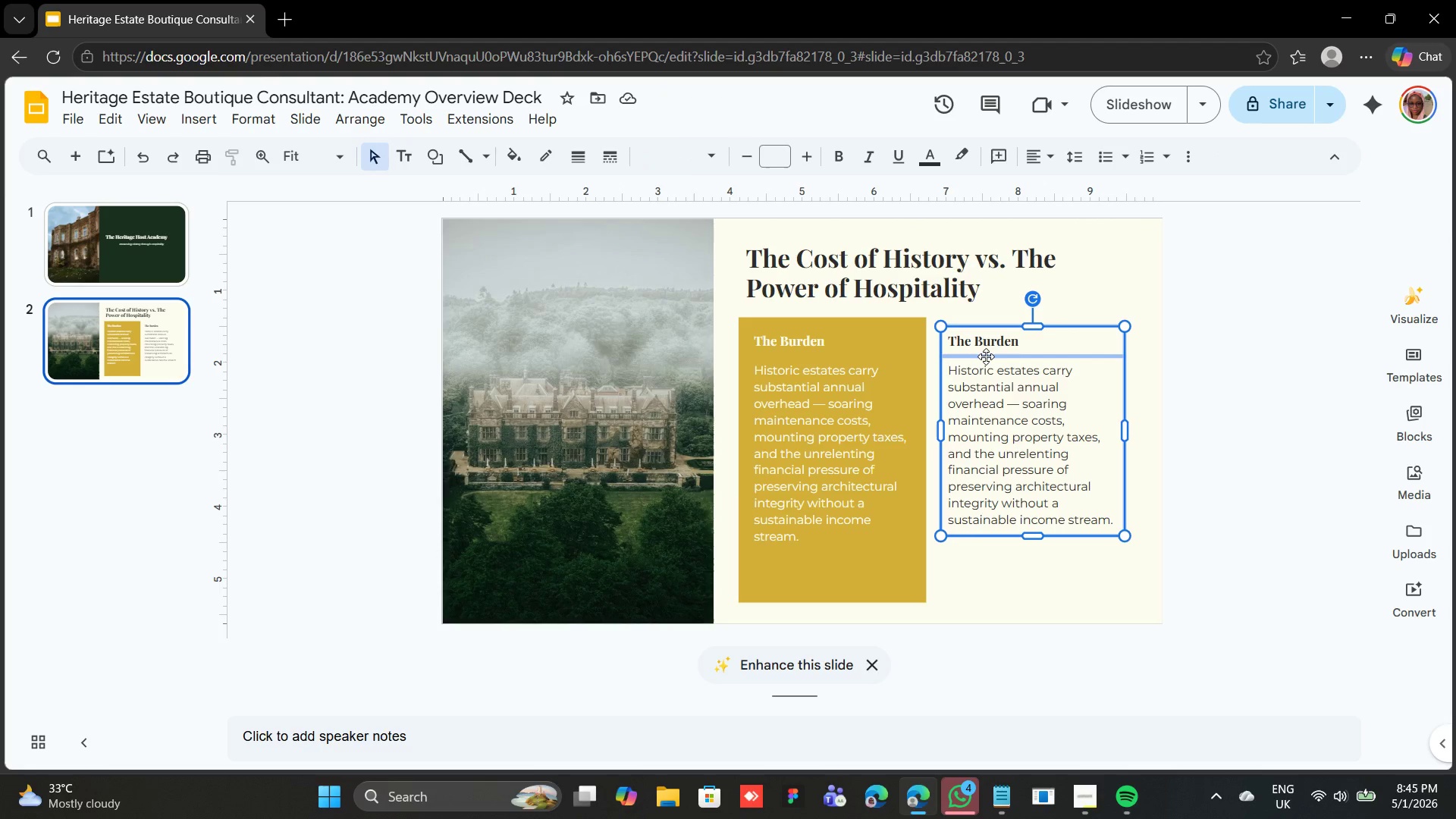 
left_click_drag(start_coordinate=[986, 357], to_coordinate=[987, 353])
 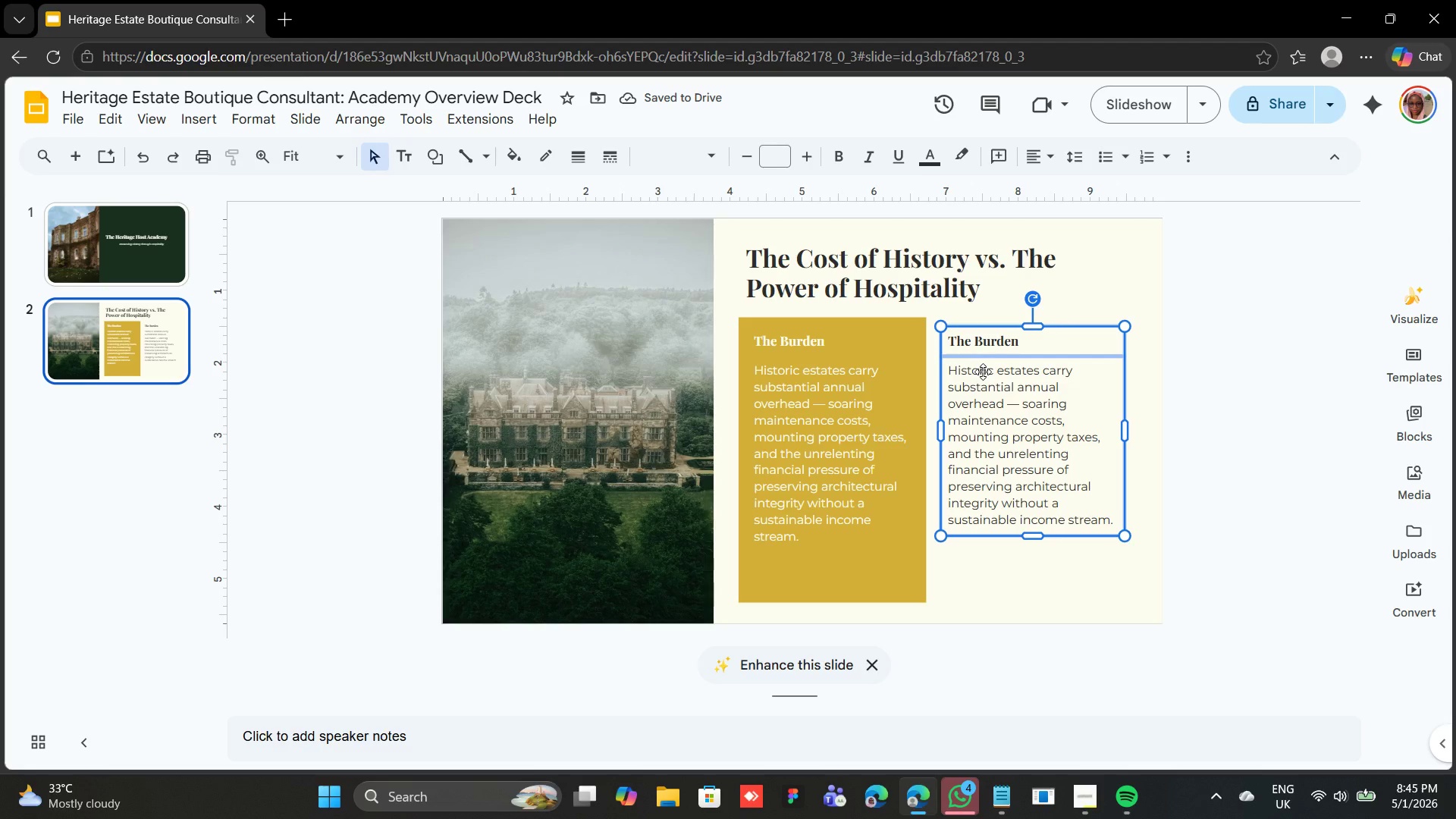 
wait(5.12)
 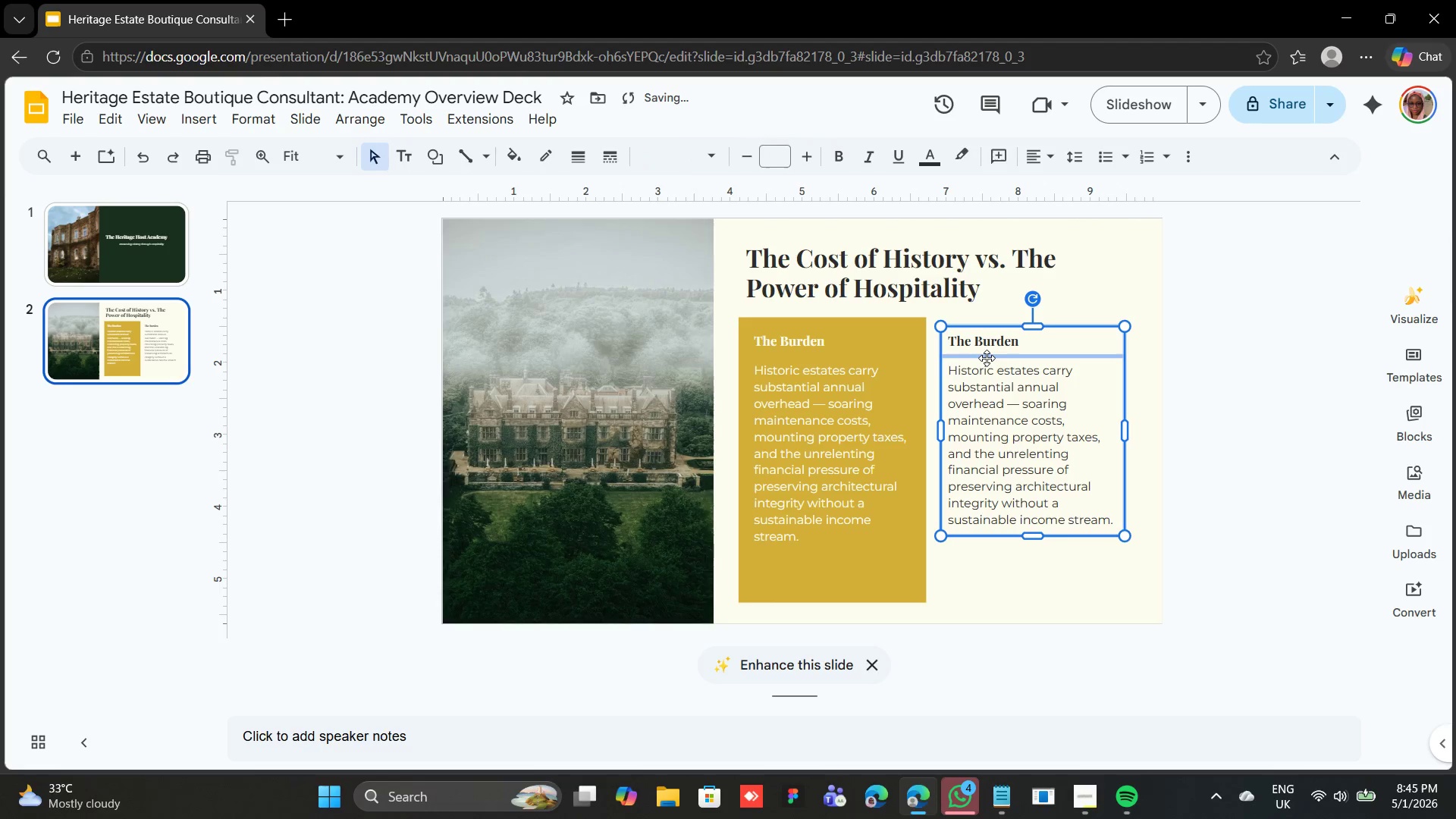 
left_click_drag(start_coordinate=[993, 357], to_coordinate=[993, 350])
 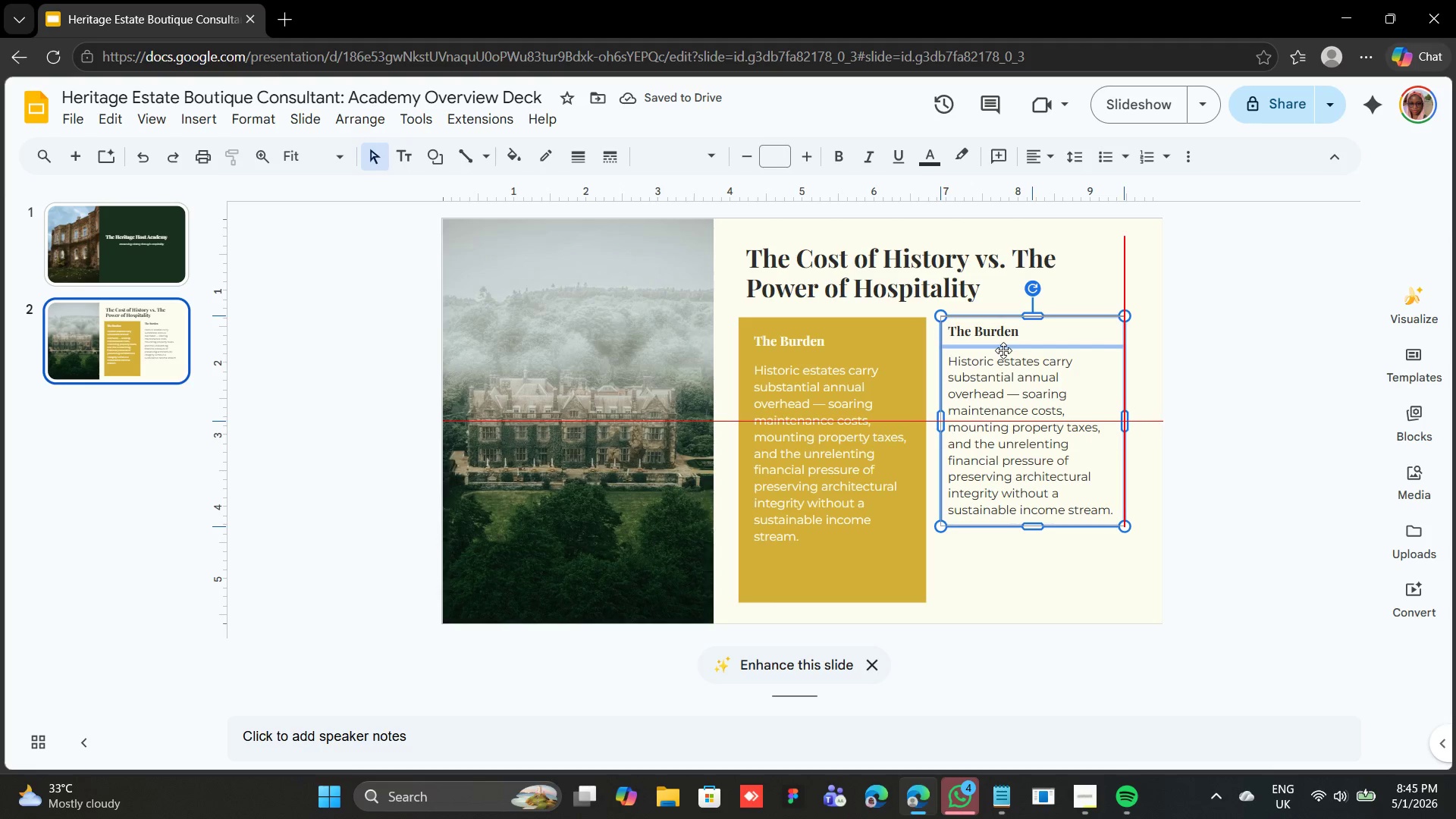 
wait(5.09)
 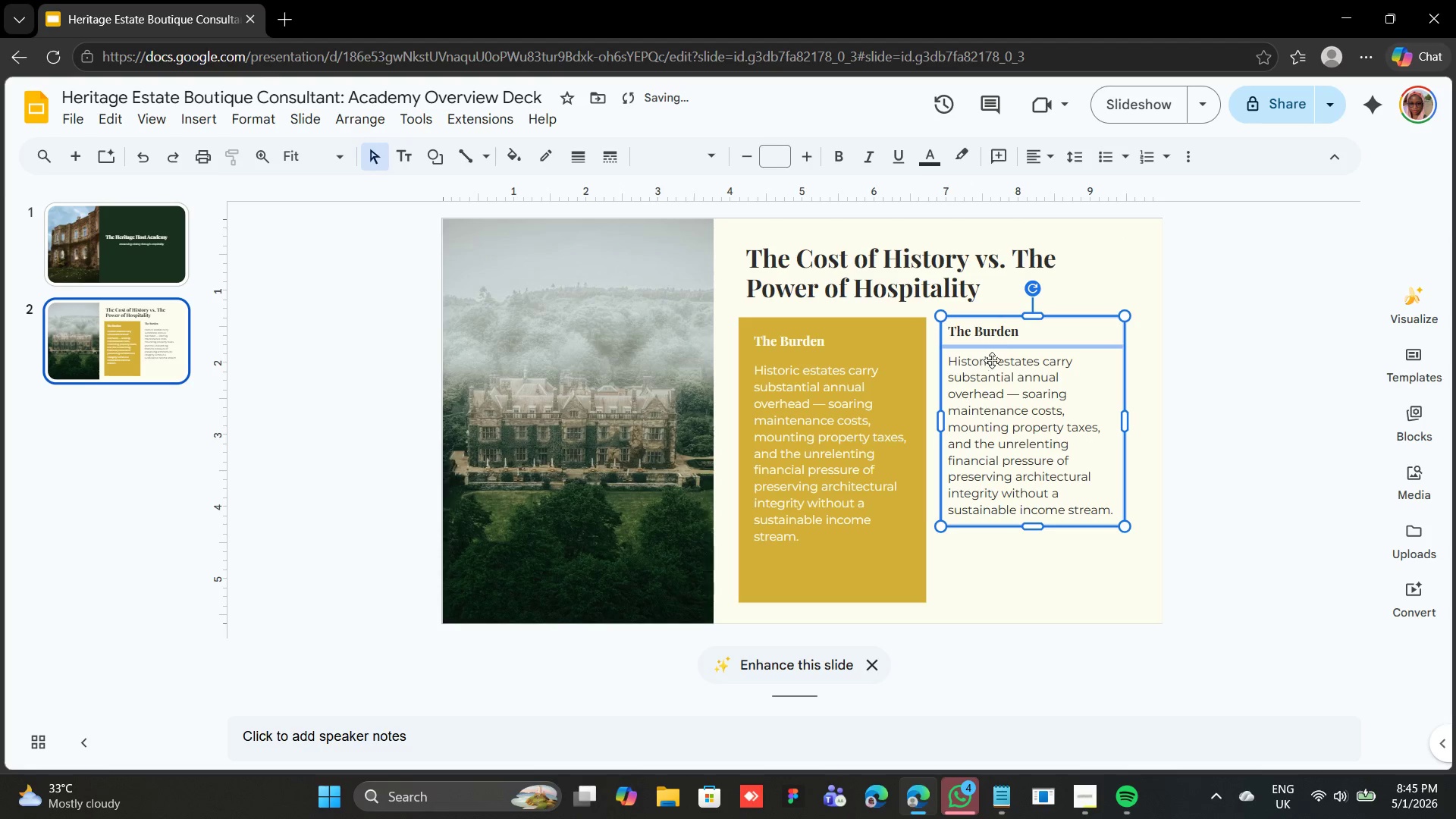 
left_click([1153, 356])
 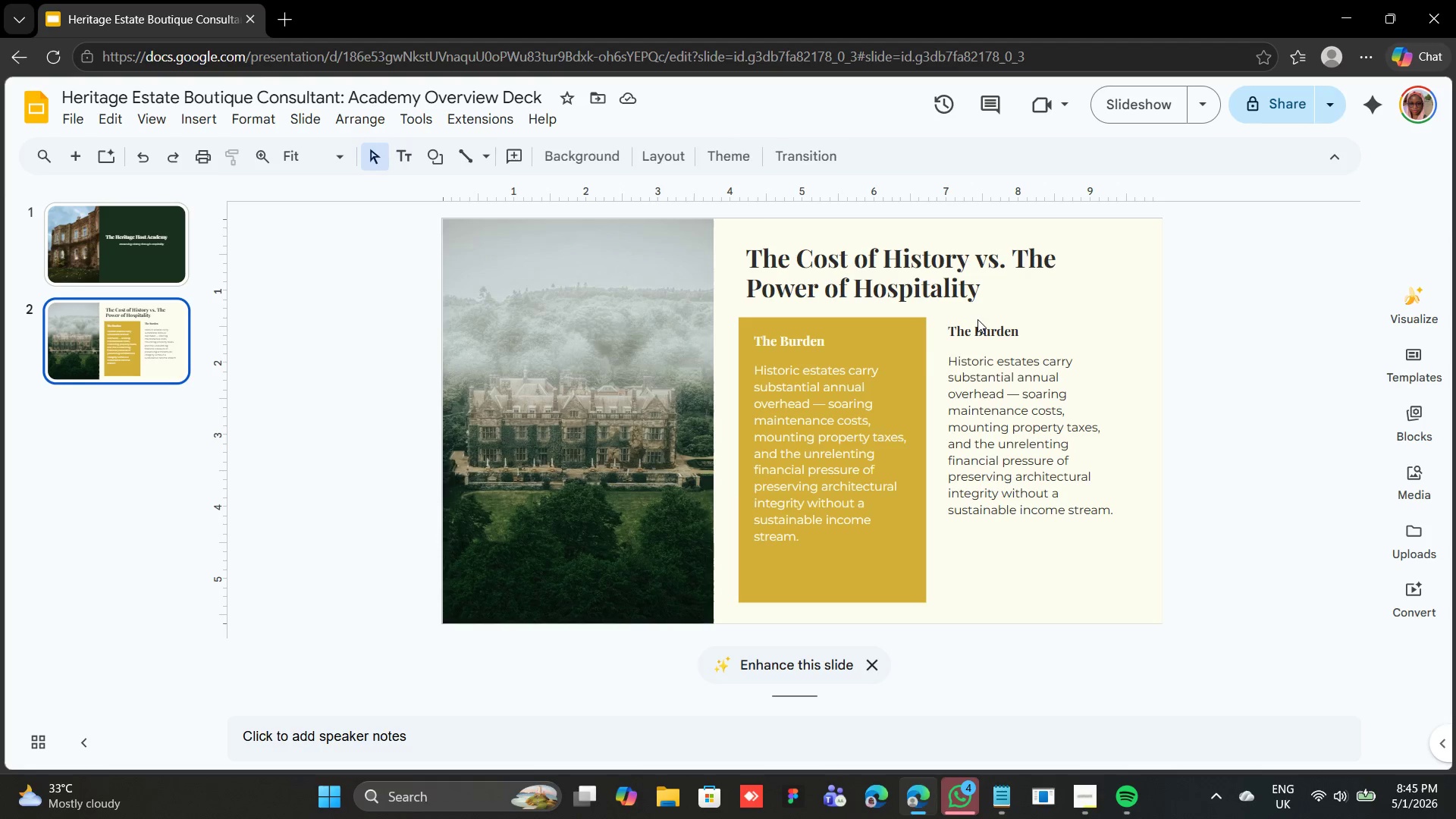 
double_click([977, 319])
 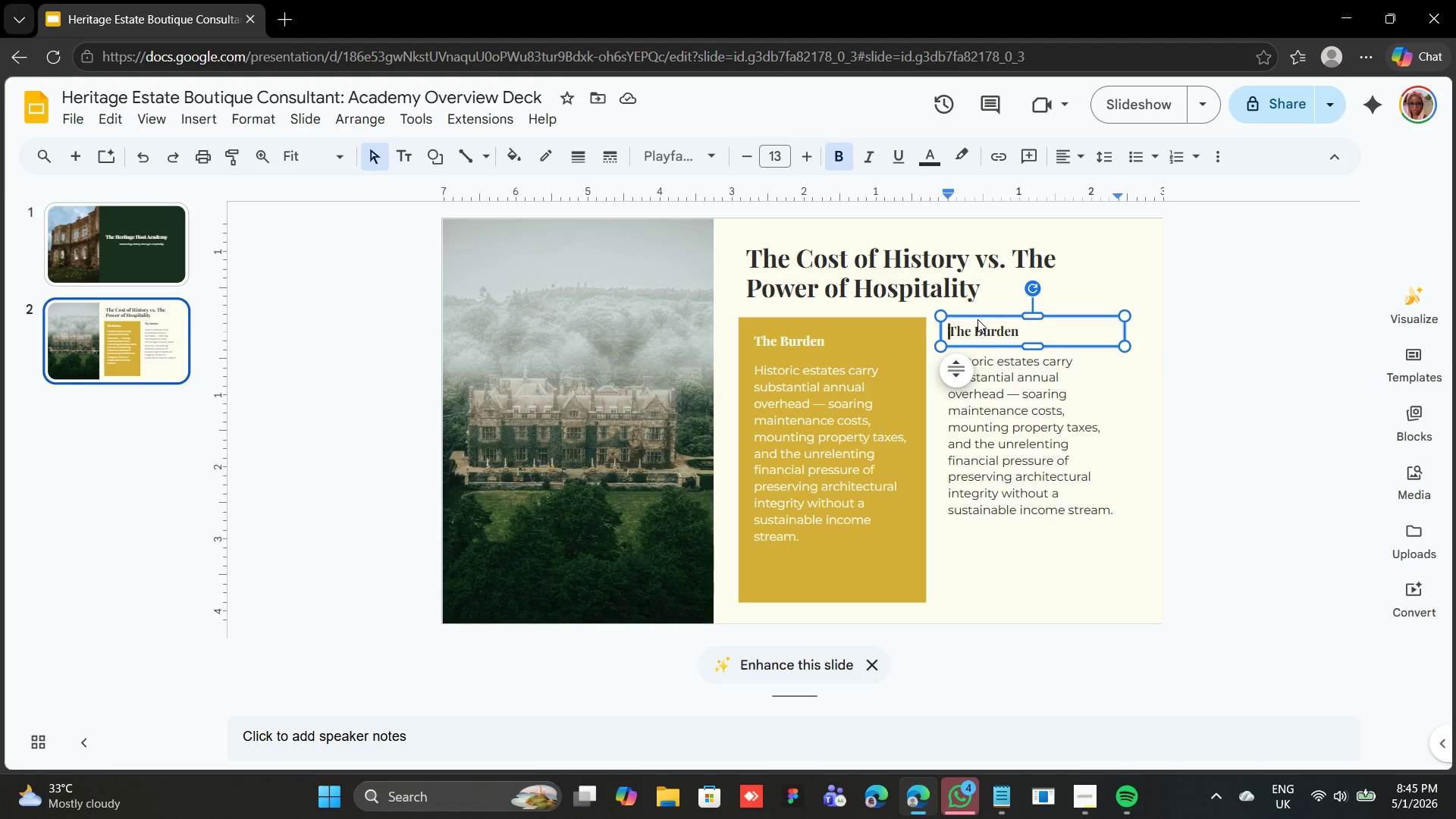 
triple_click([977, 319])
 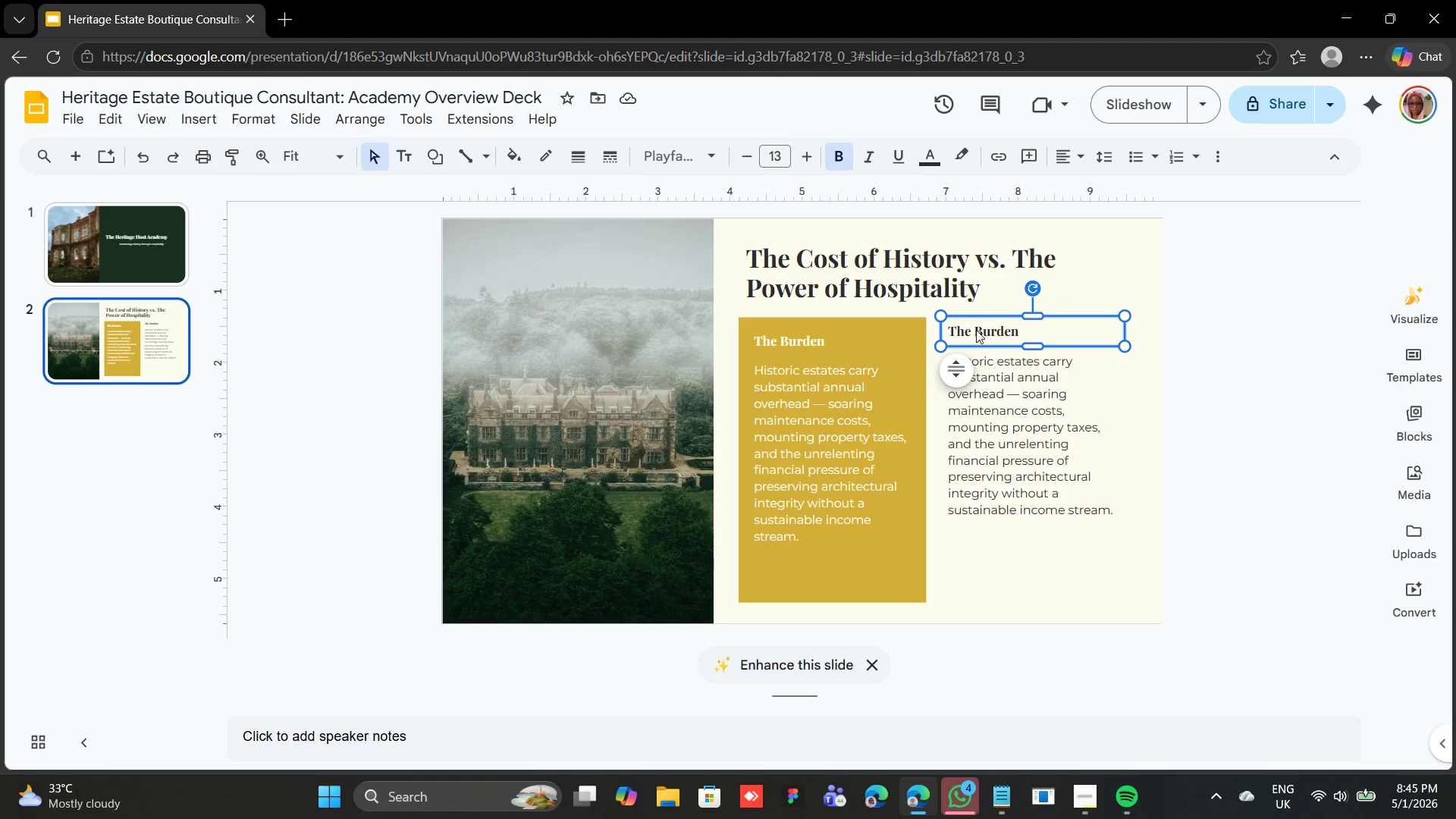 
triple_click([976, 330])
 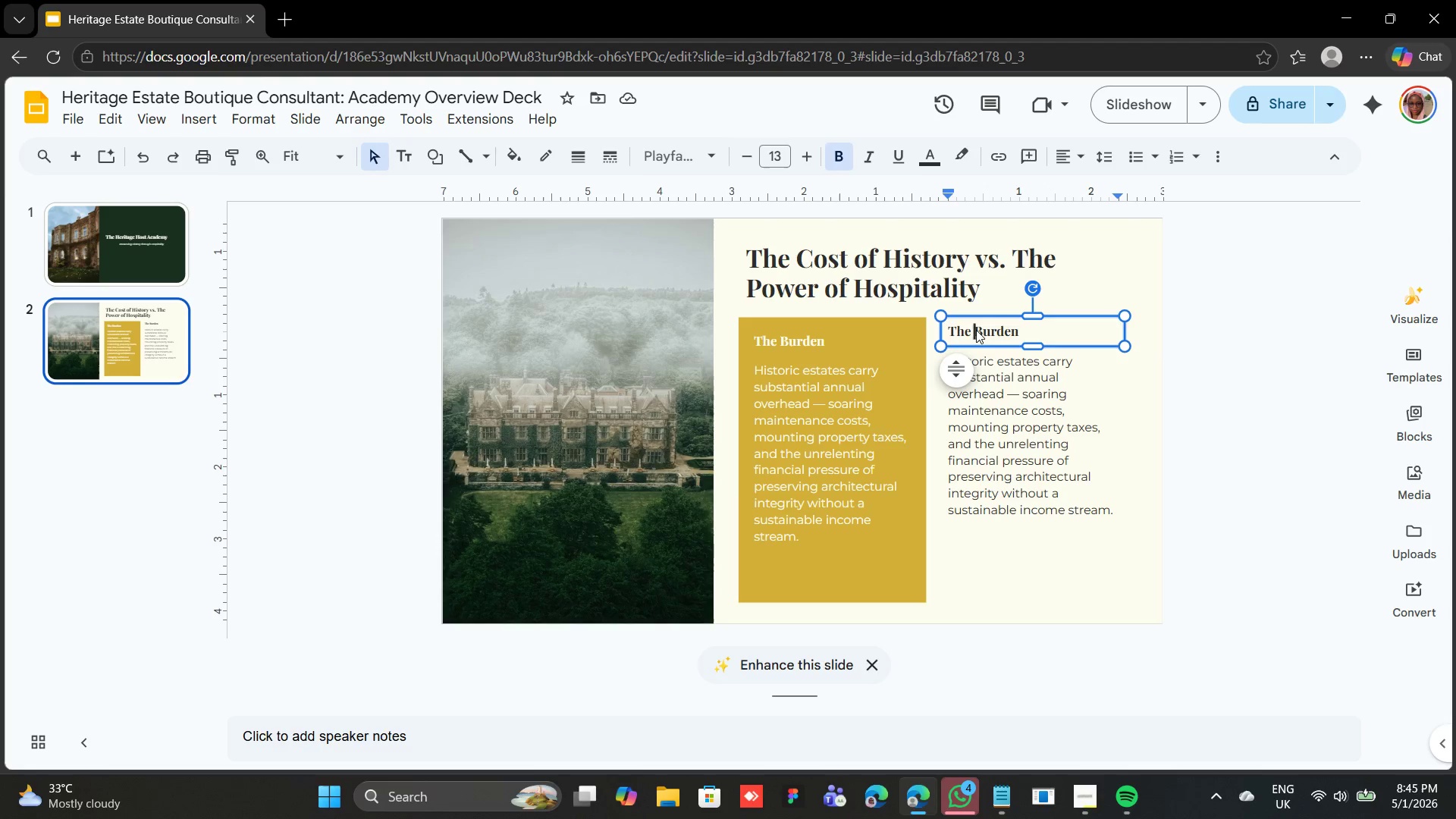 
triple_click([976, 330])
 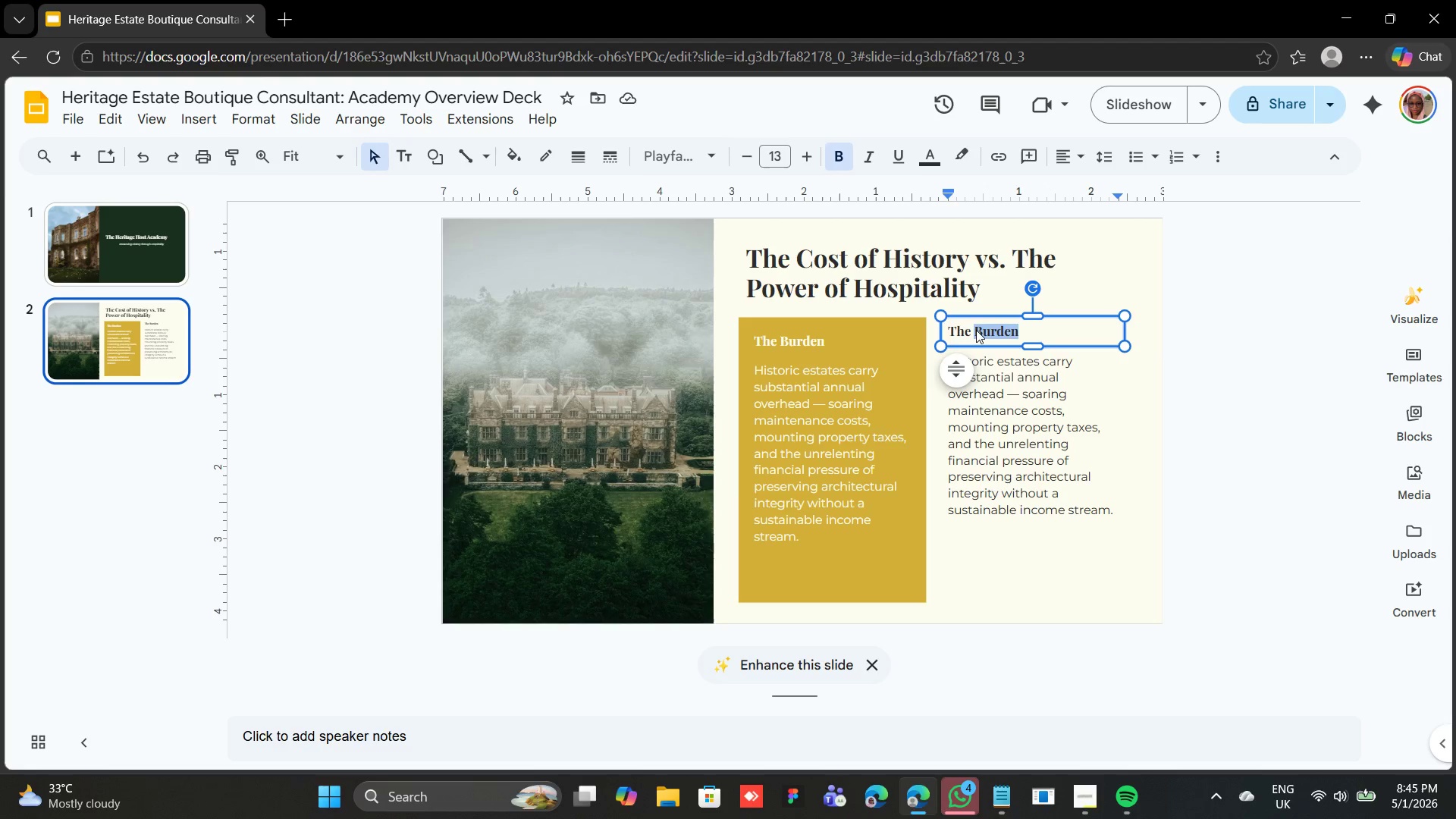 
triple_click([976, 330])
 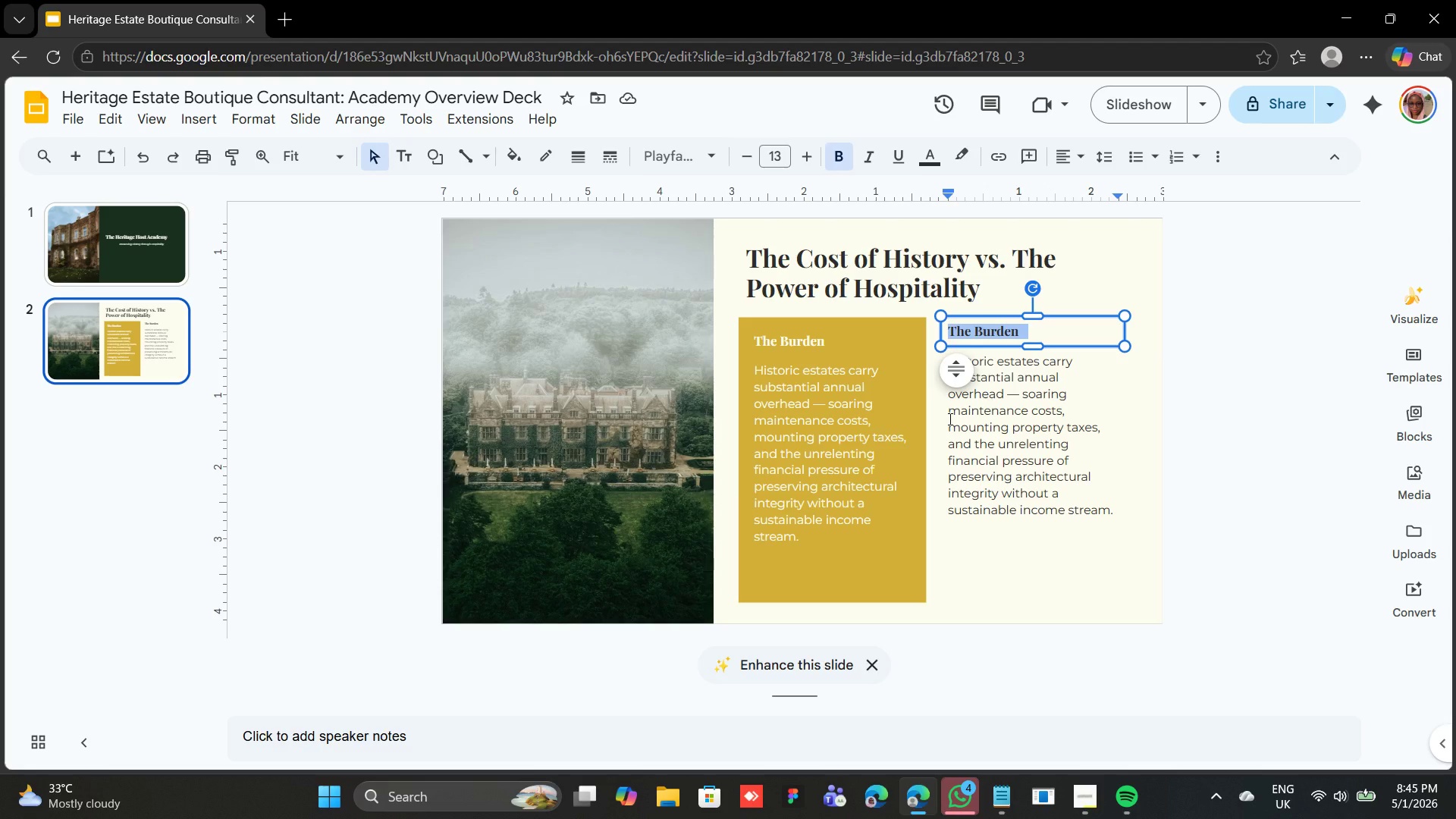 
type(The Opportunity)
 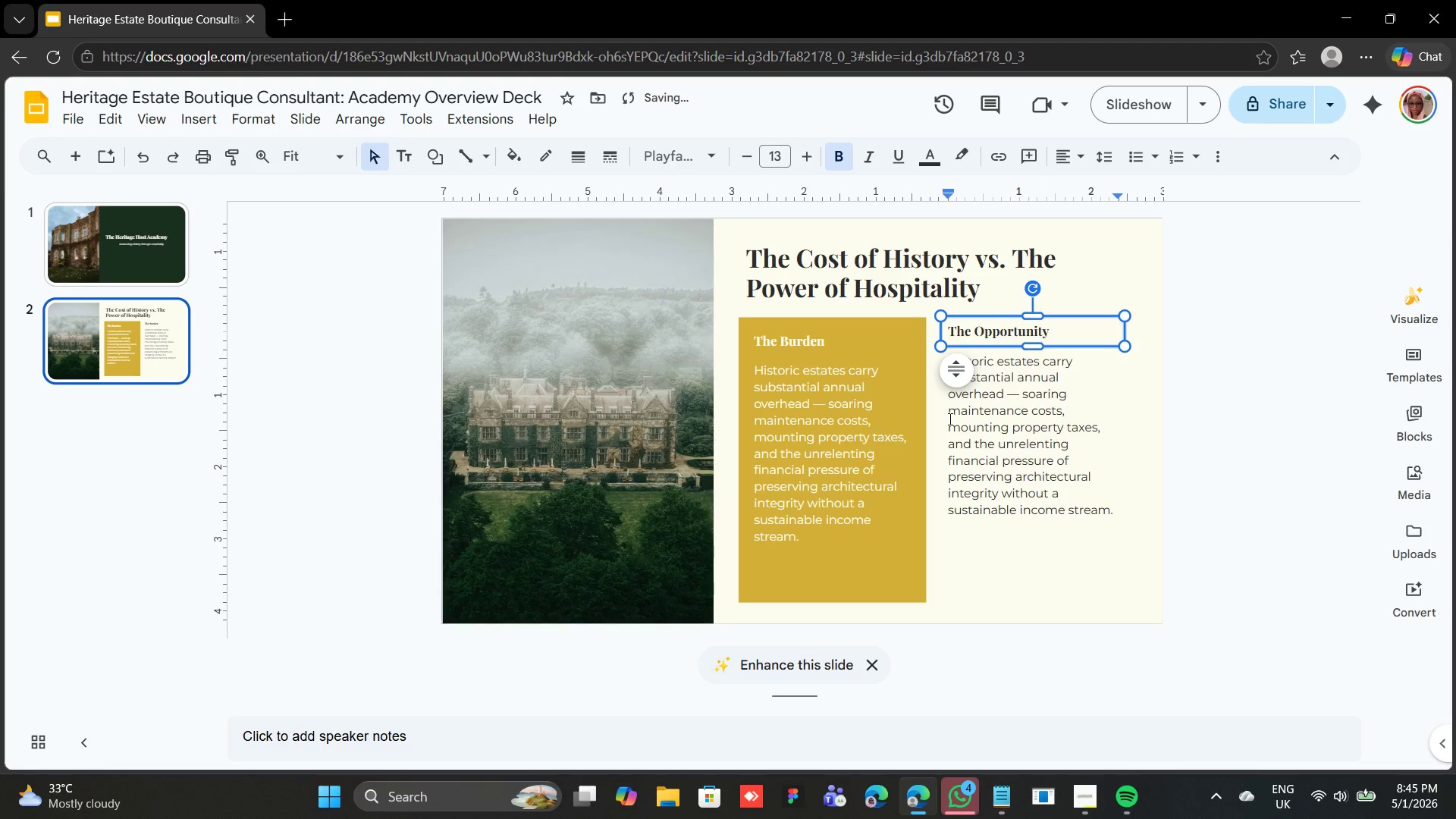 
double_click([1038, 399])
 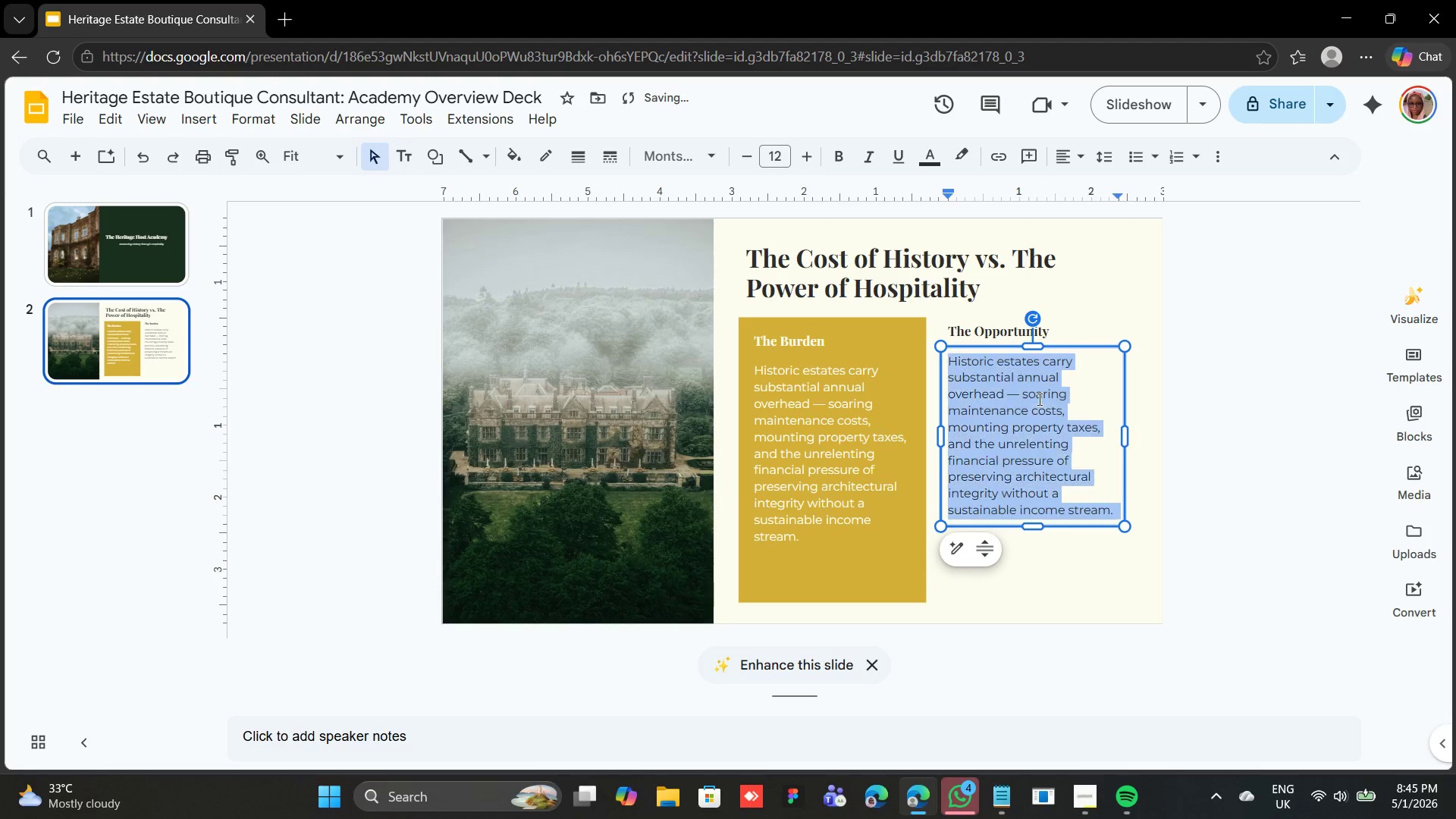 
triple_click([1038, 399])
 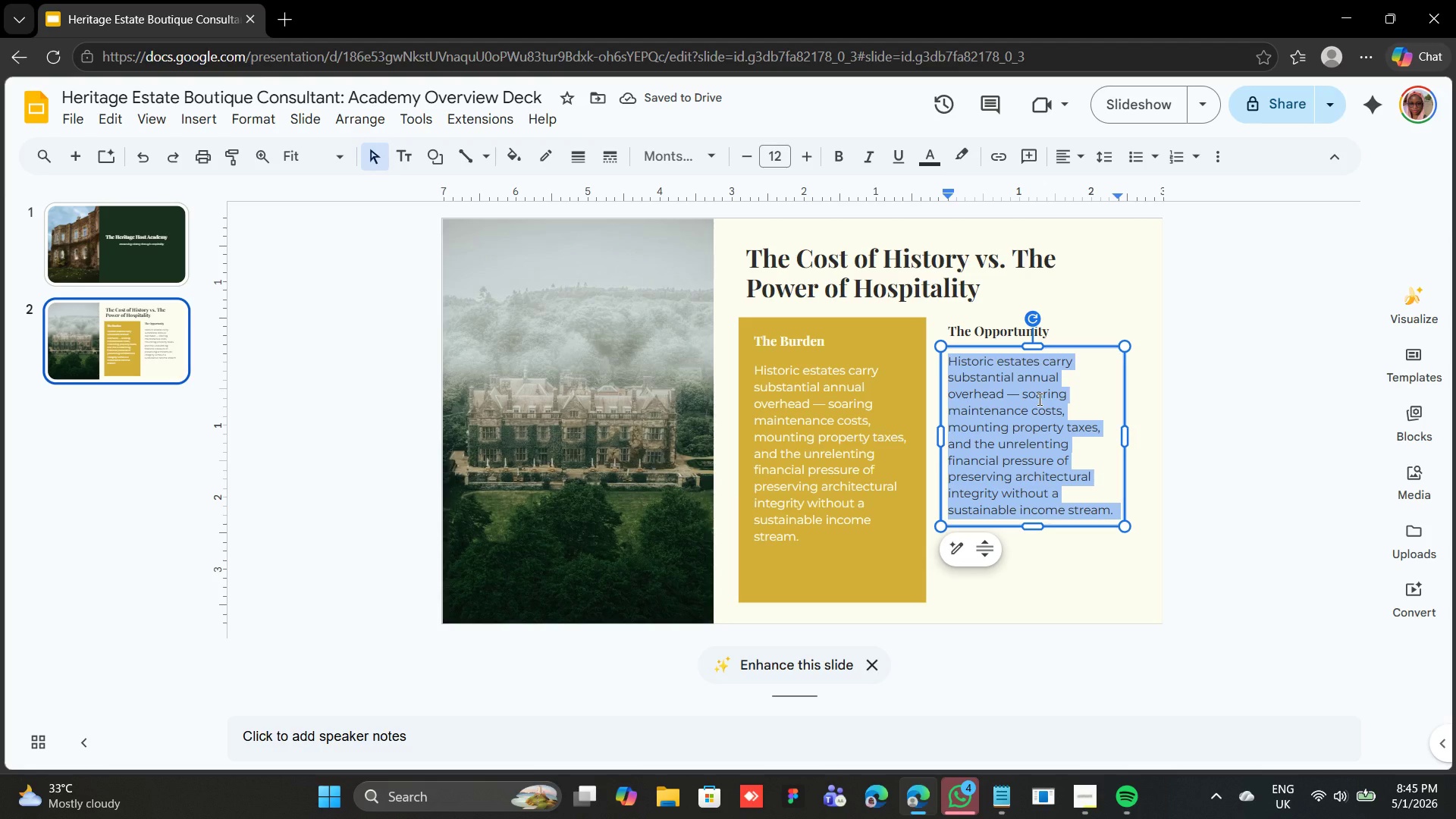 
type(Global demand for authentic, storied lodging has never been stronger.)
 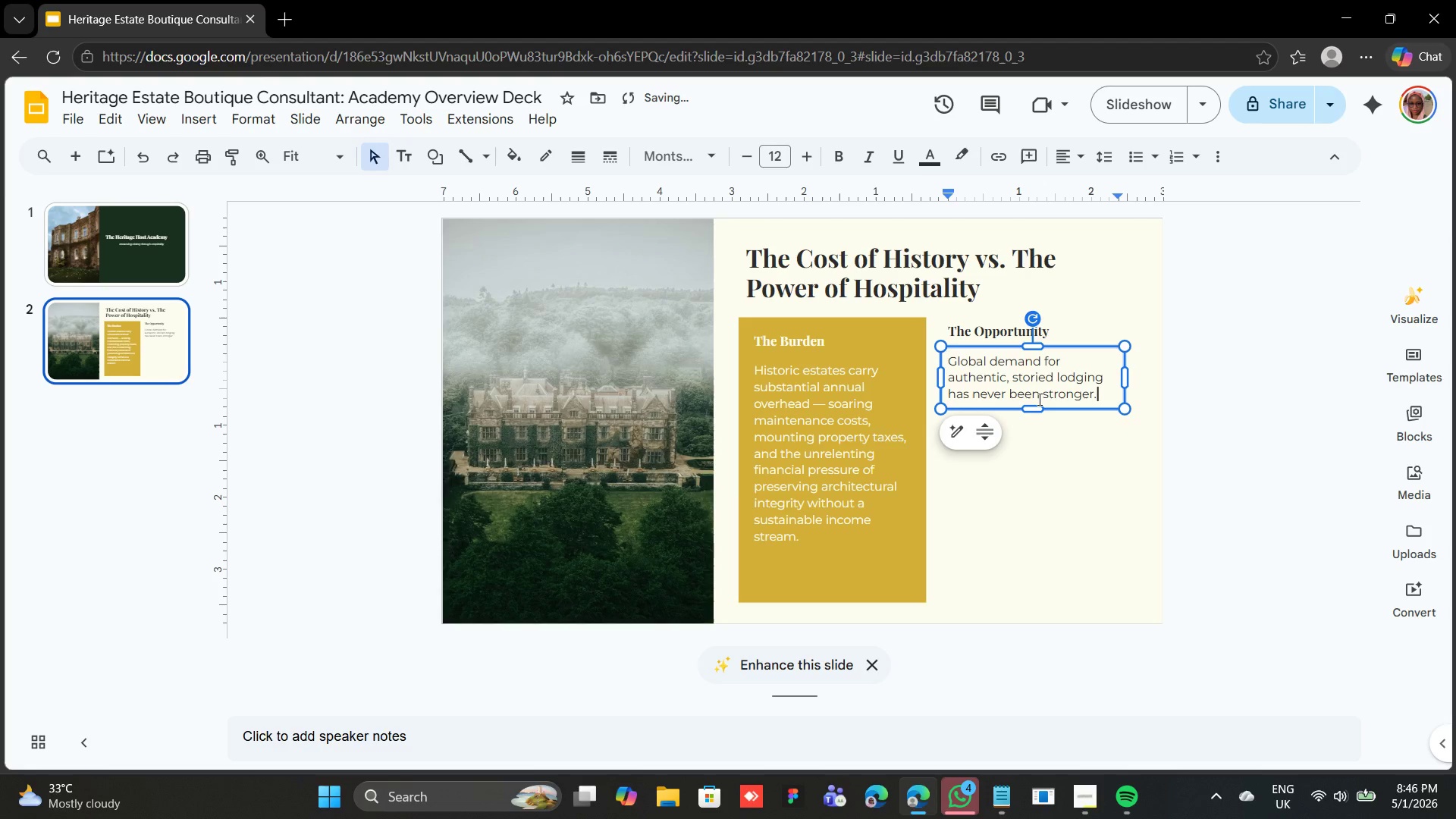 
key(Enter)
 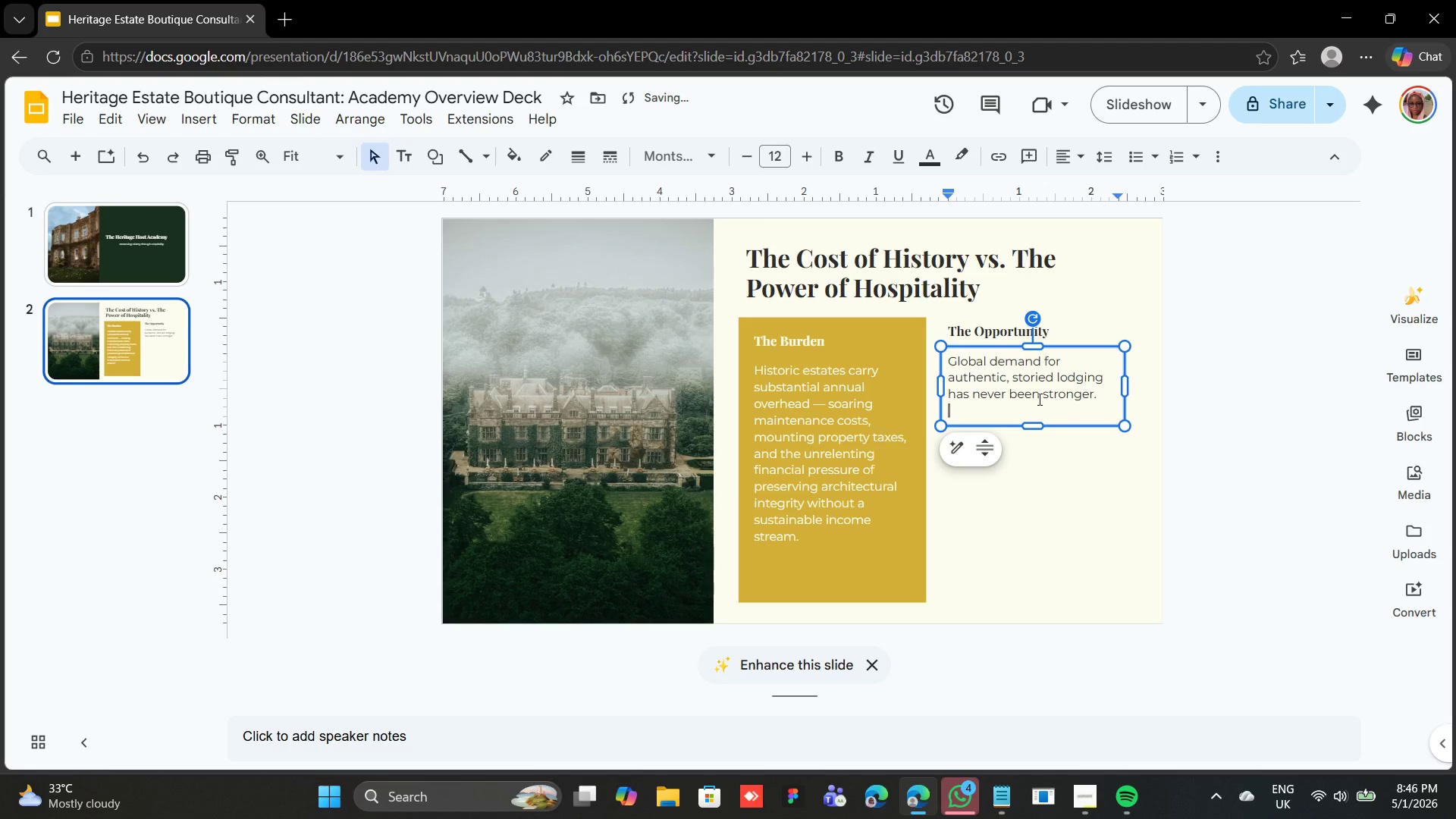 
type(Discerning travelers seek experiences that cannot be )
 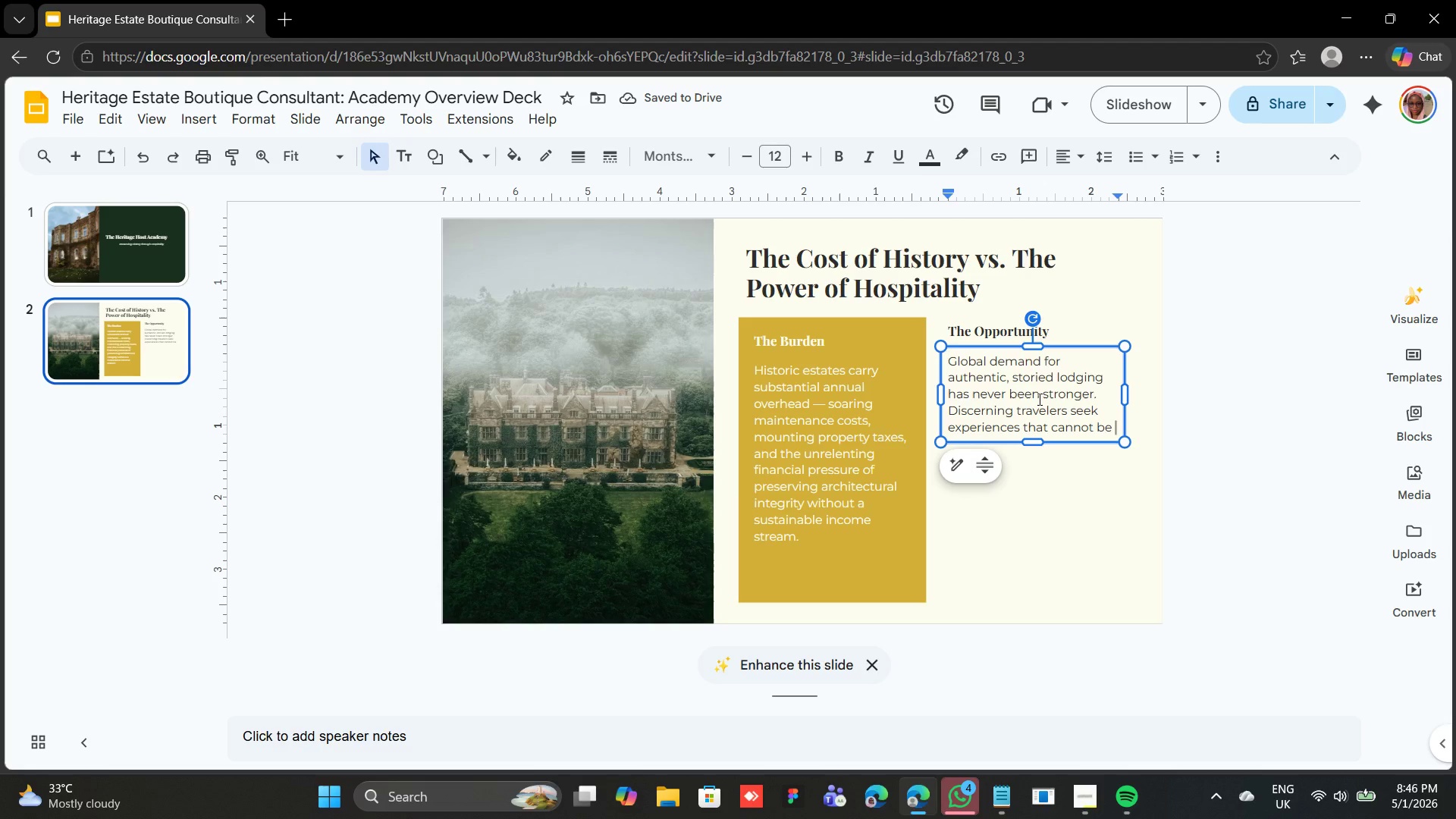 
wait(6.89)
 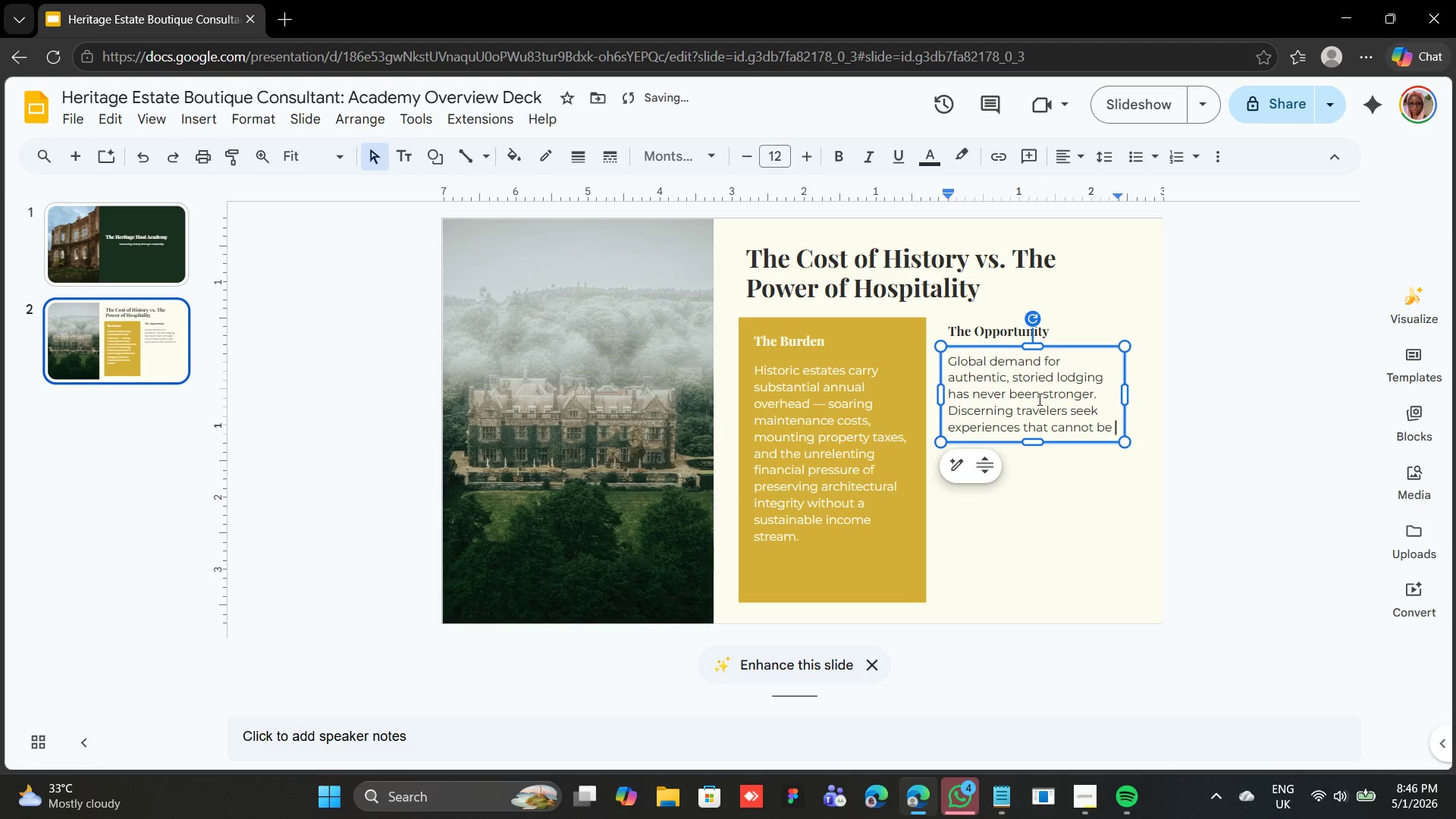 
type(manufactured )
 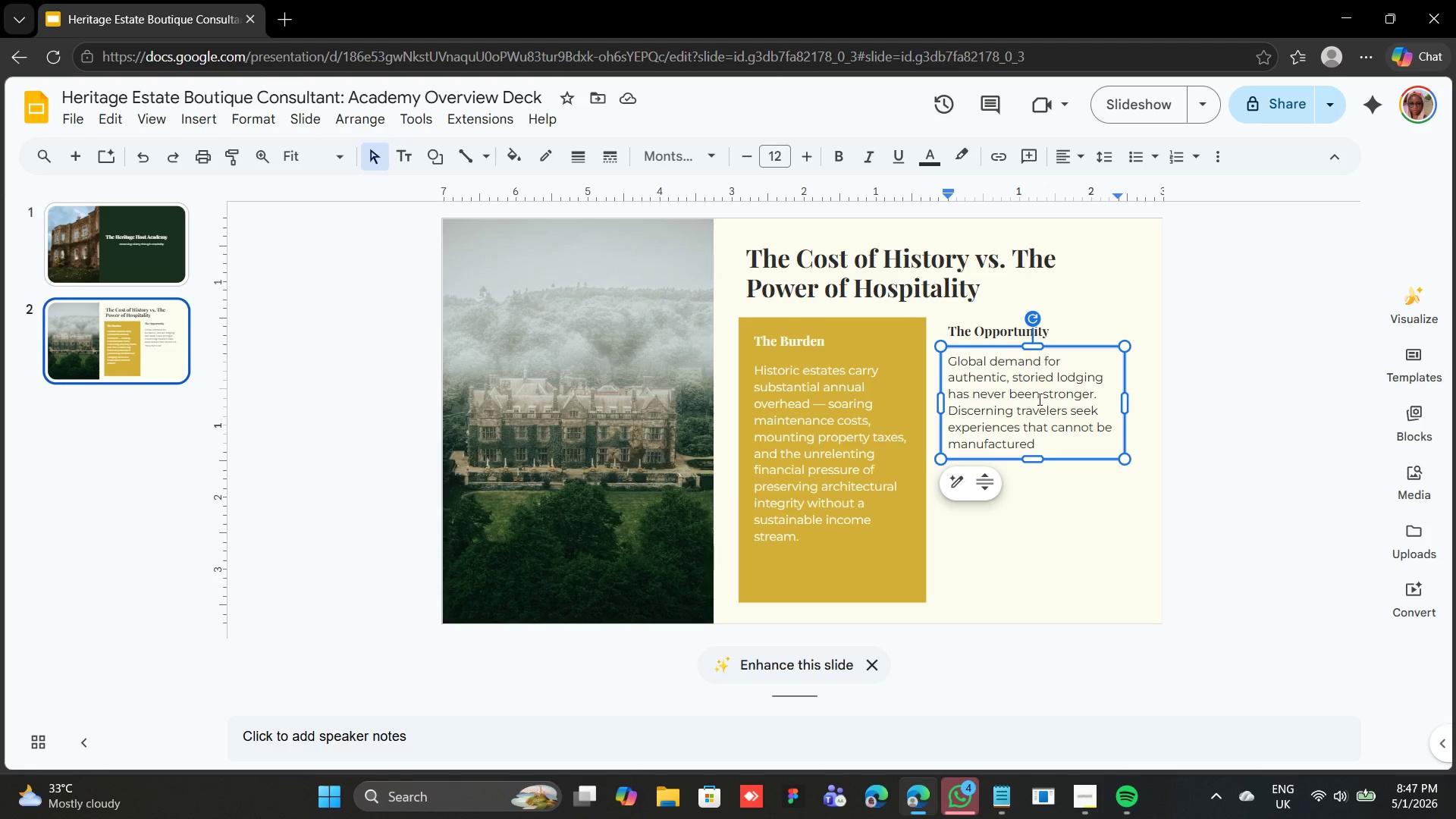 
wait(41.72)
 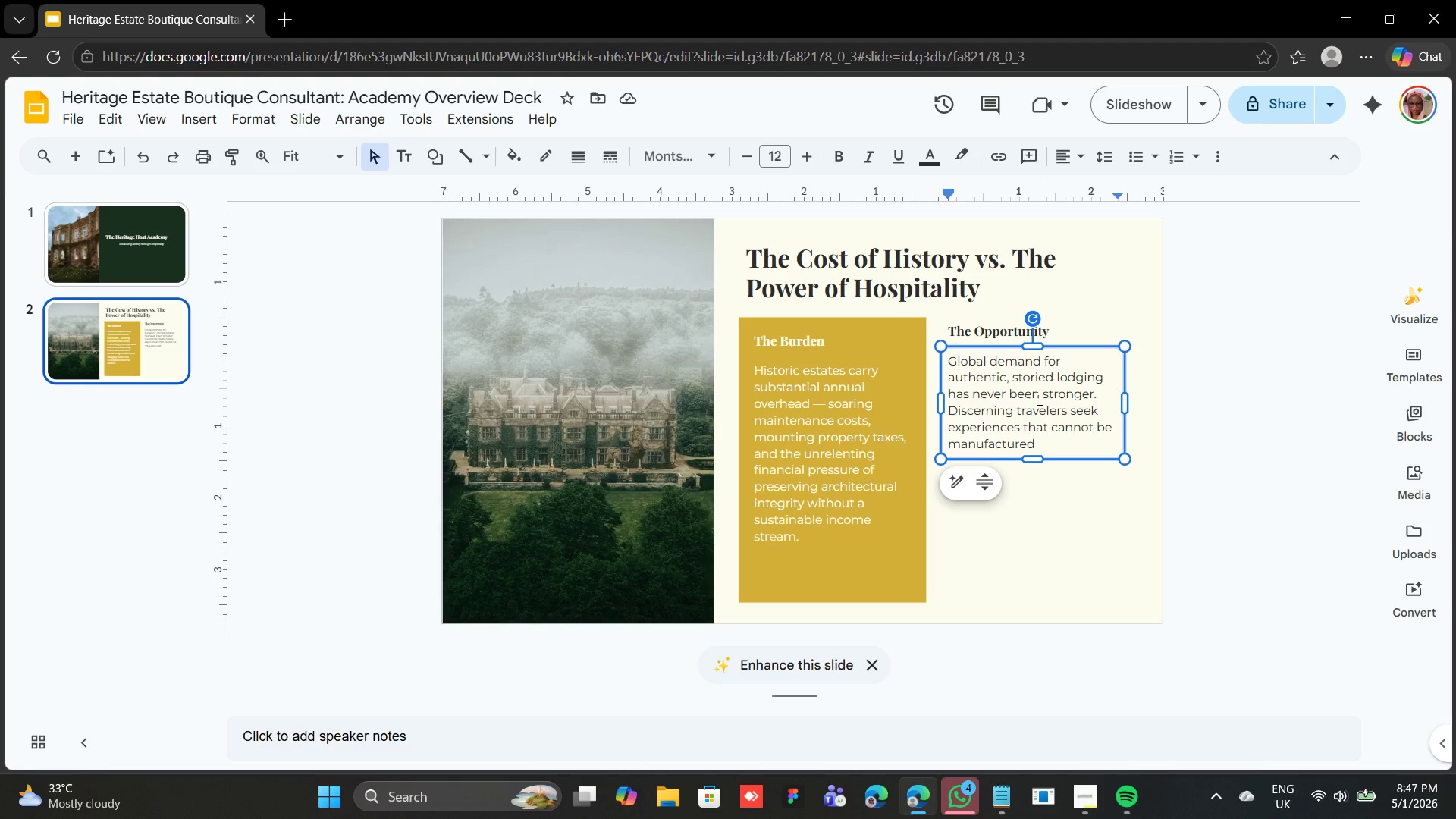 
type(--- and your estate is precisely that.)
 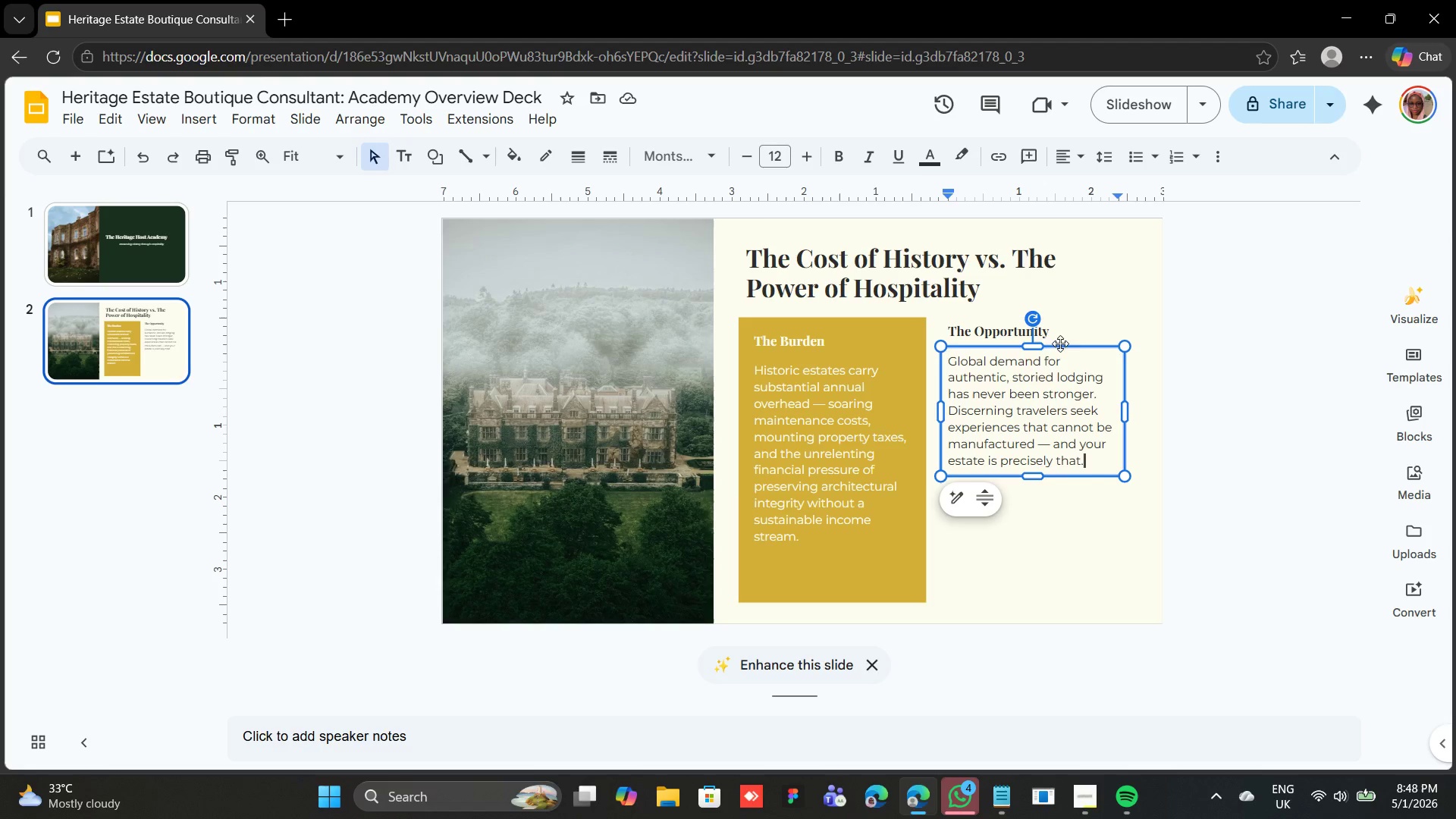 
wait(28.73)
 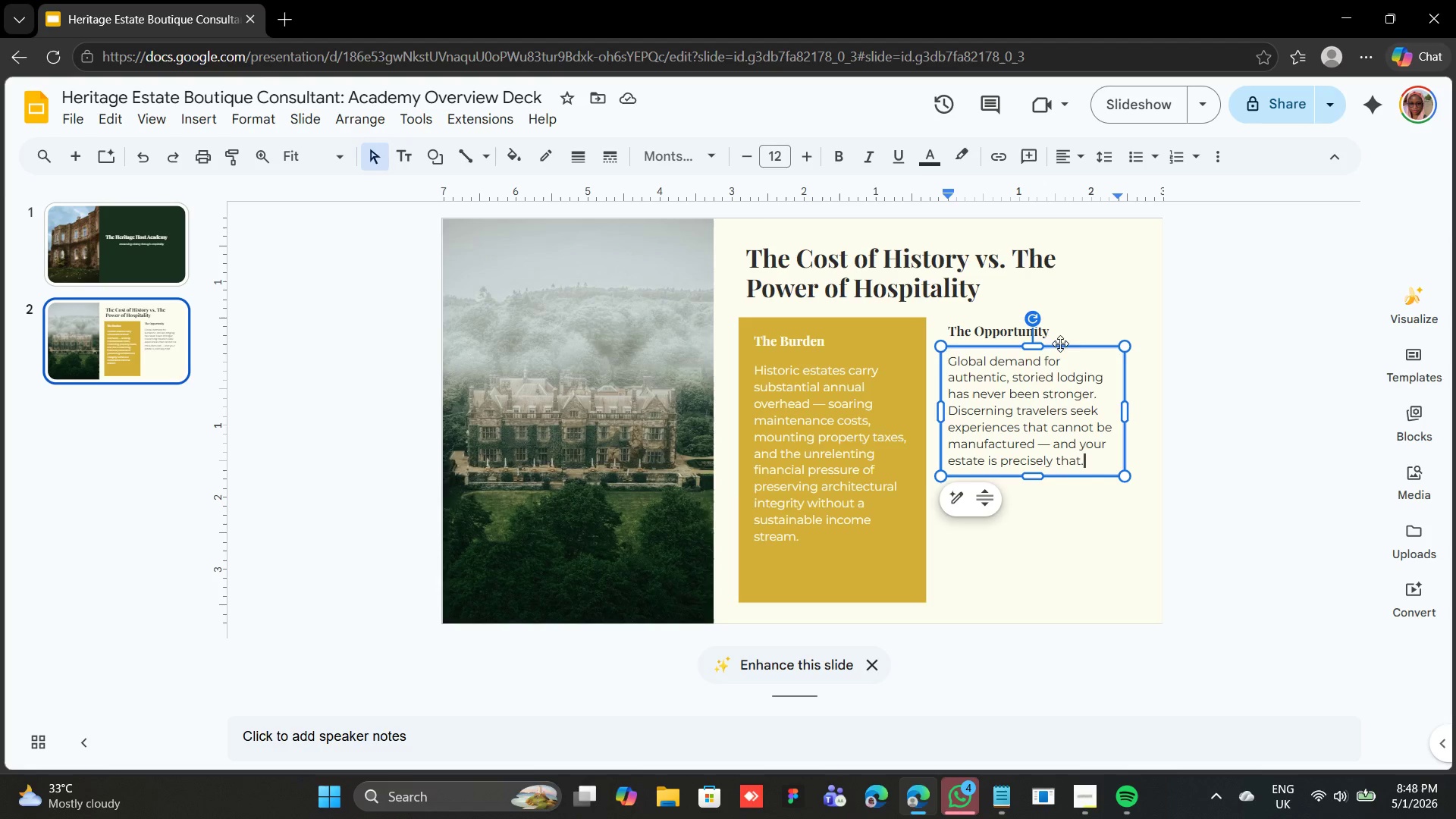 
left_click([1102, 348])
 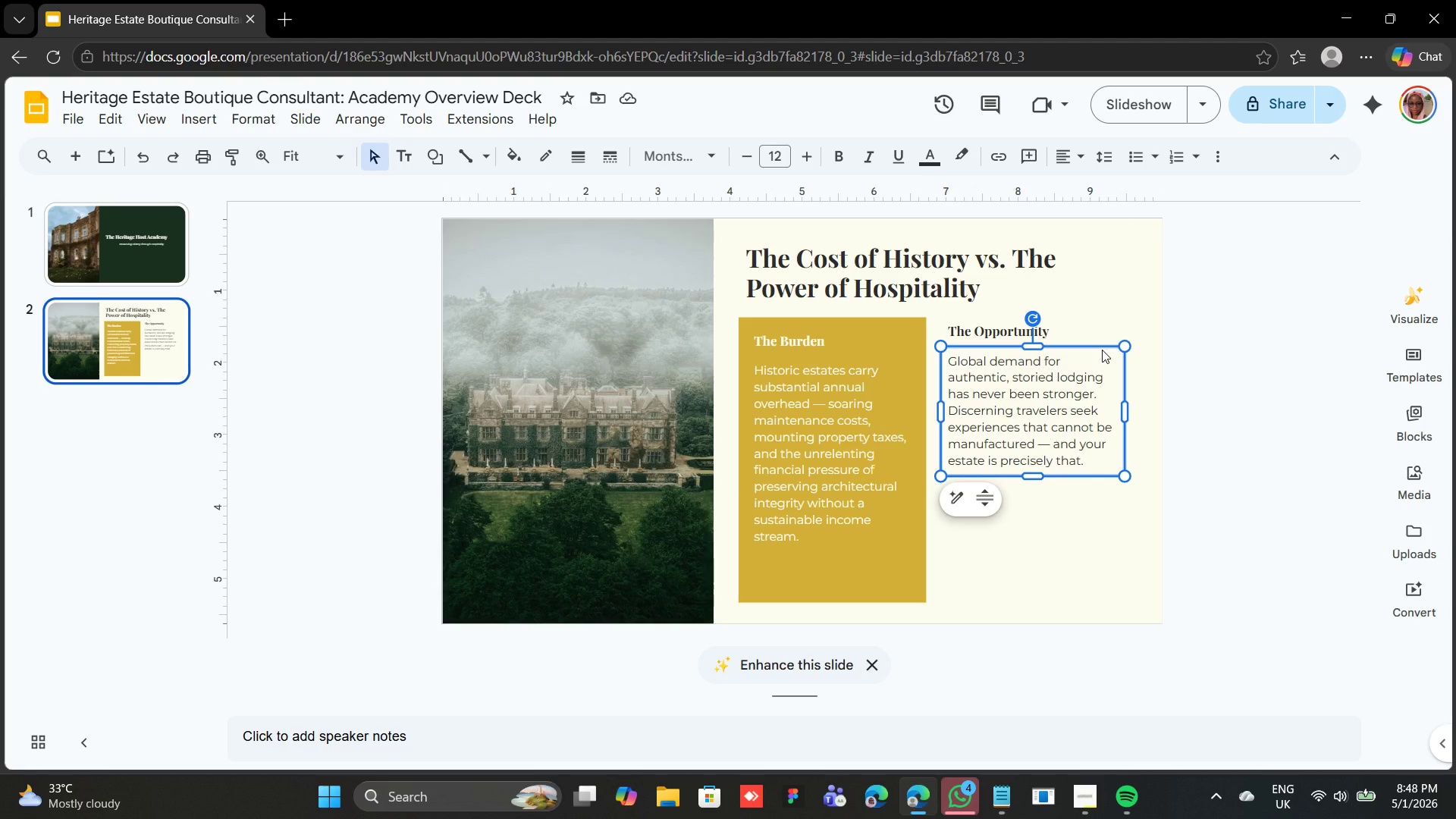 
wait(10.38)
 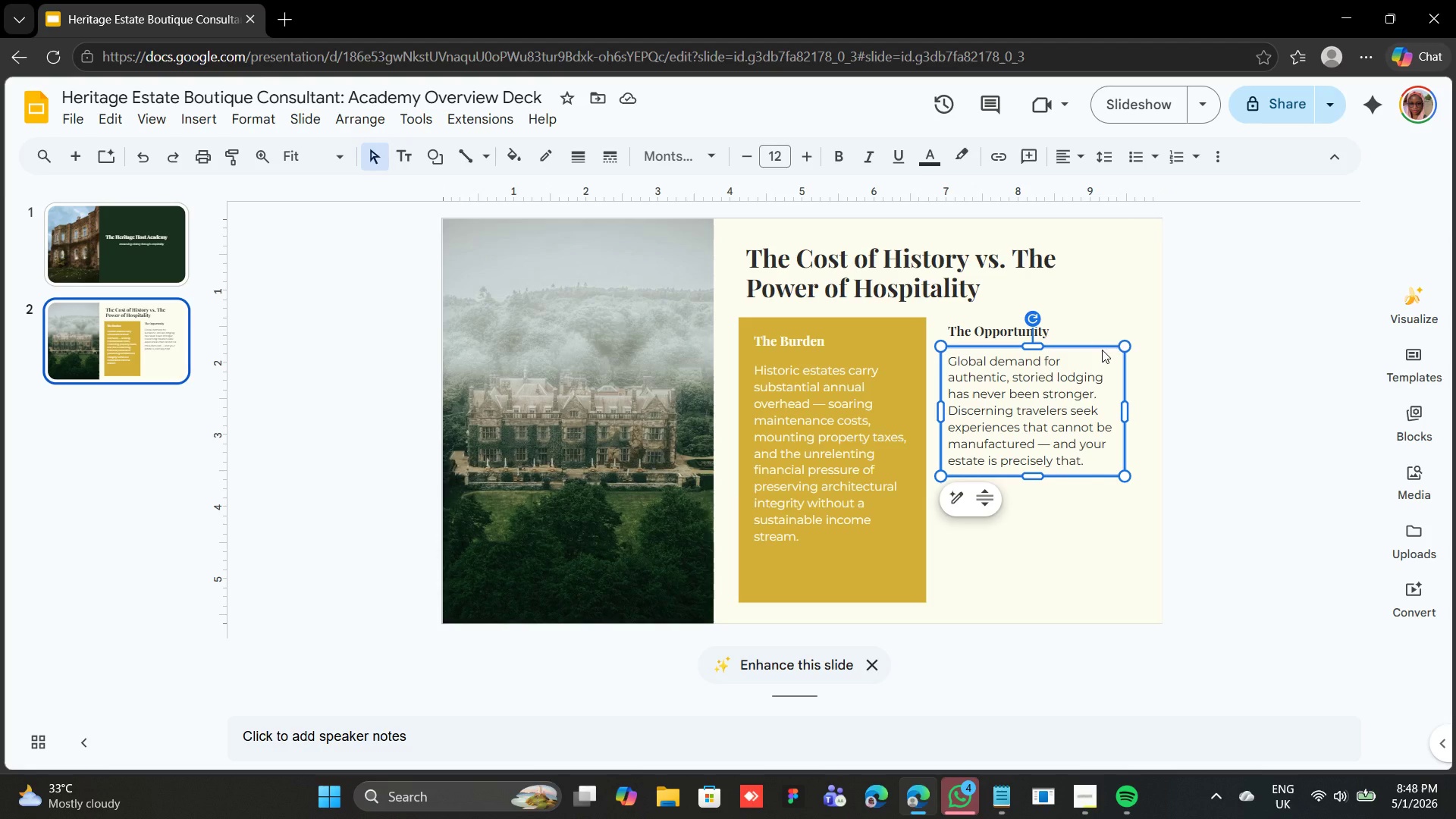 
key(Control+D)
 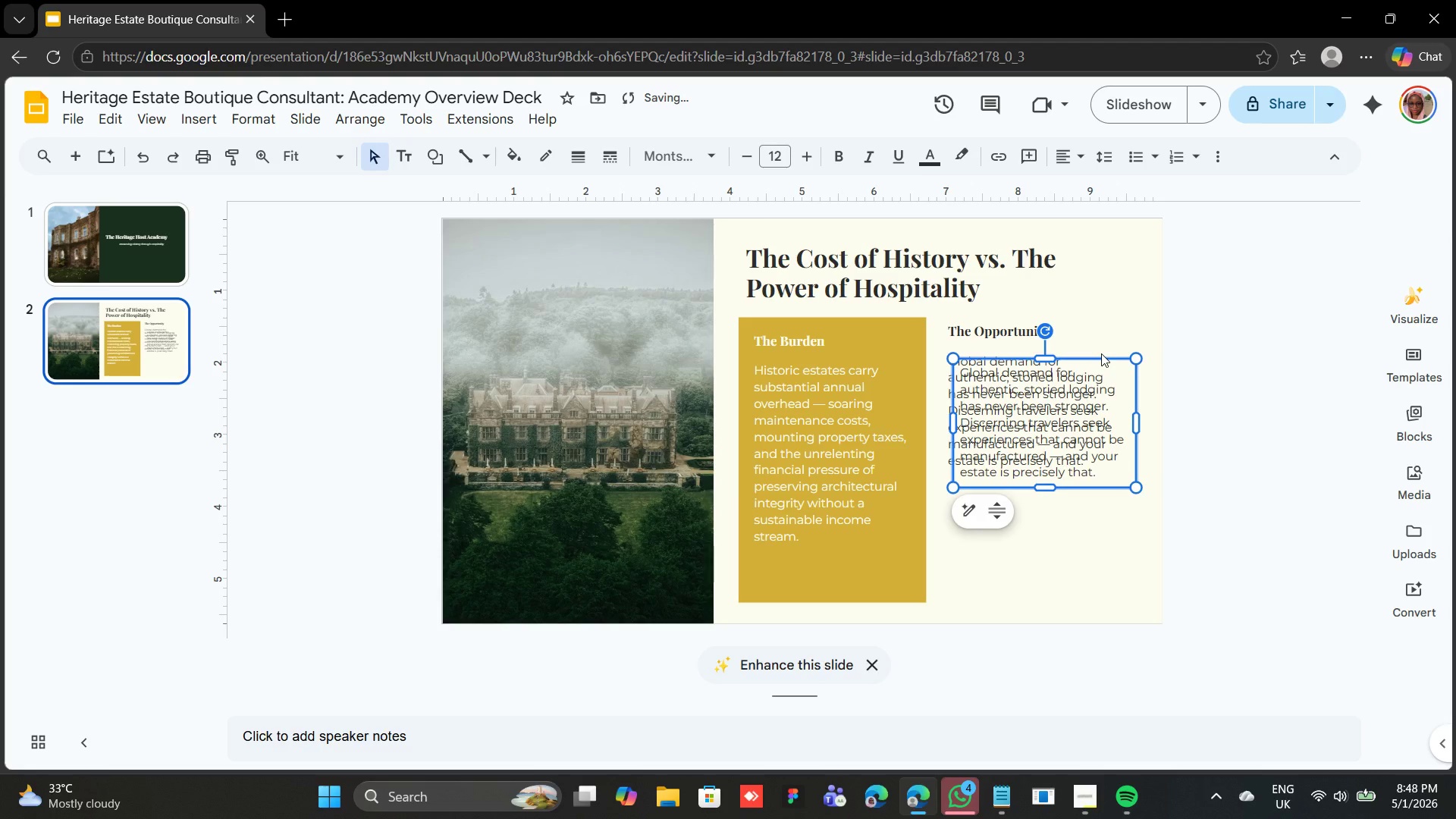 
left_click_drag(start_coordinate=[1096, 359], to_coordinate=[1084, 479])
 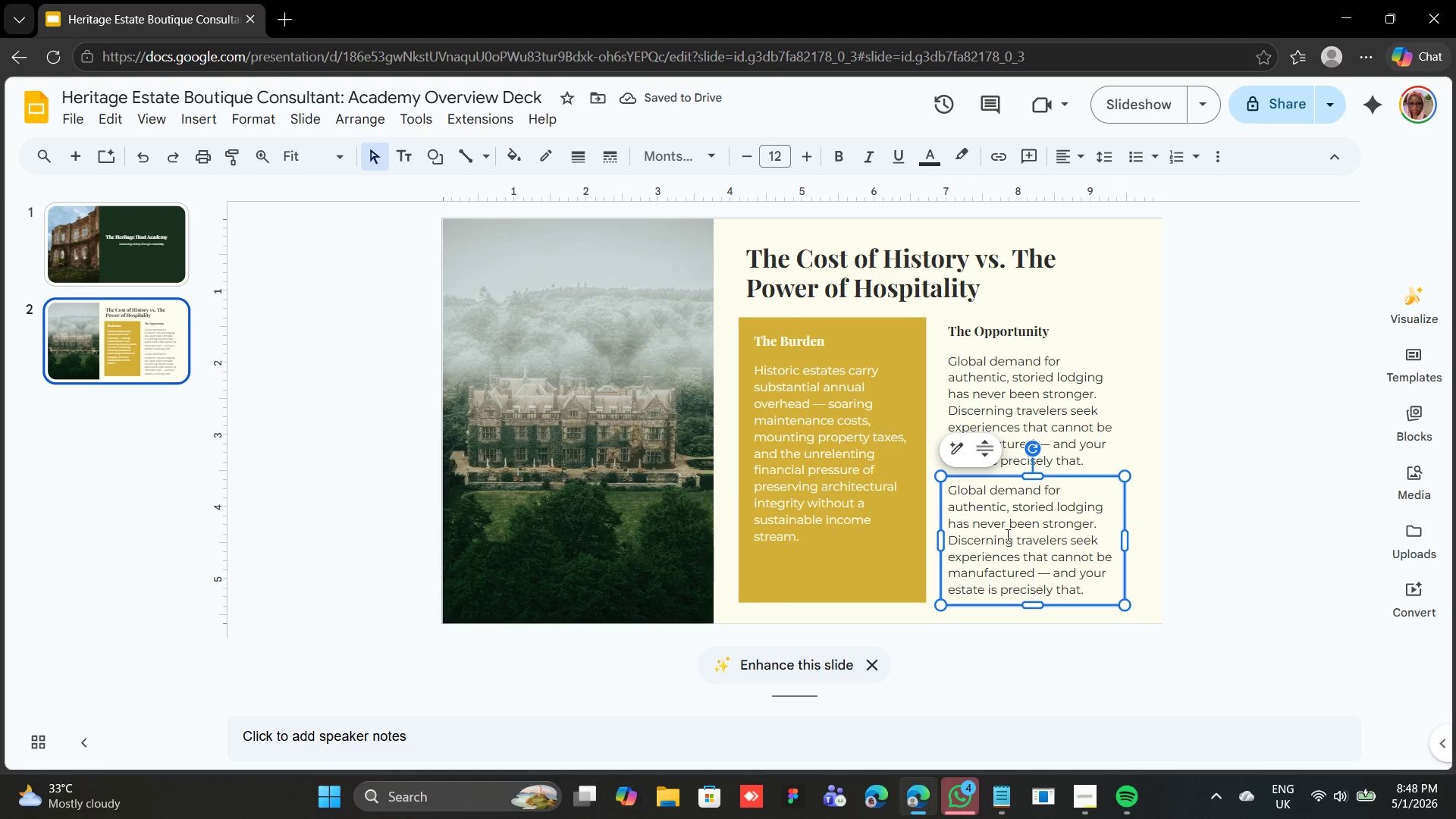 
double_click([1007, 519])
 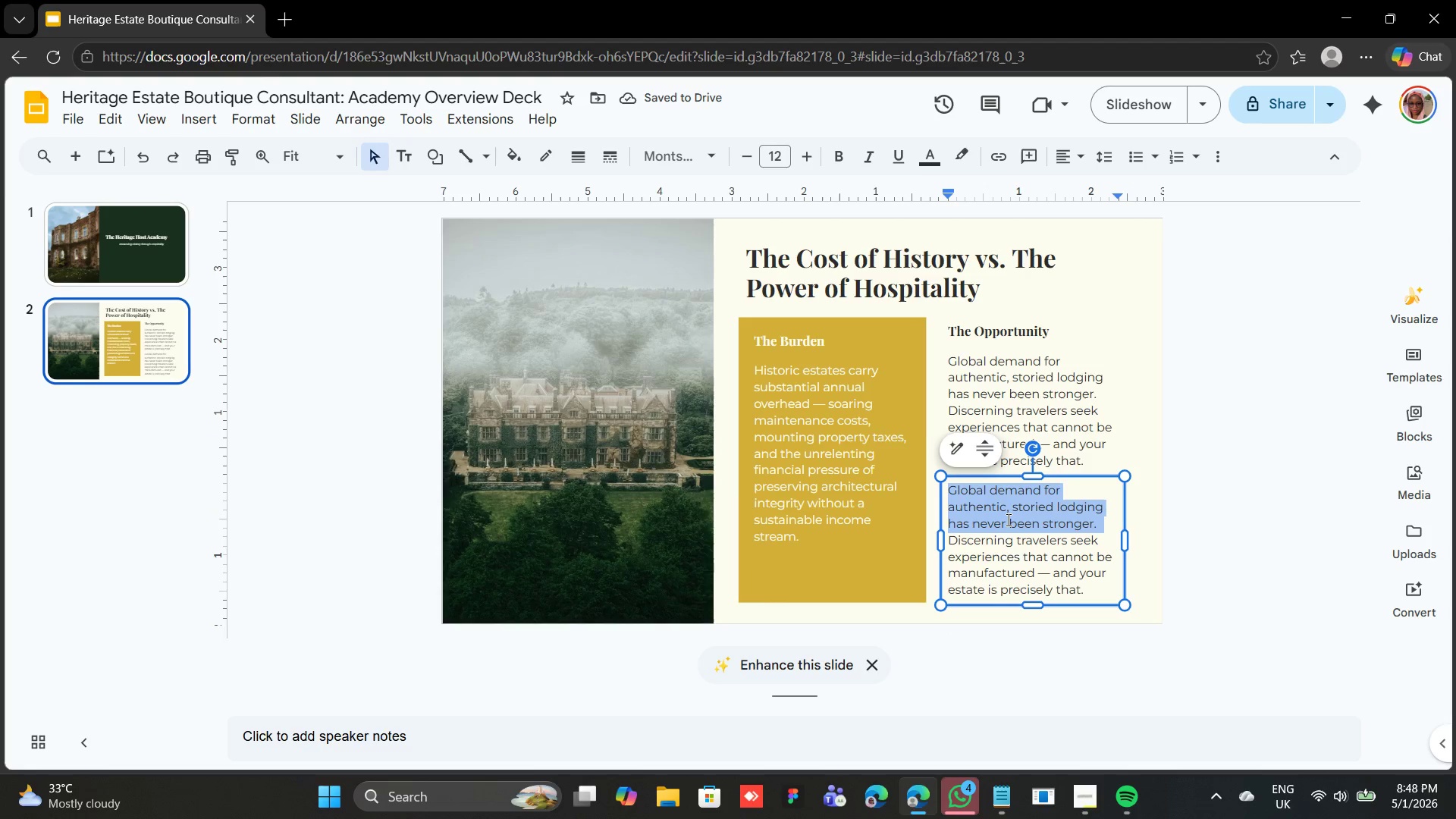 
triple_click([1007, 519])
 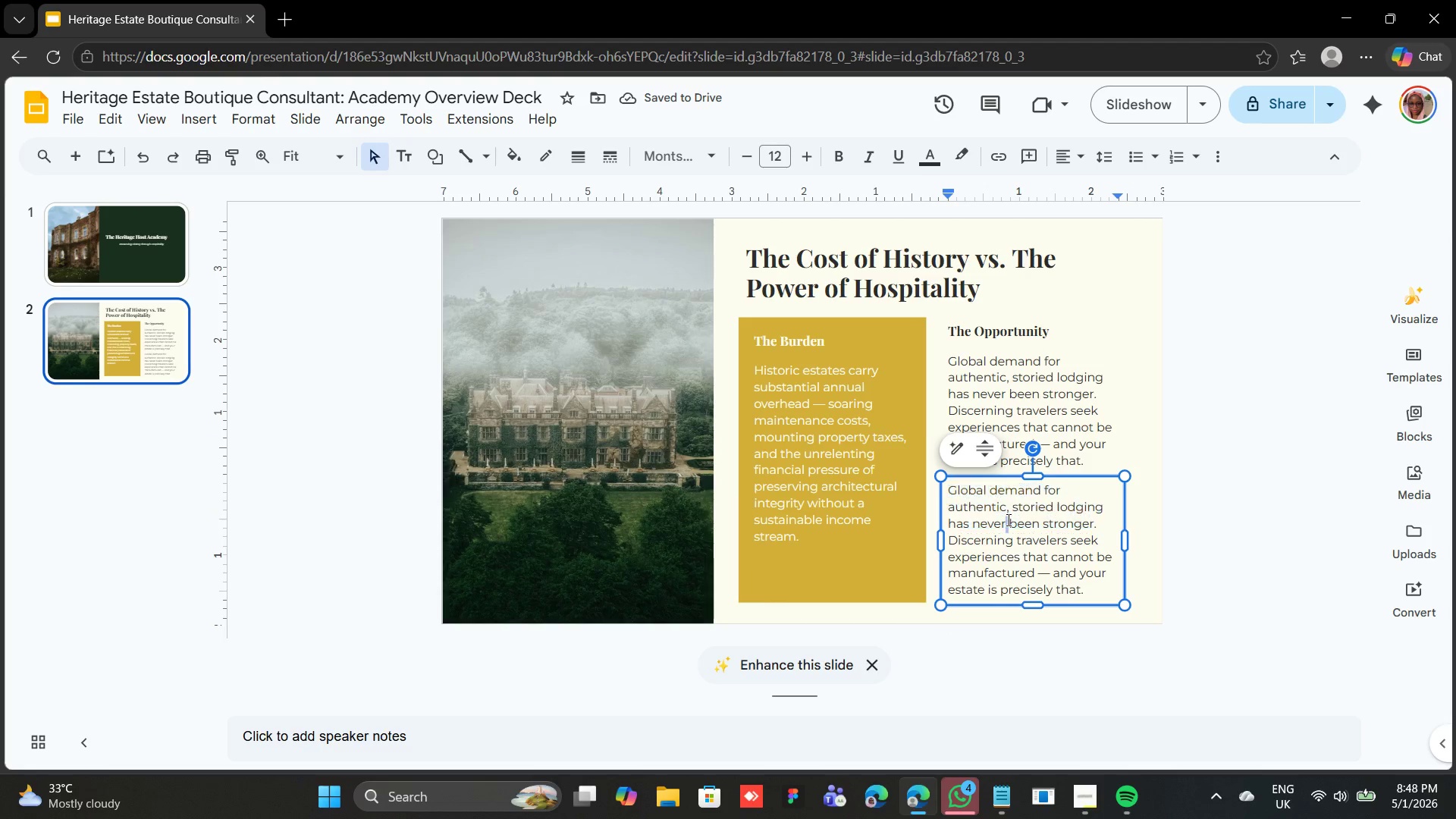 
triple_click([1007, 519])
 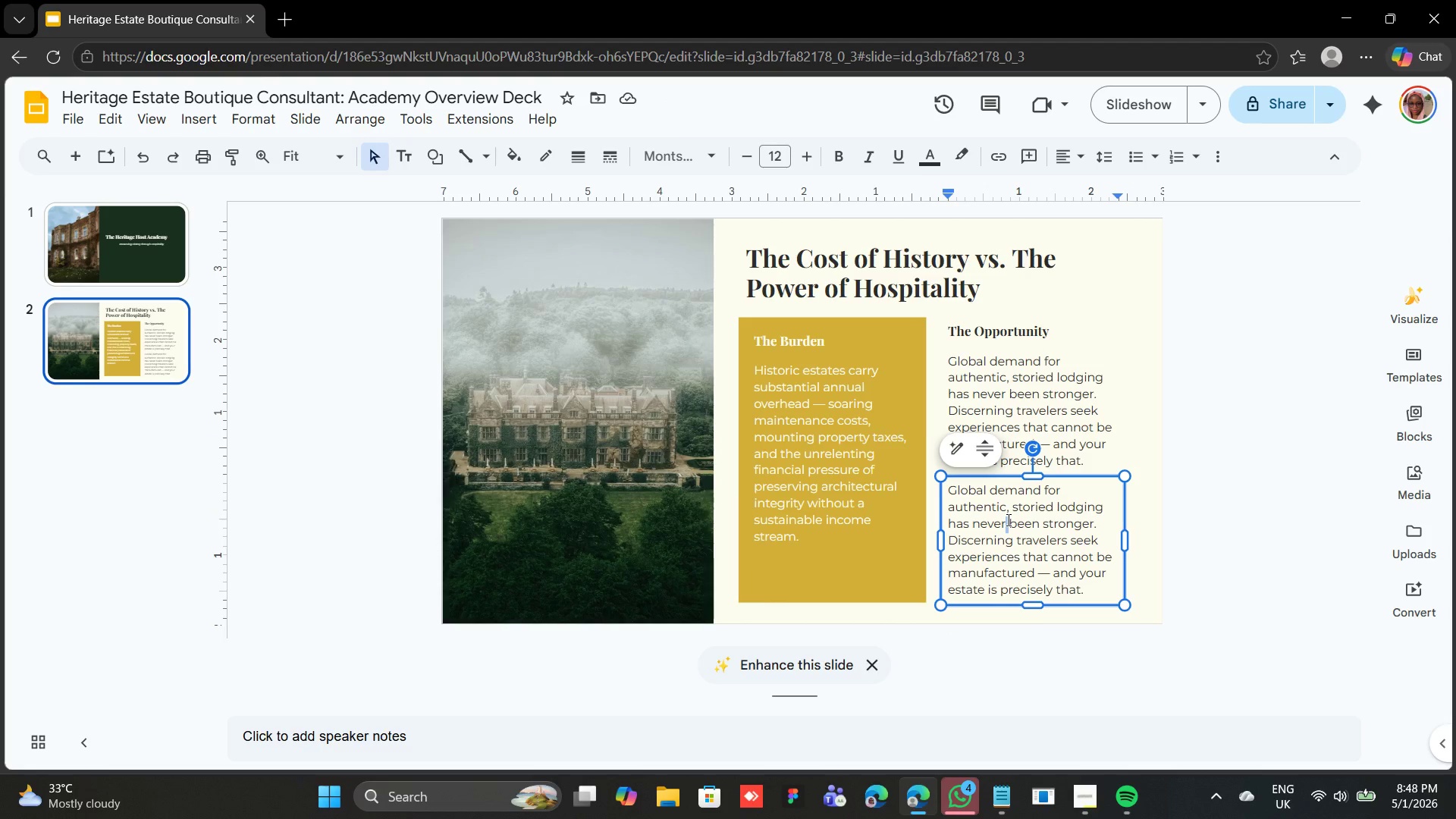 
double_click([1007, 519])
 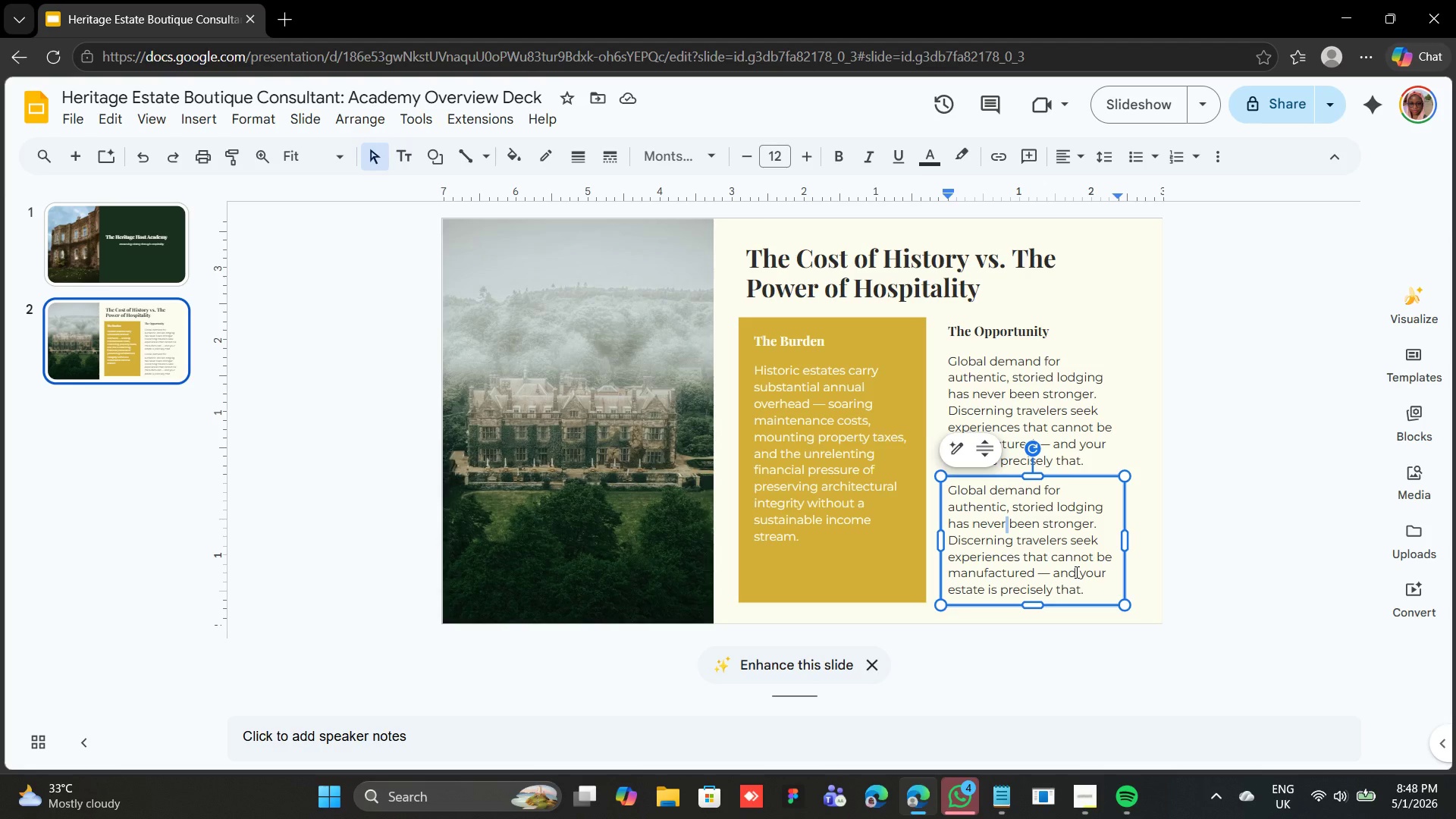 
key(Control+ControlRight)
 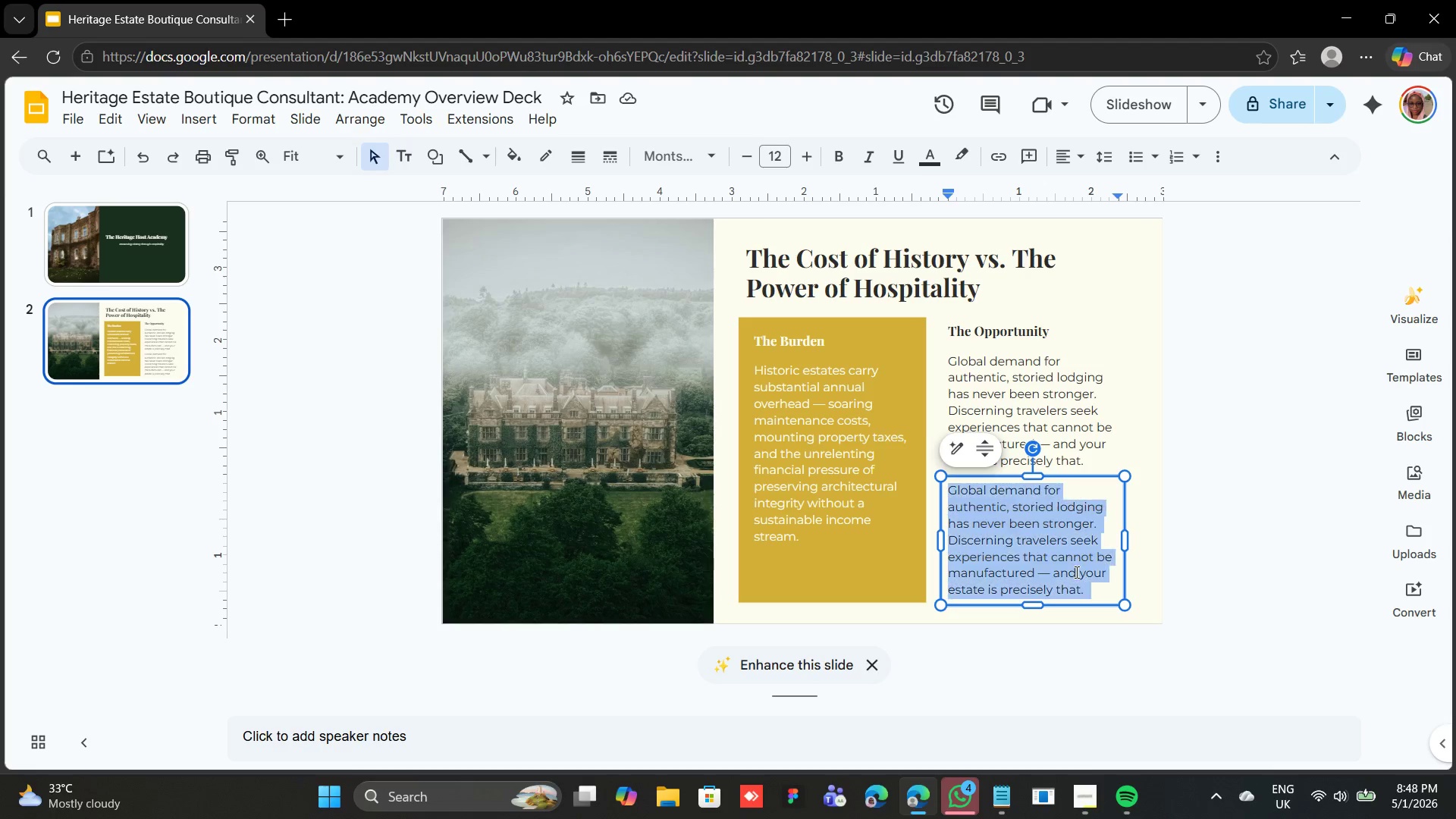 
key(Control+A)
 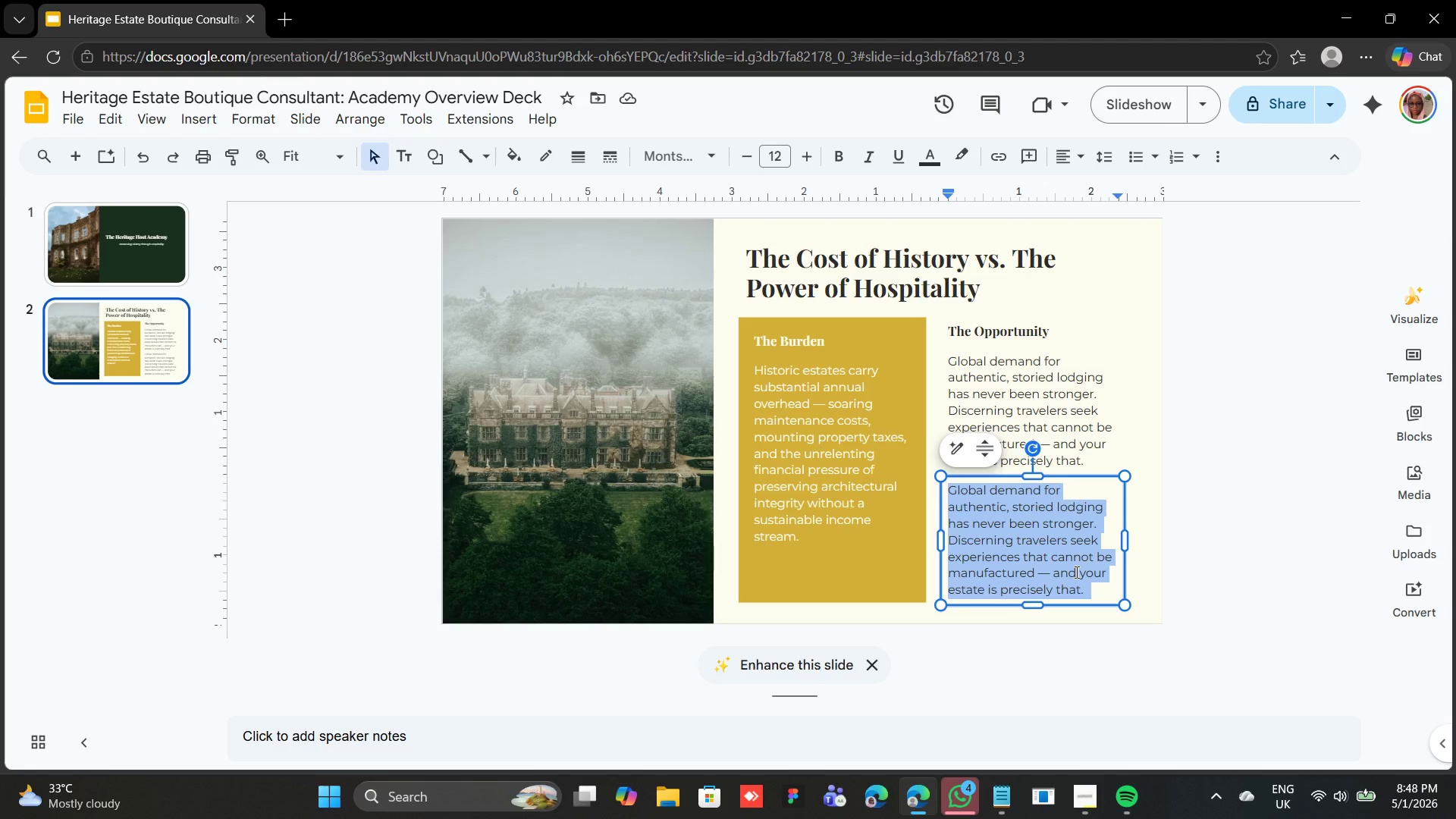 
key(Meta+MetaLeft)
 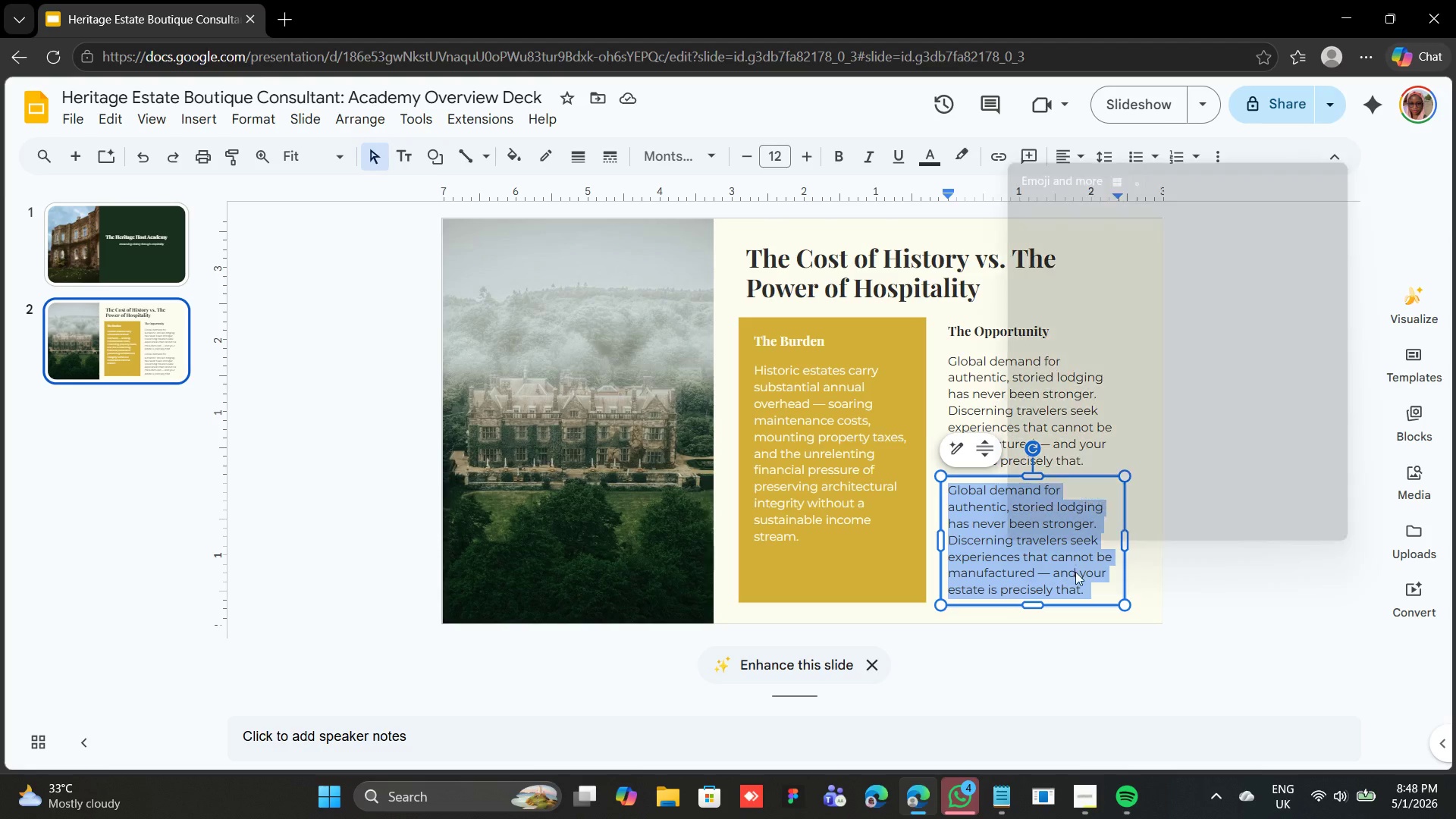 
key(Meta+Period)
 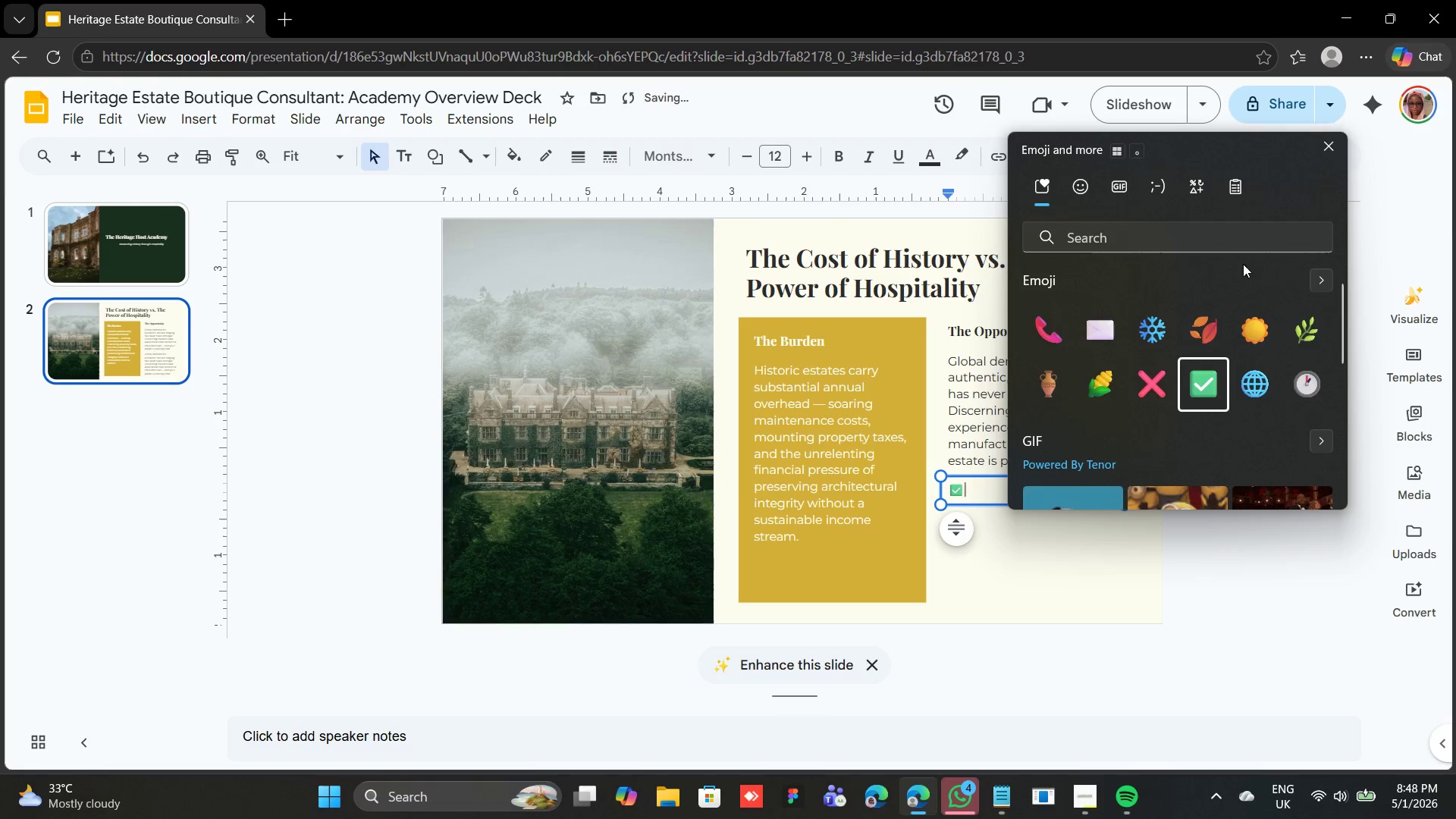 
left_click([1323, 137])
 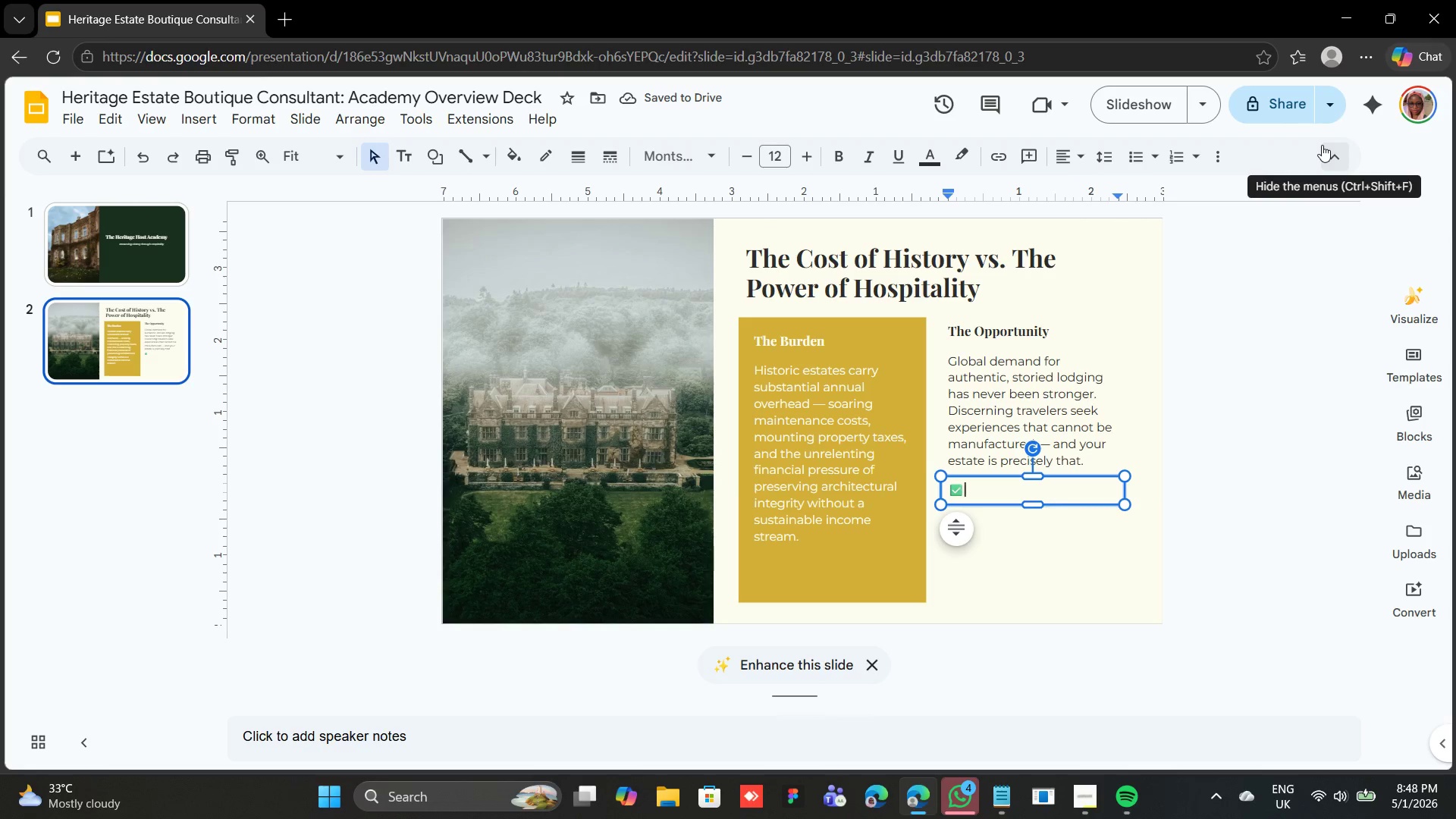 
type( t)
key(Backspace)
type(The Heritage Host thesis: Transform a generatu)
key(Backspace)
type(ional liability into a self-sustaining legacy asset --- one that pays homeage to history while generating enduring revenue.)
 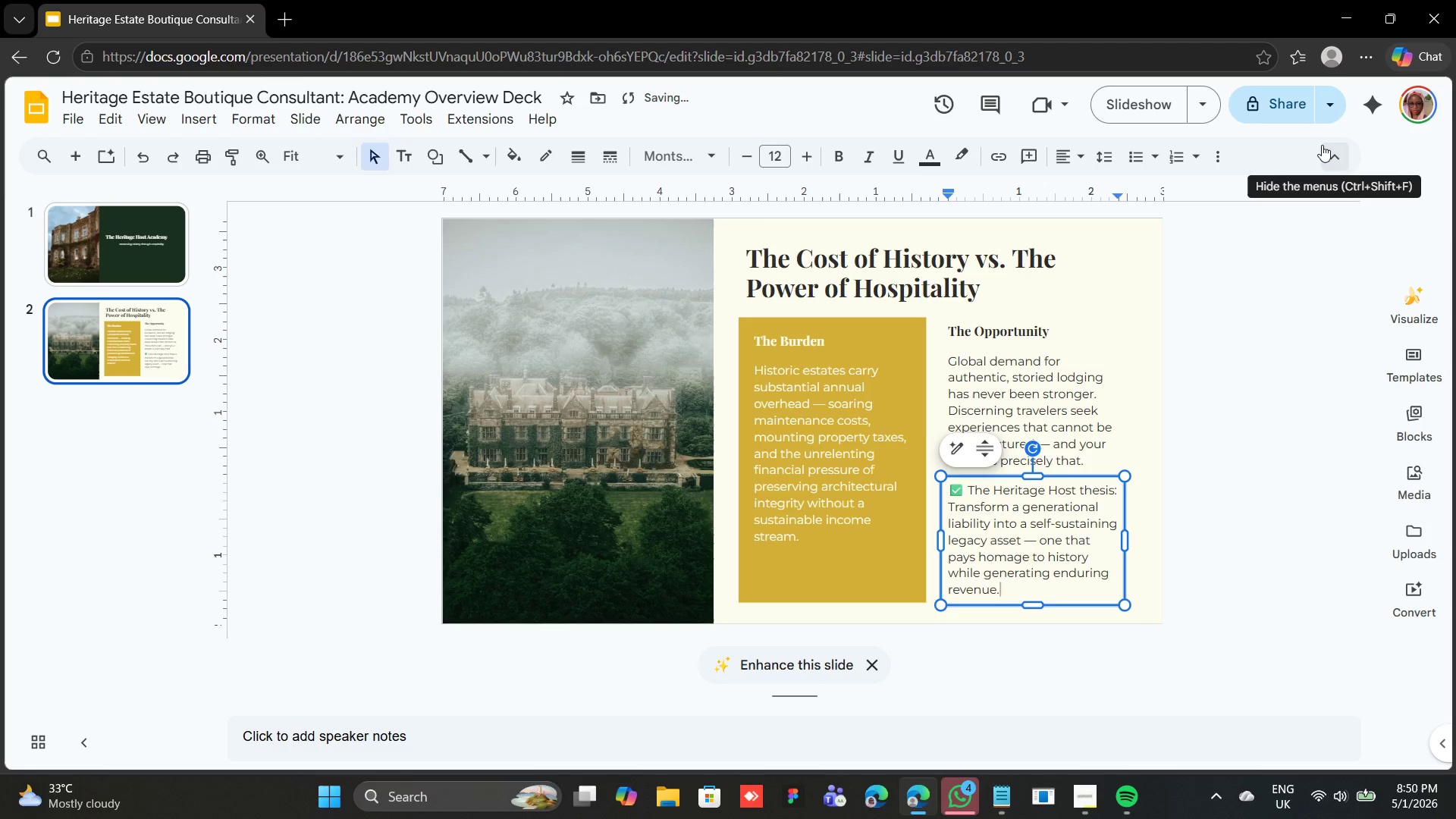 
wait(6.75)
 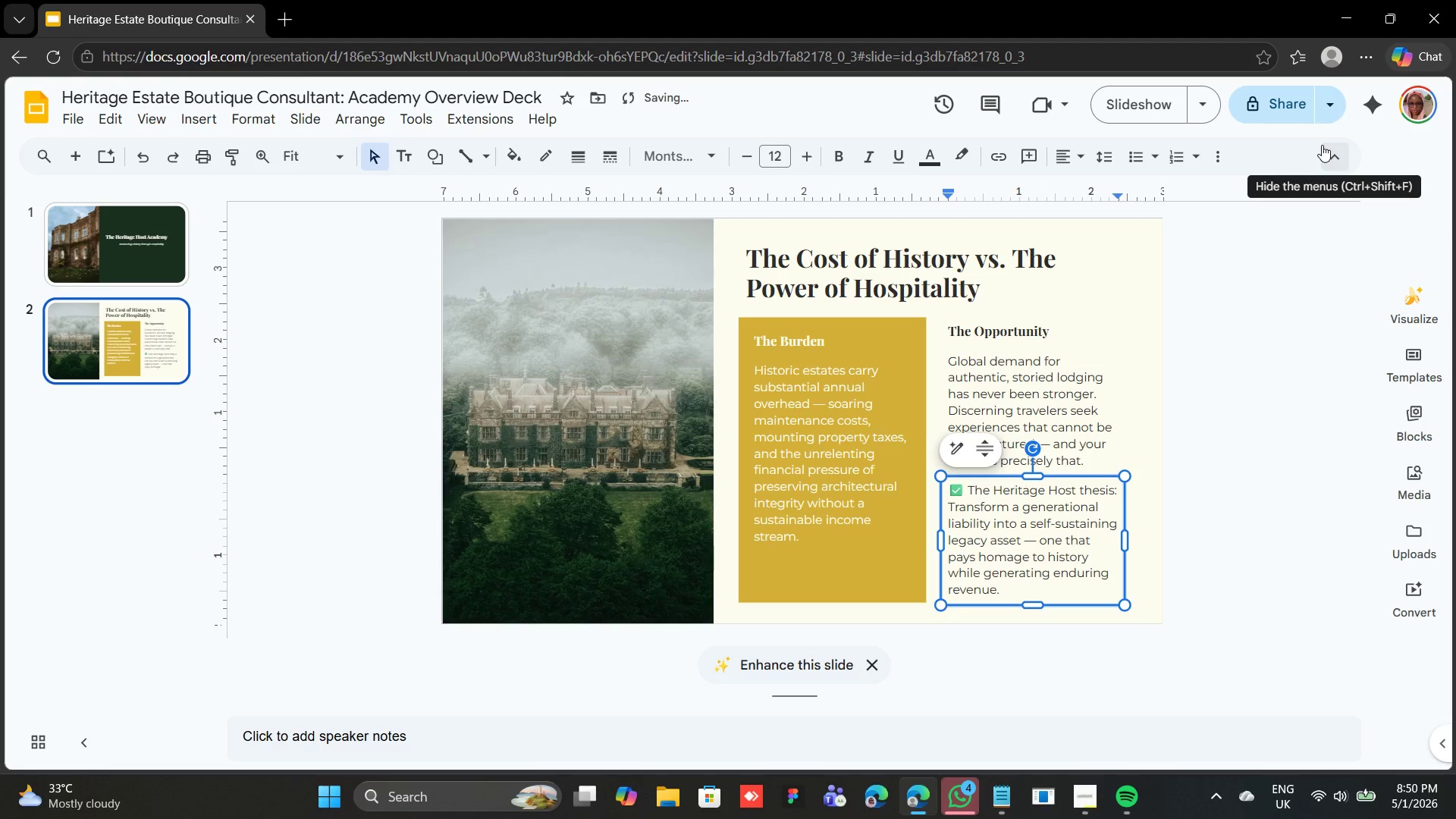 
right_click([1004, 557])
 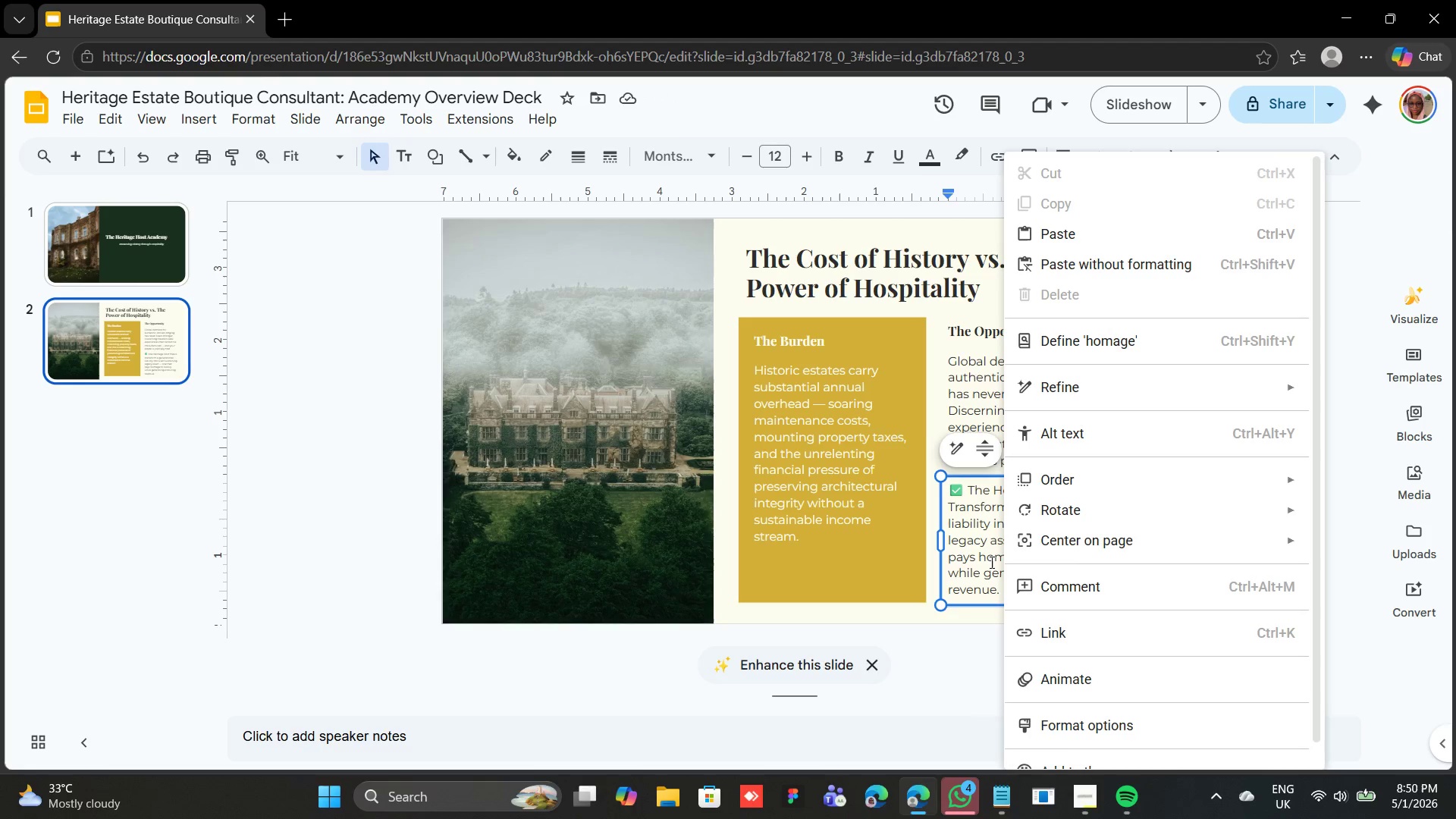 
left_click([989, 563])
 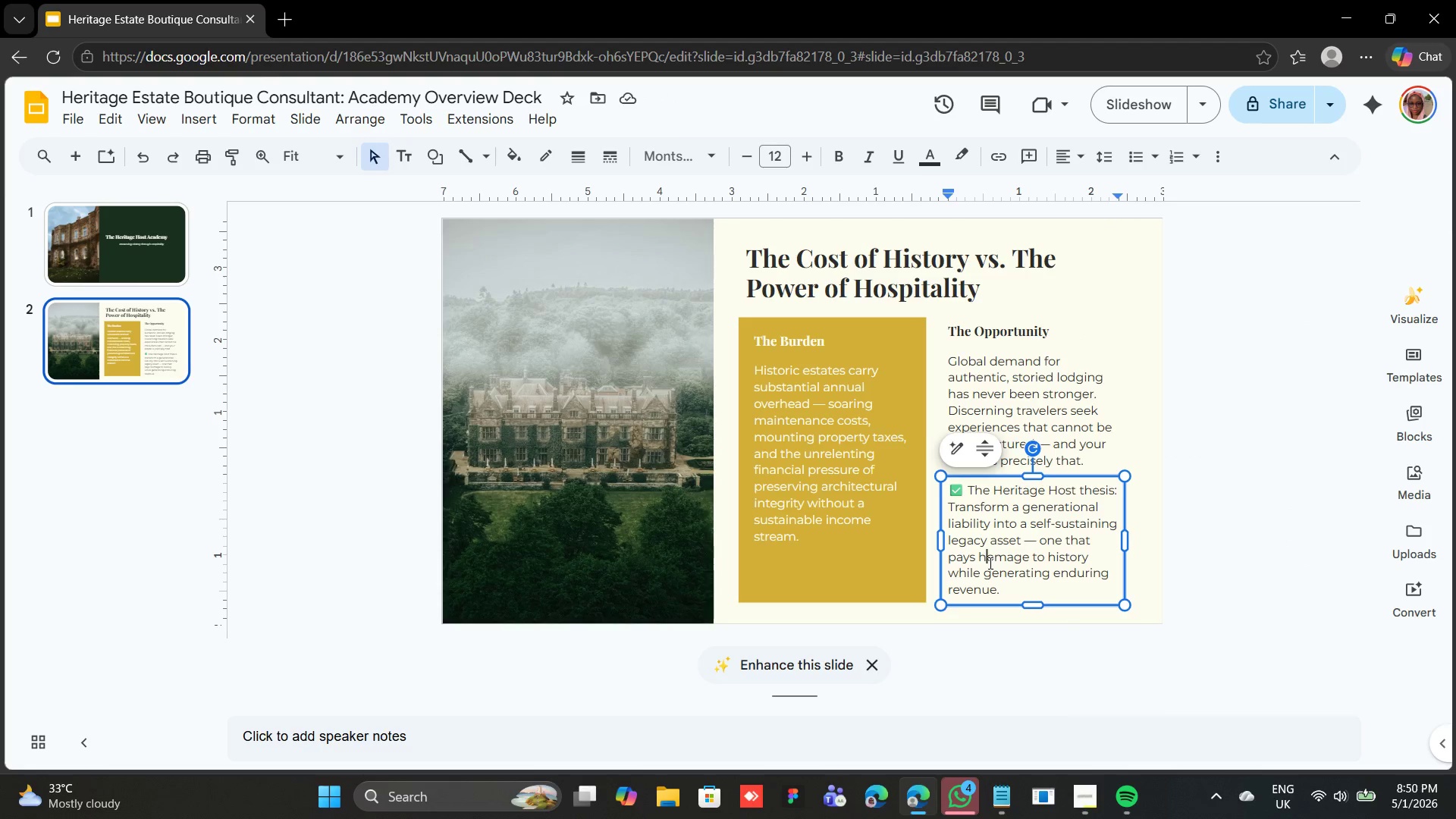 
double_click([989, 563])
 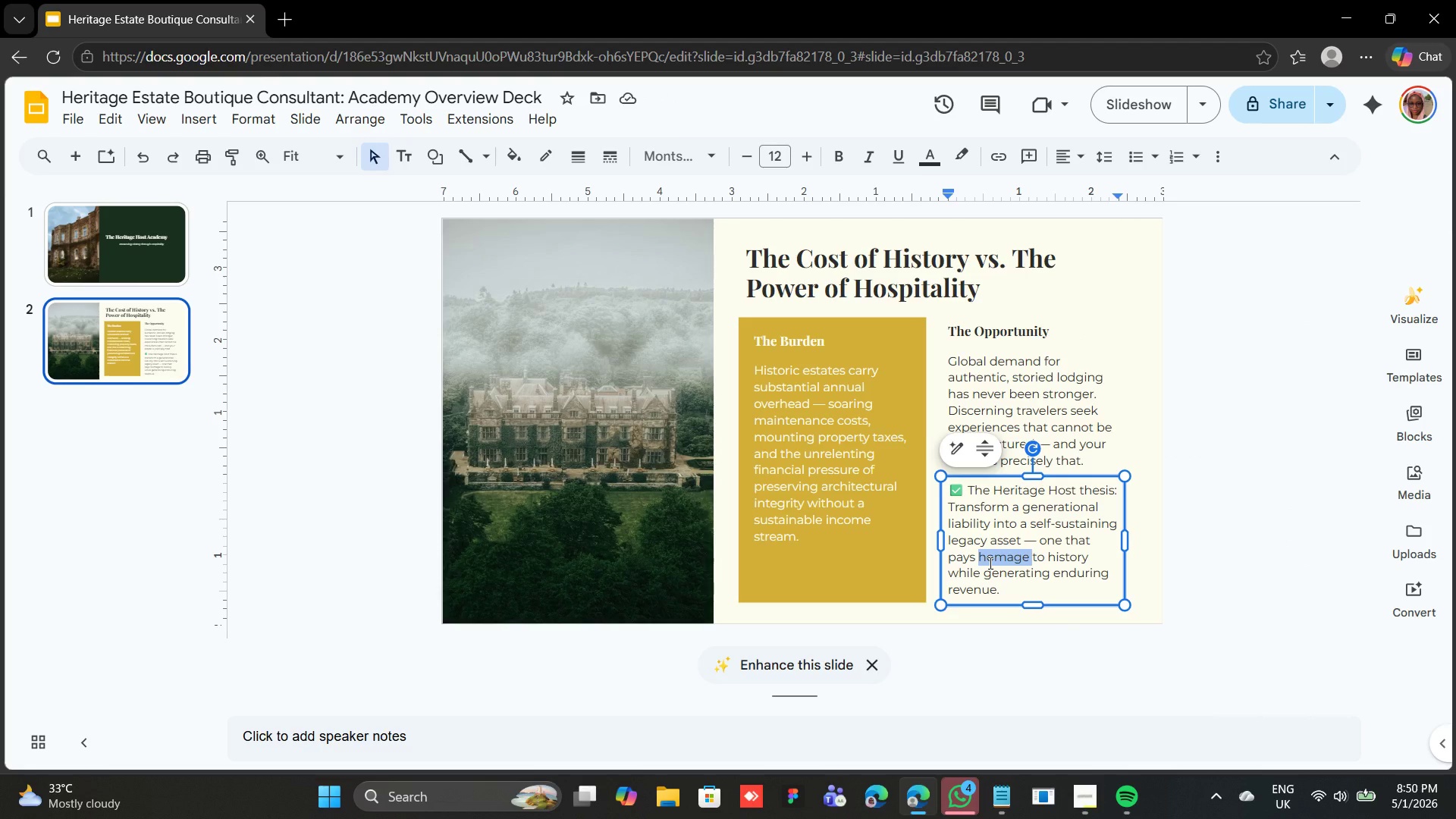 
left_click([989, 563])
 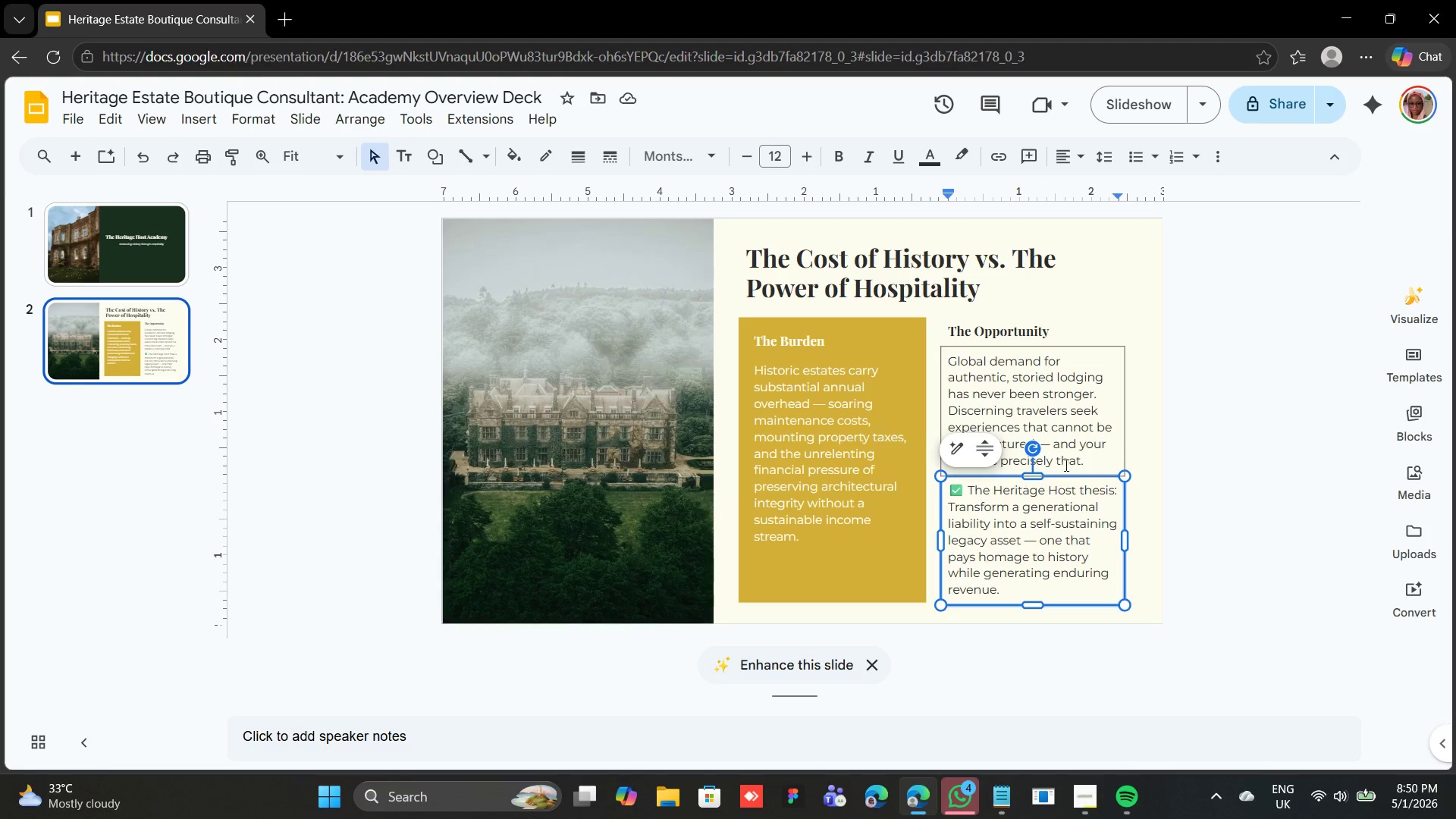 
left_click([1075, 477])
 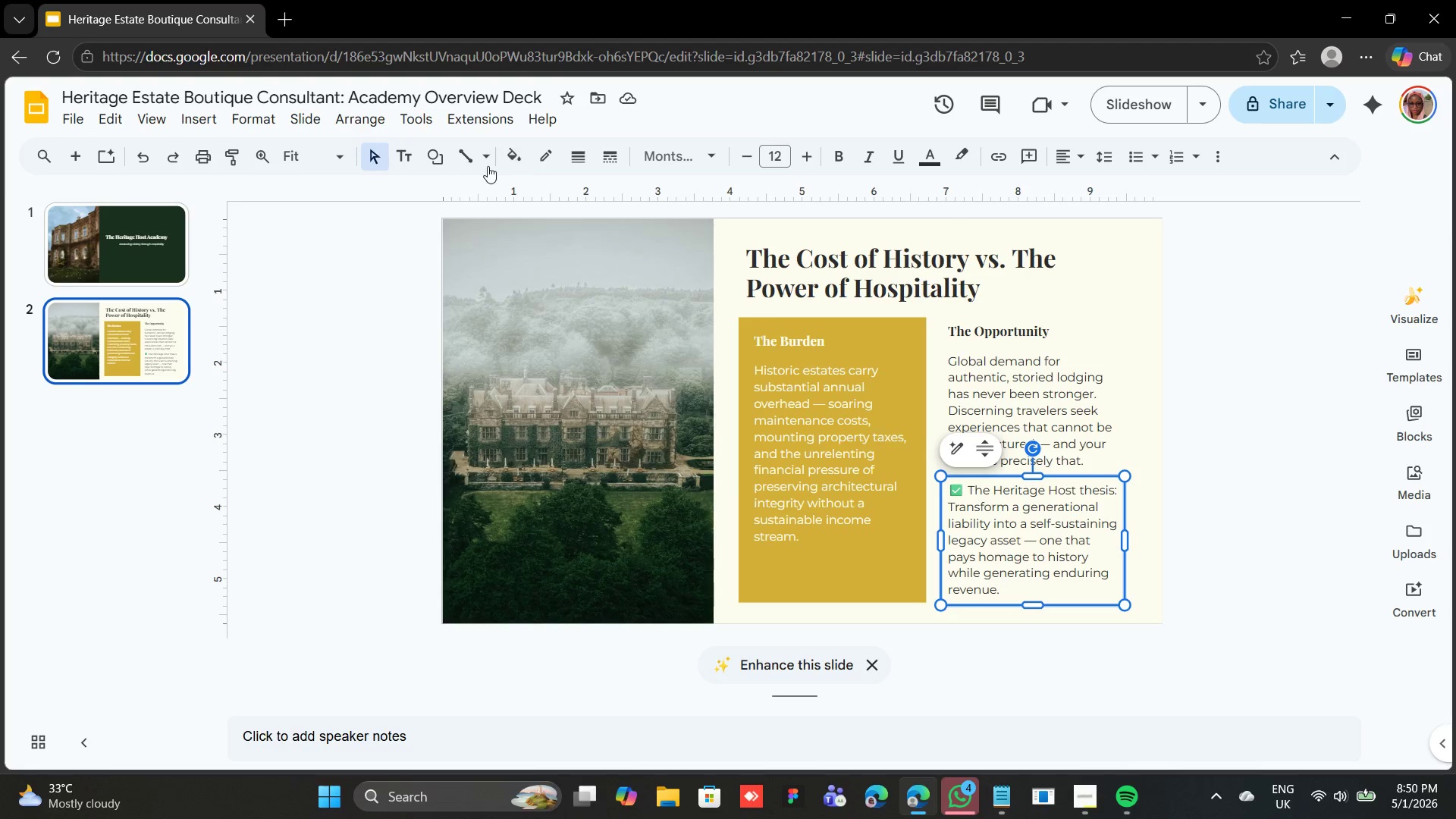 
left_click([501, 152])
 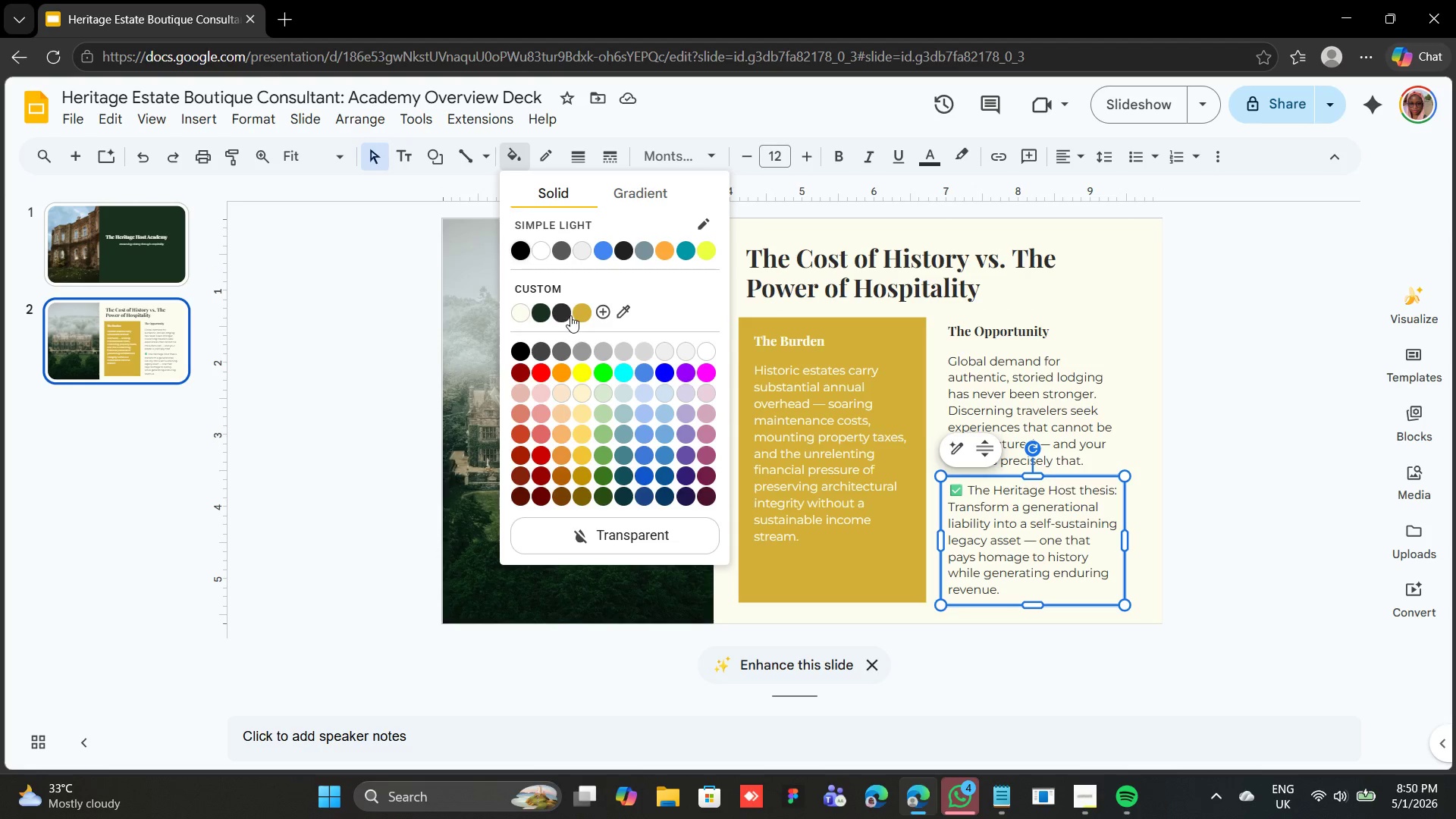 
left_click([541, 312])
 